 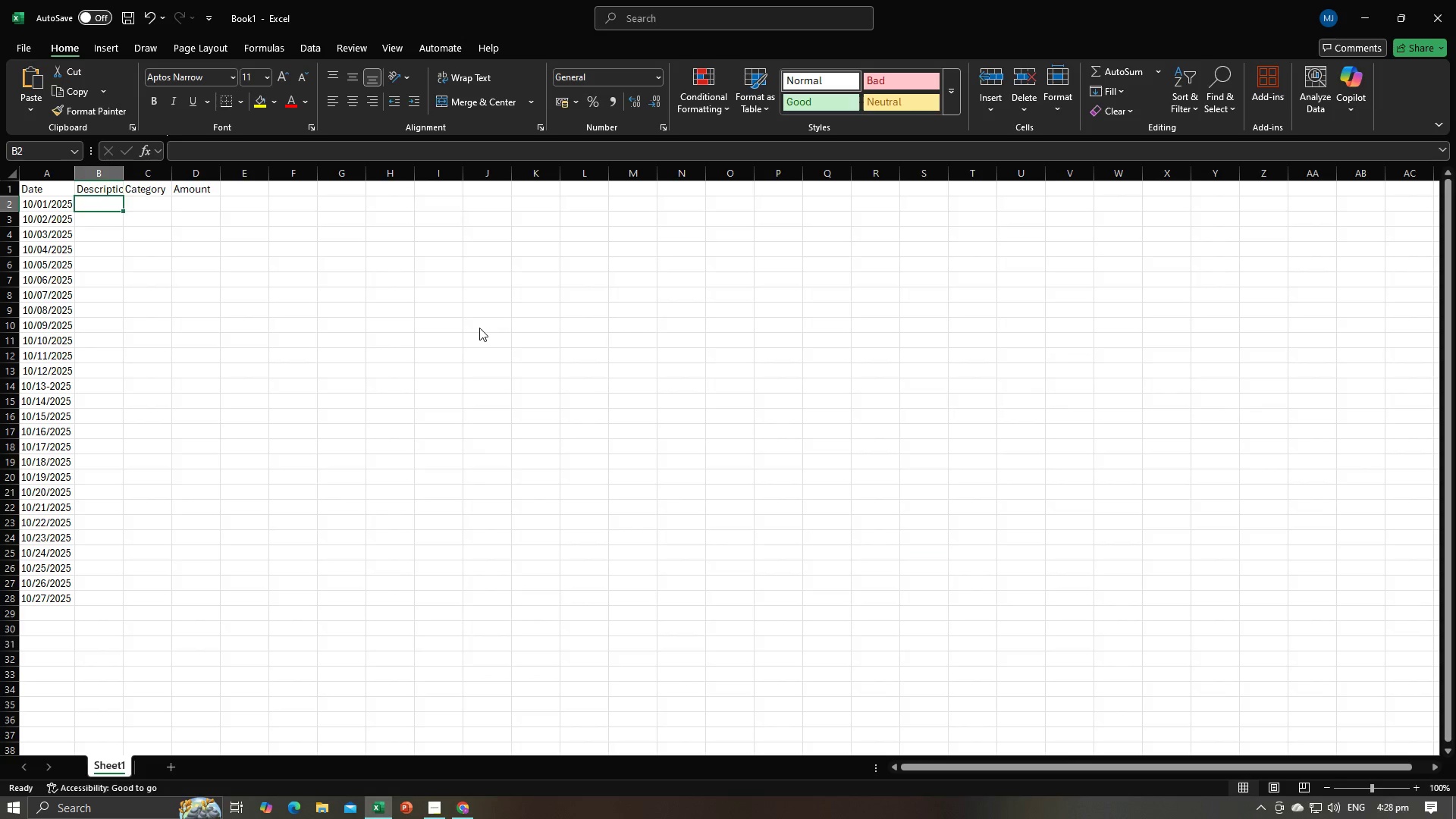 
key(Alt+Tab)
 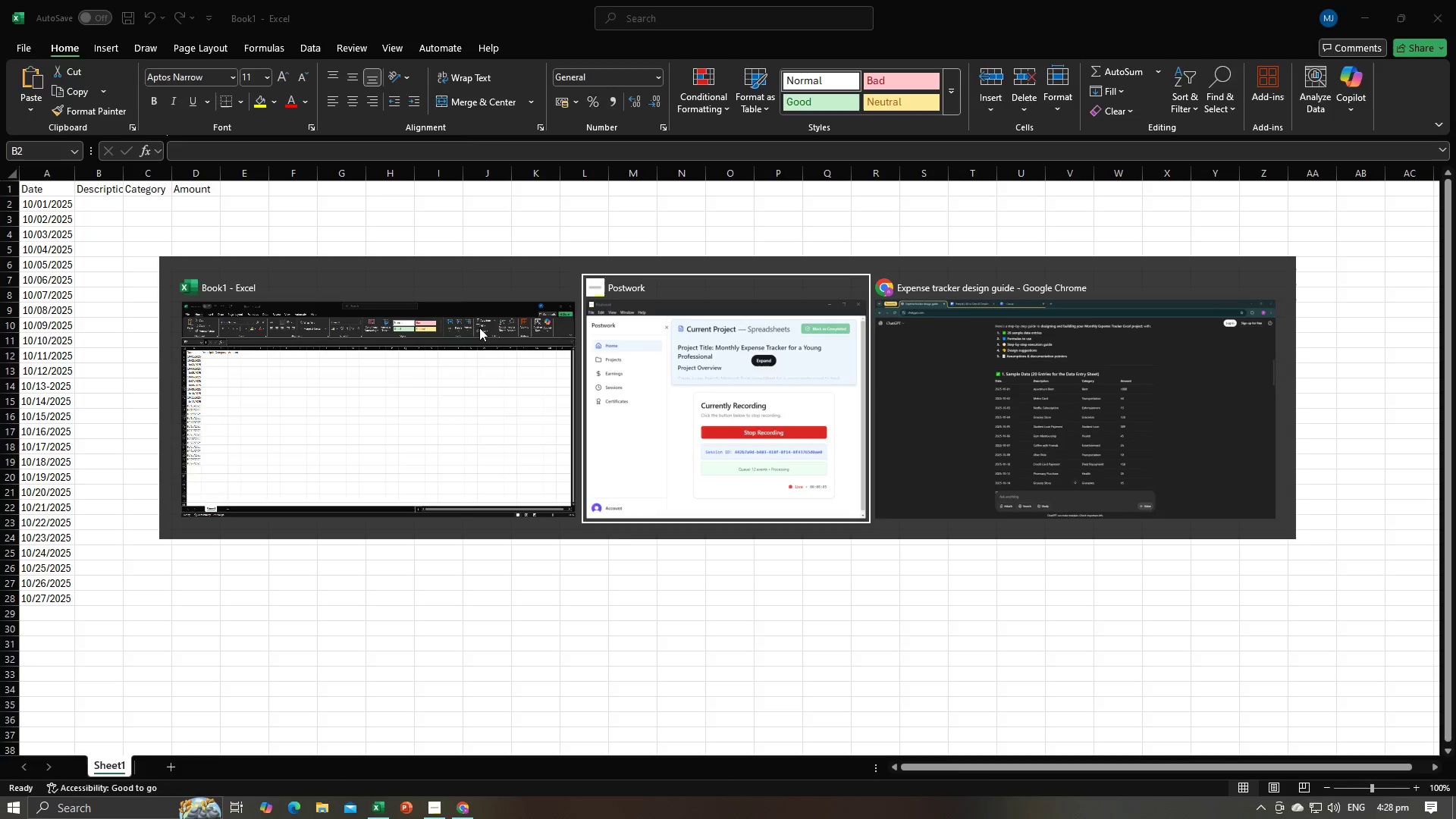 
key(Alt+Tab)
 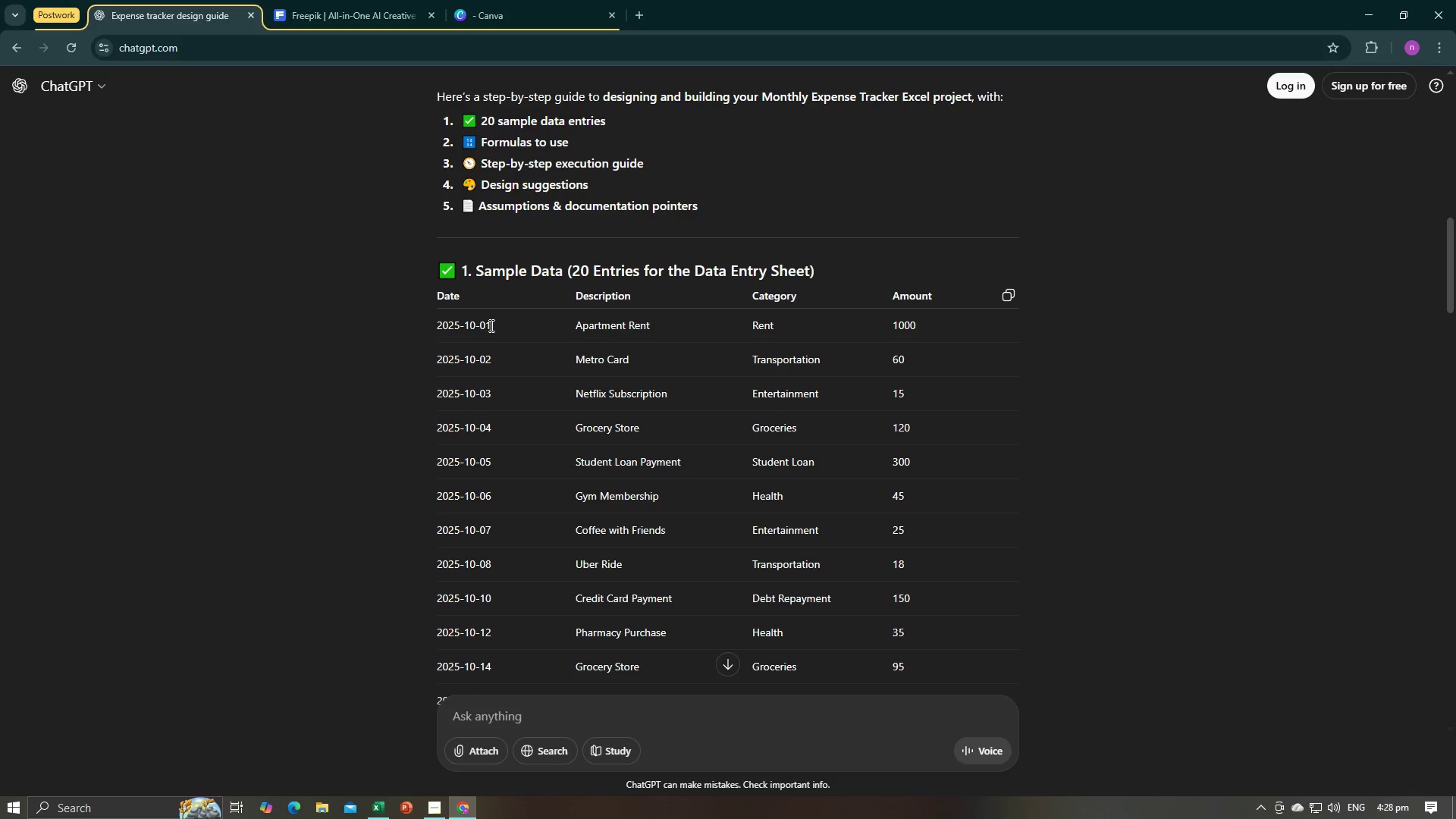 
key(Alt+AltLeft)
 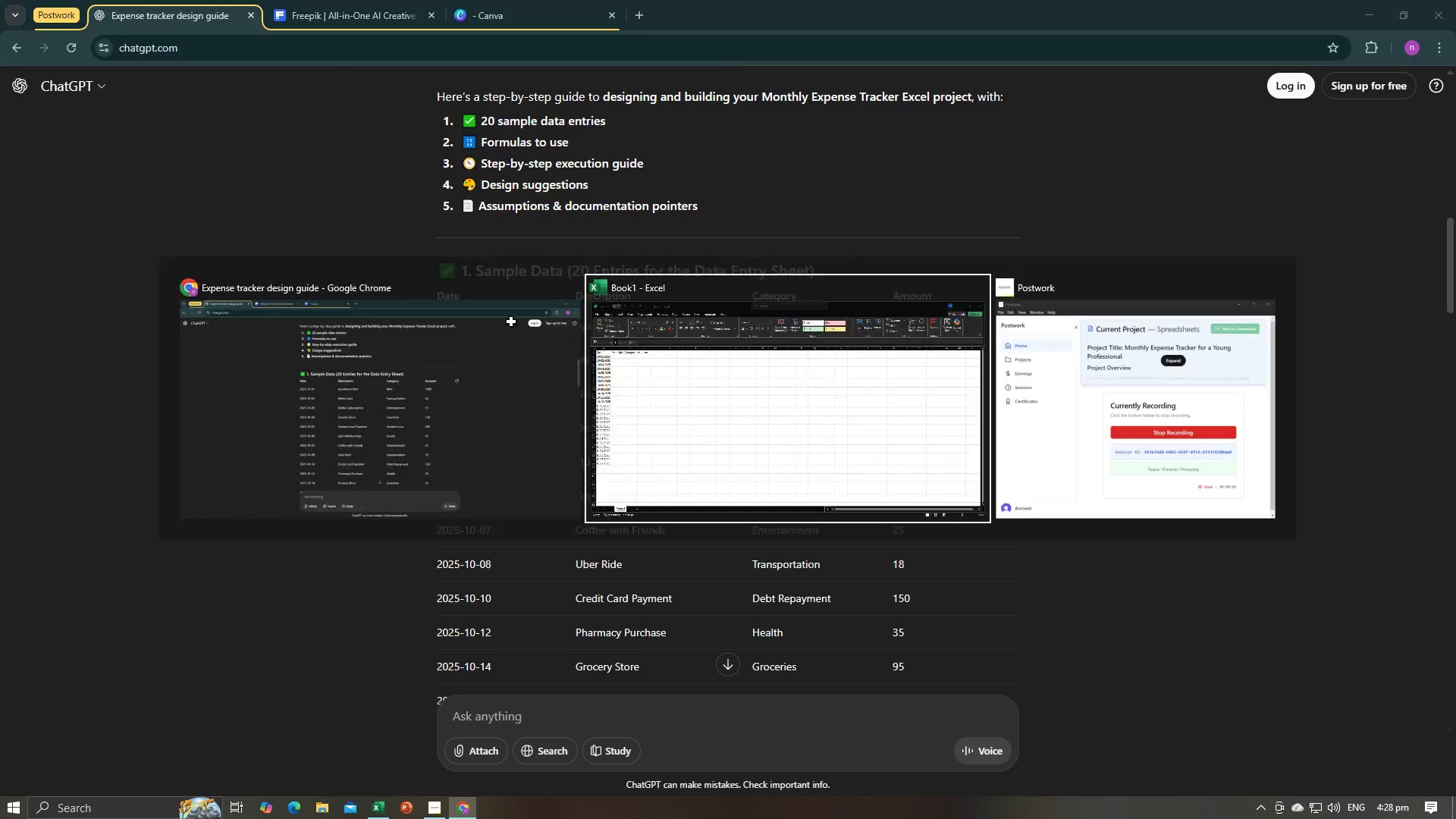 
key(Tab)
type(Apartment a)
key(Backspace)
type(Rent)
 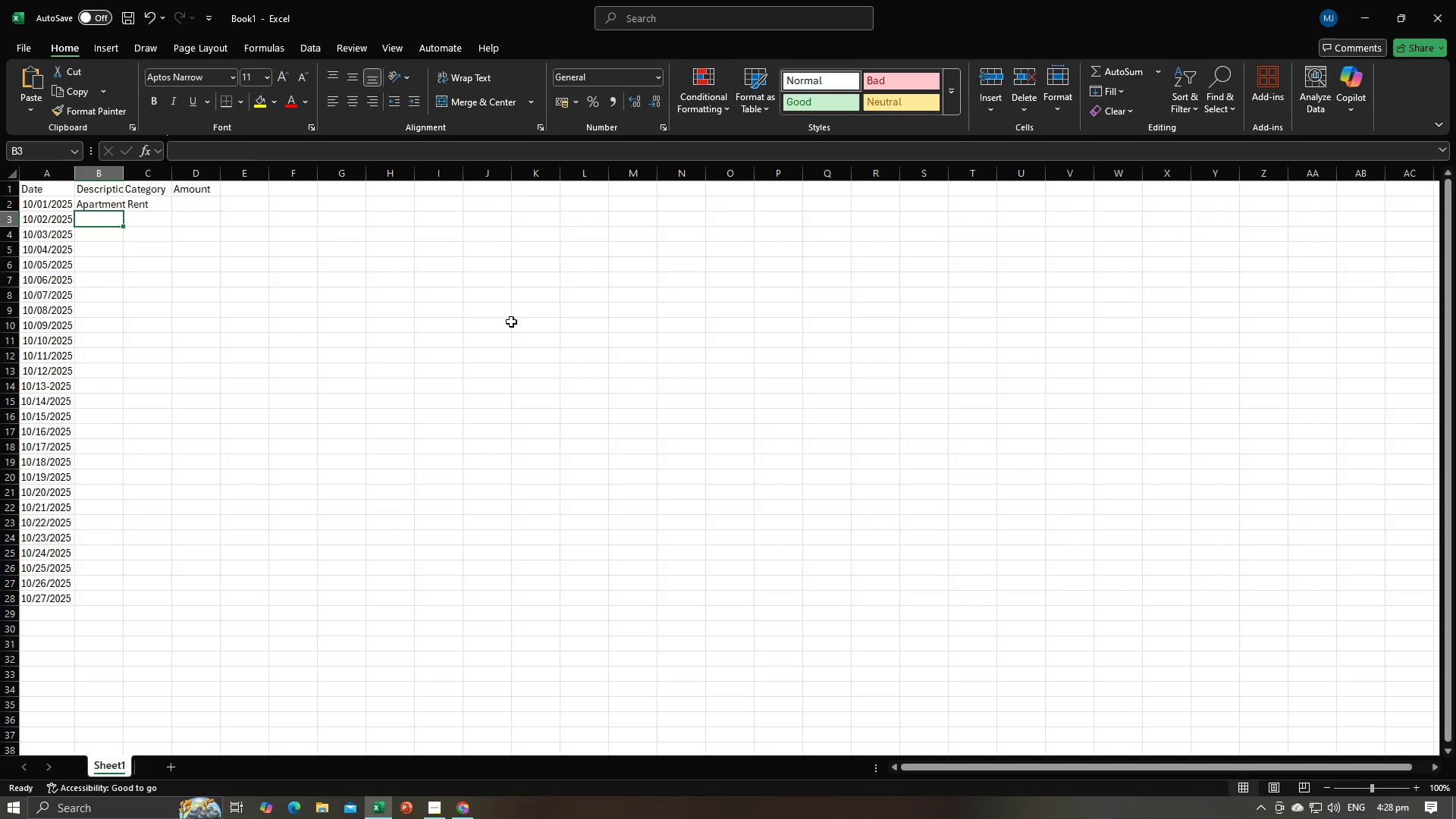 
 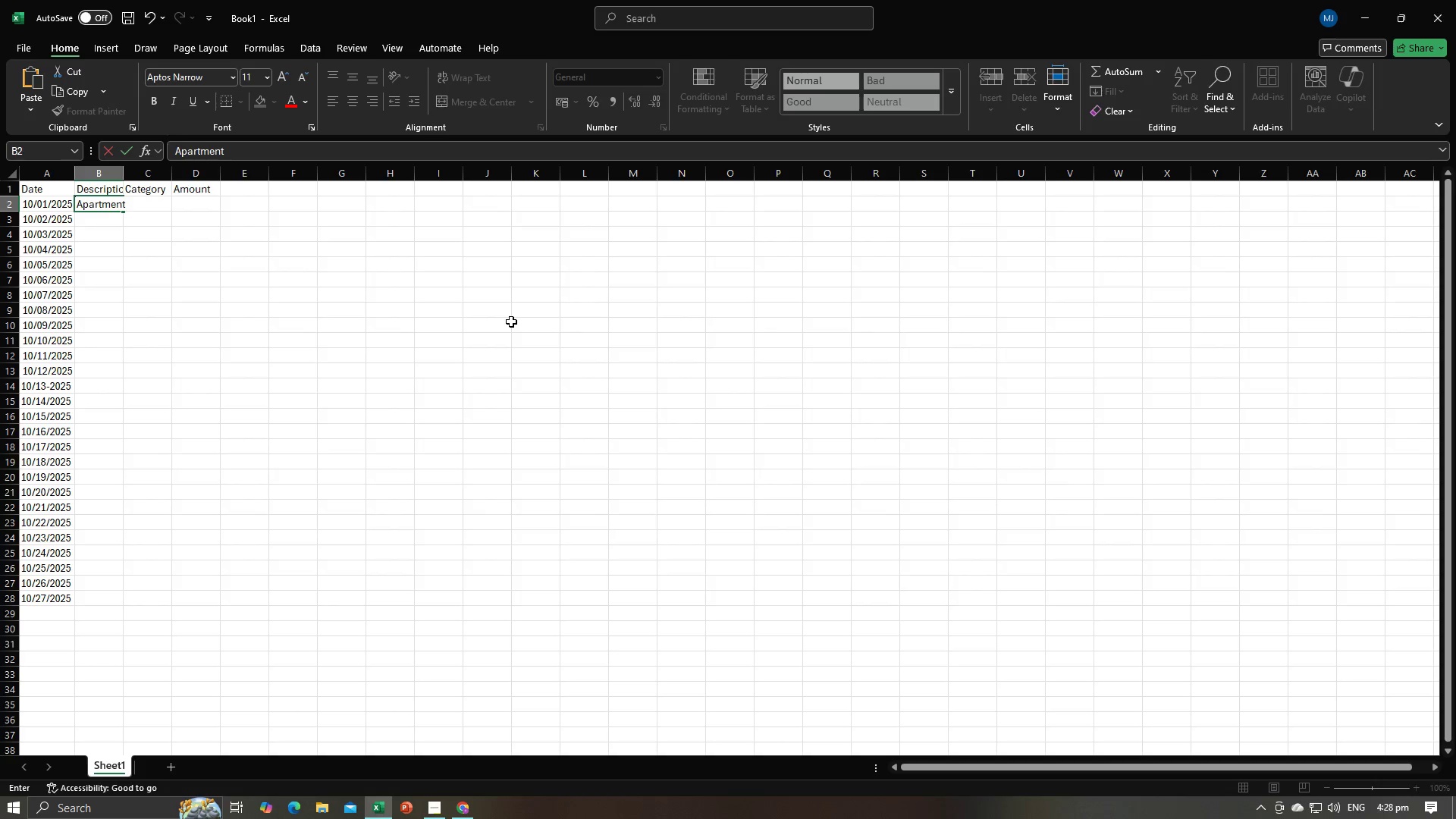 
key(Enter)
 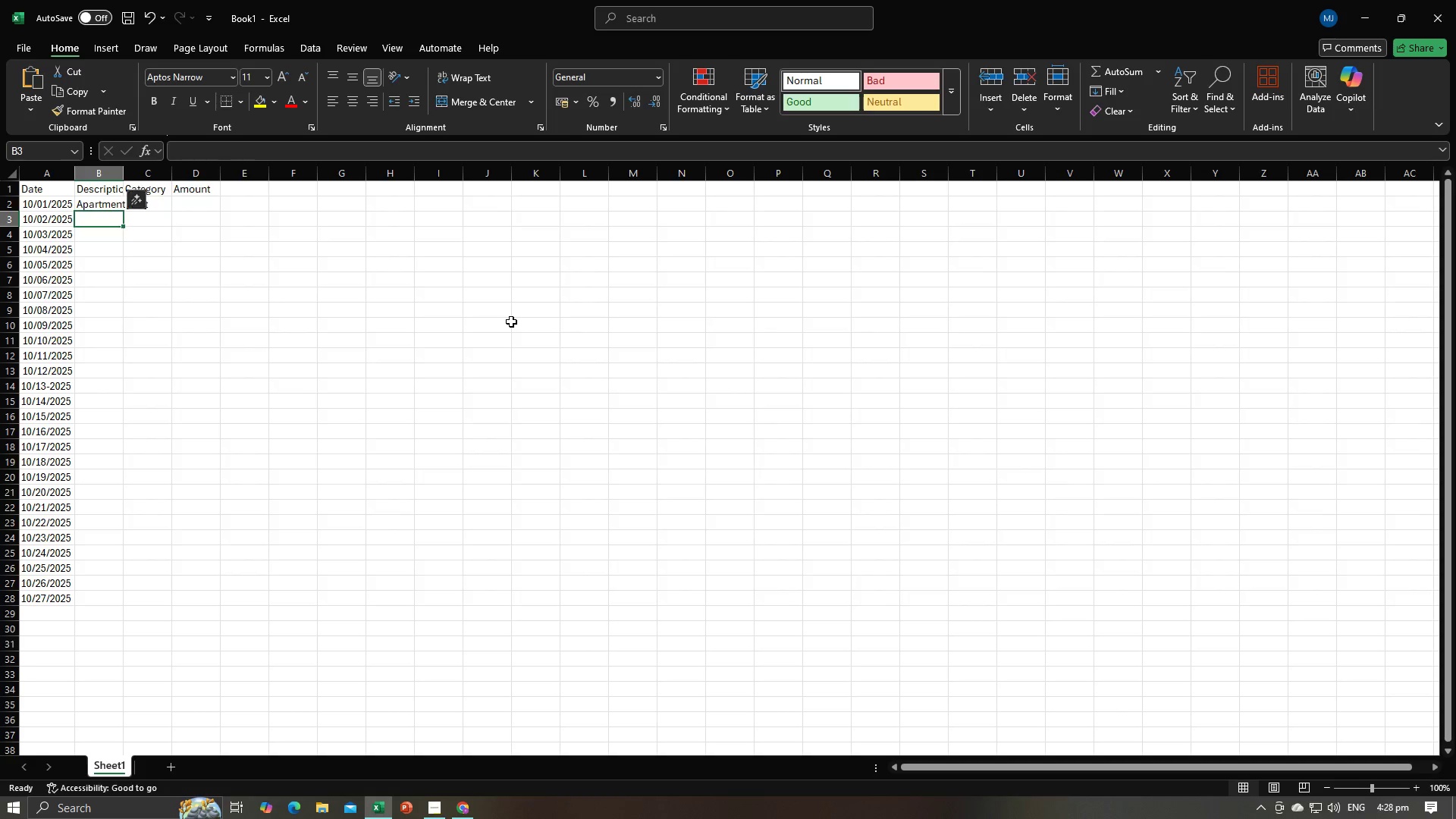 
key(Alt+AltLeft)
 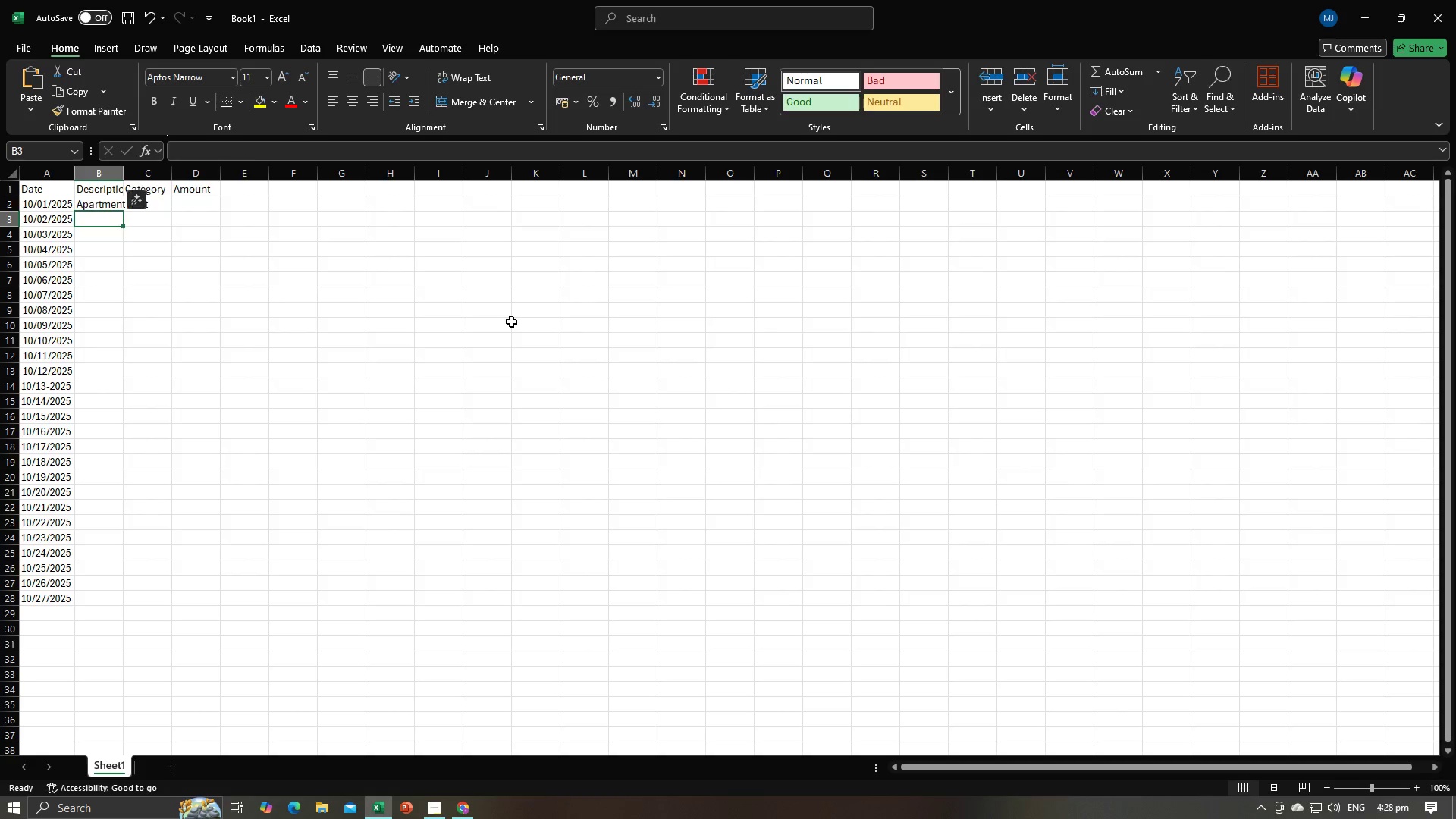 
key(Alt+Tab)
 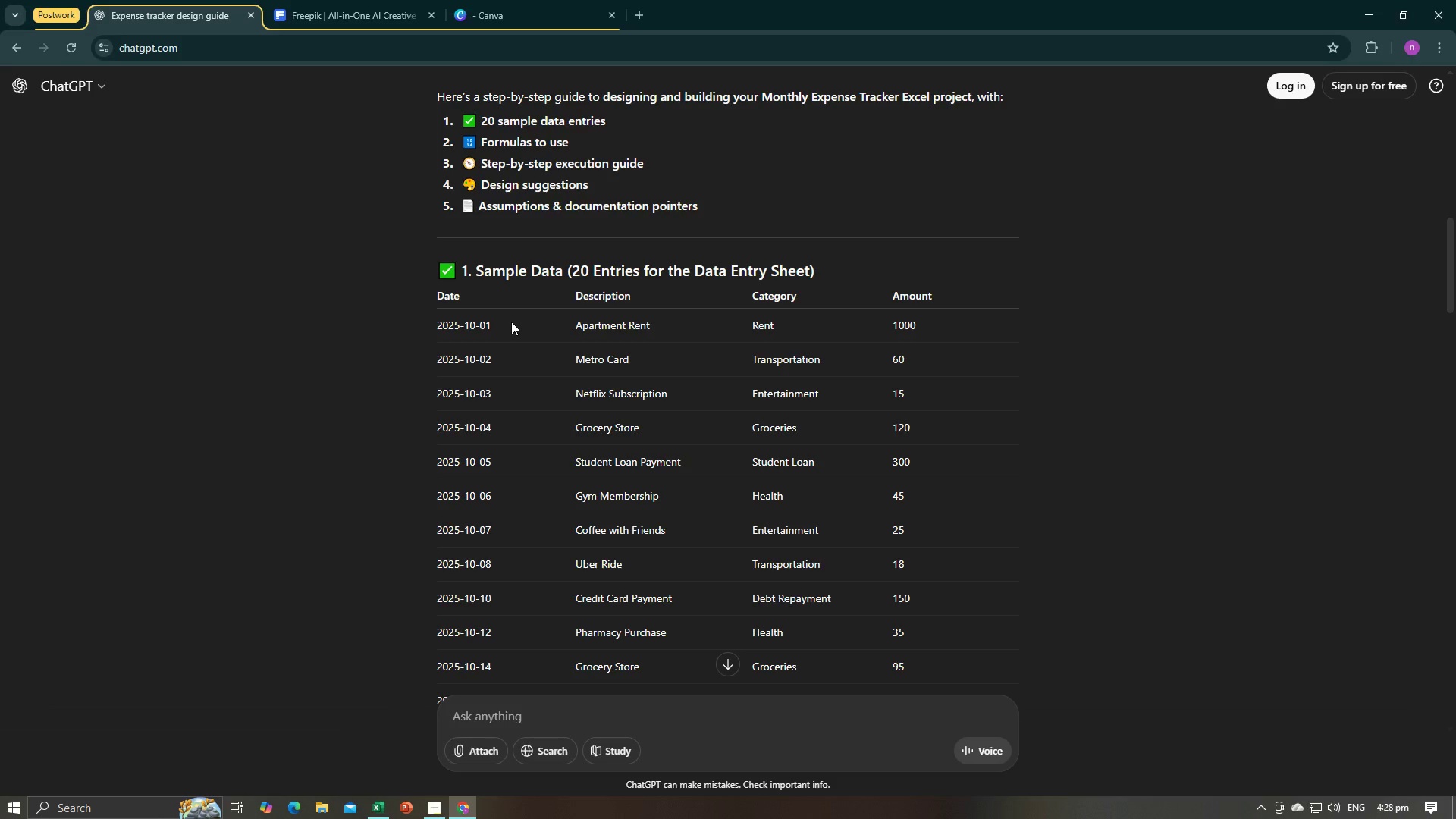 
key(Alt+AltLeft)
 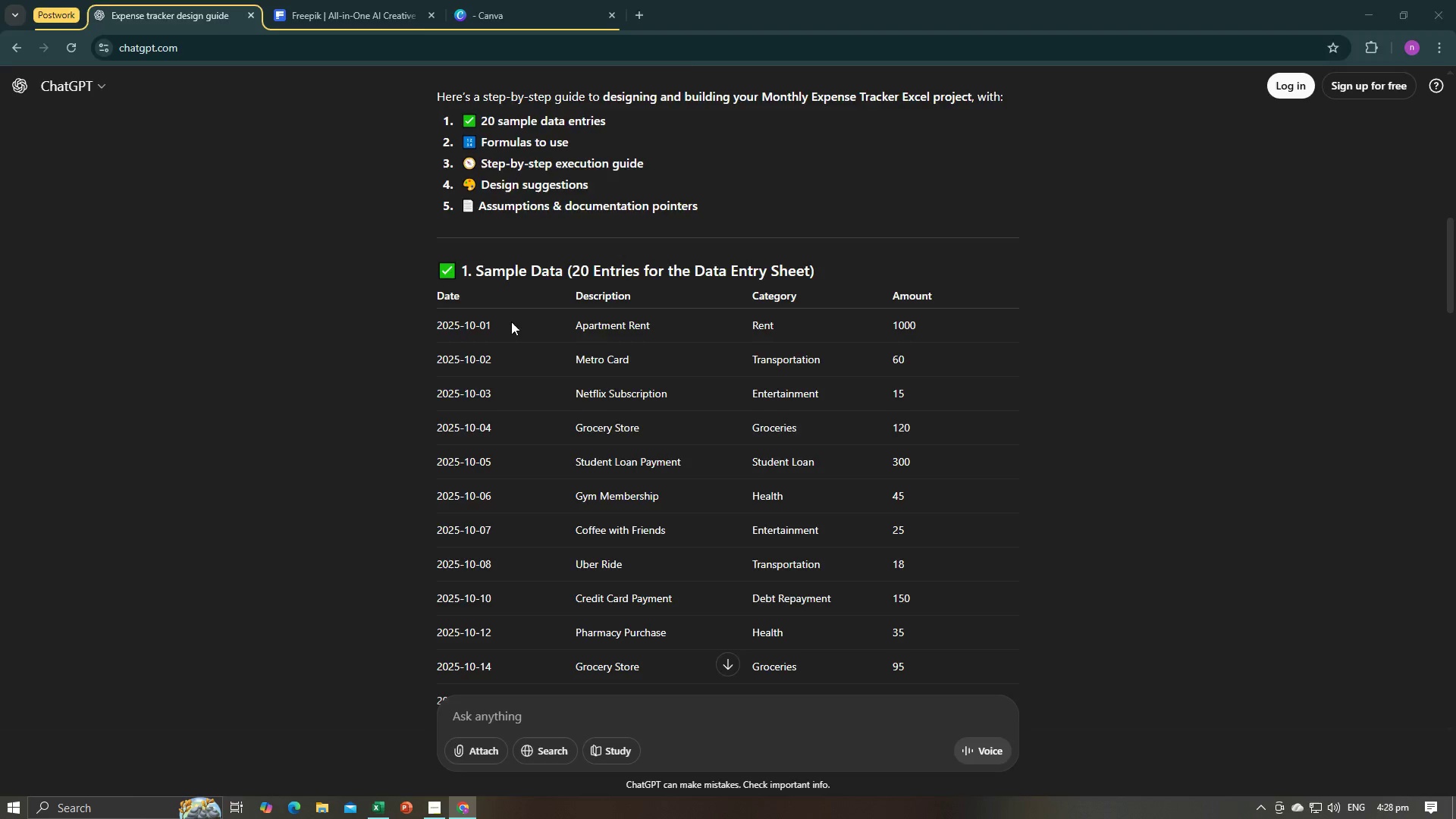 
key(Tab)
type(Metro Card)
 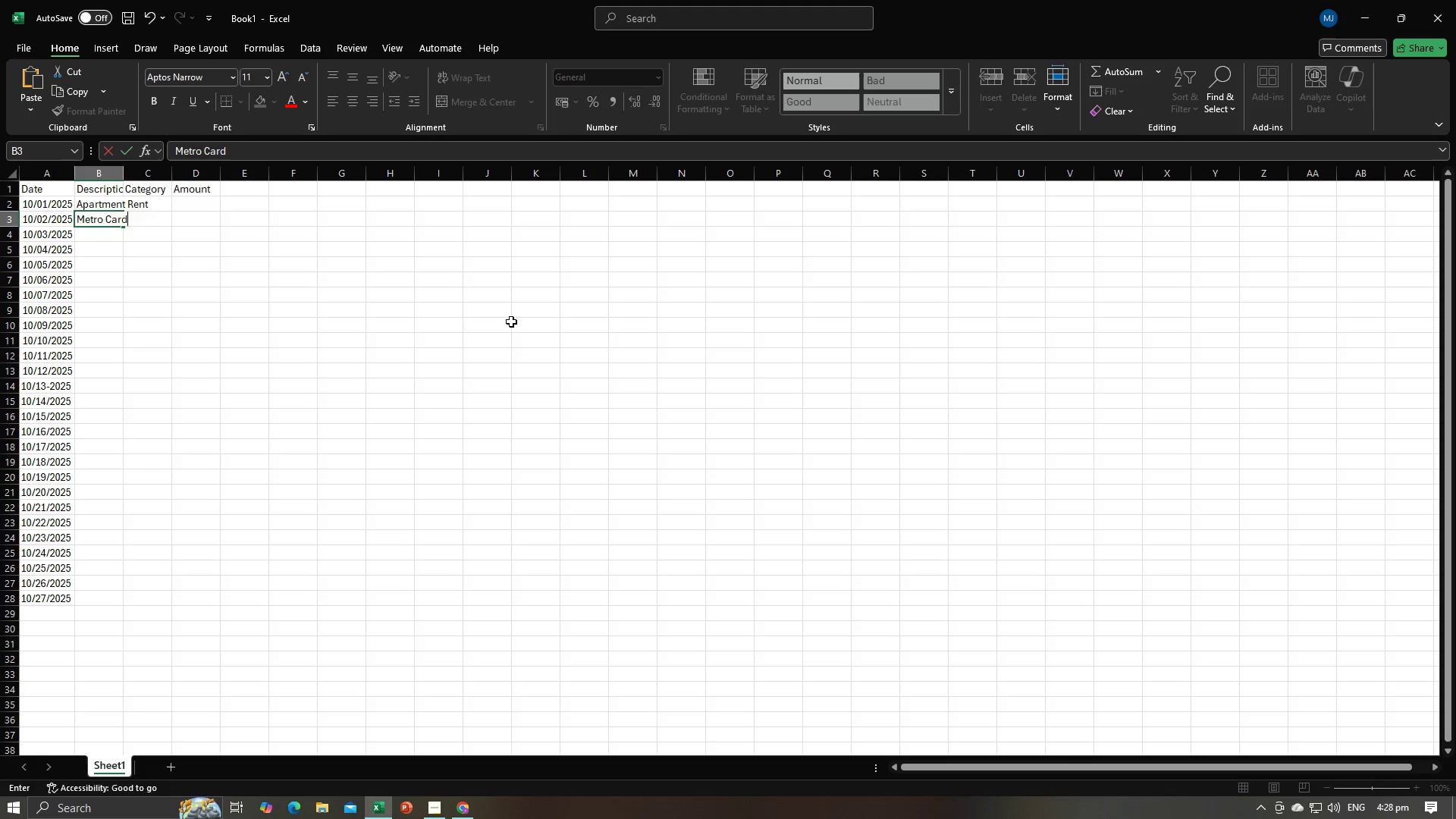 
key(Enter)
 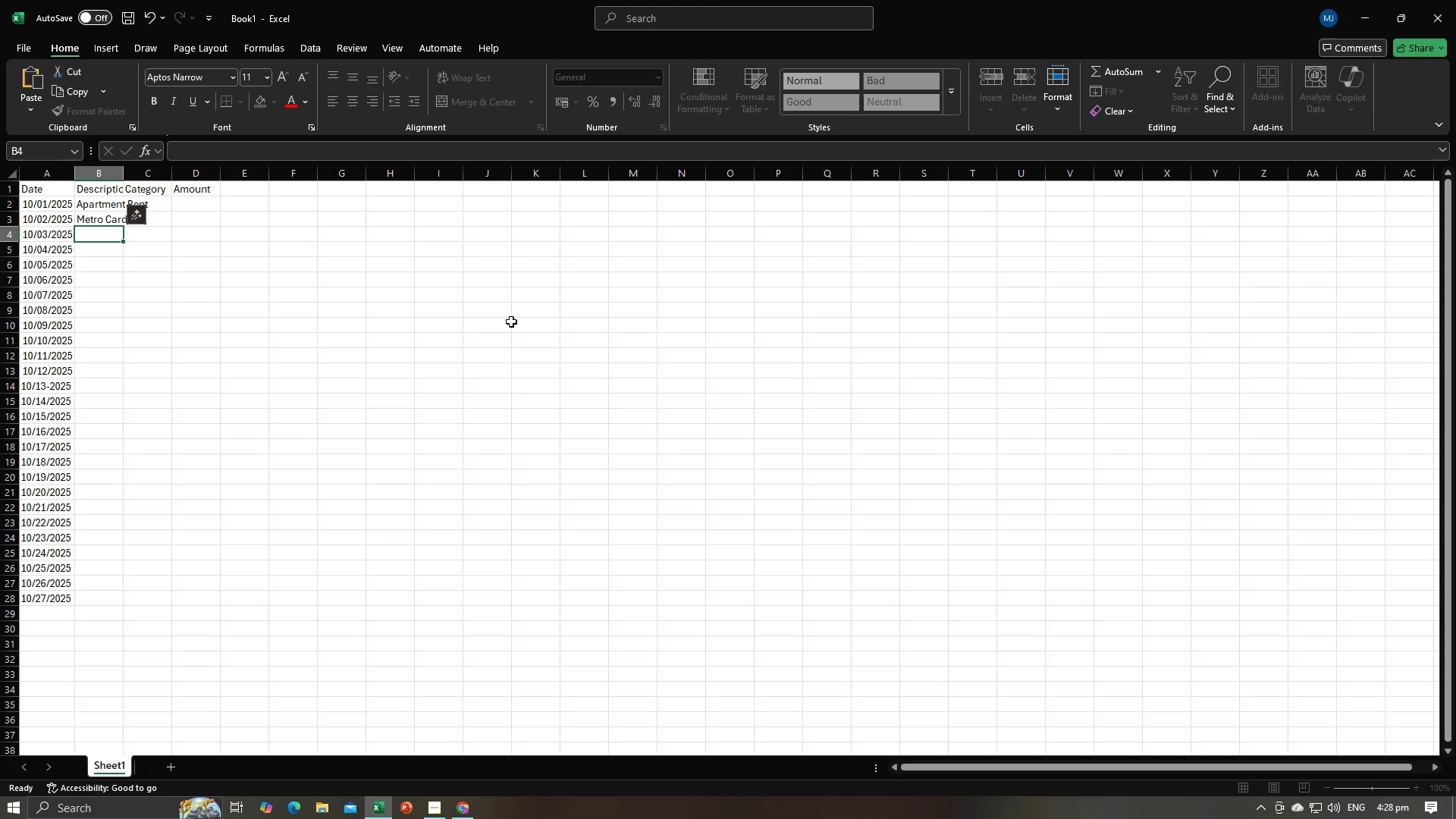 
key(Alt+AltLeft)
 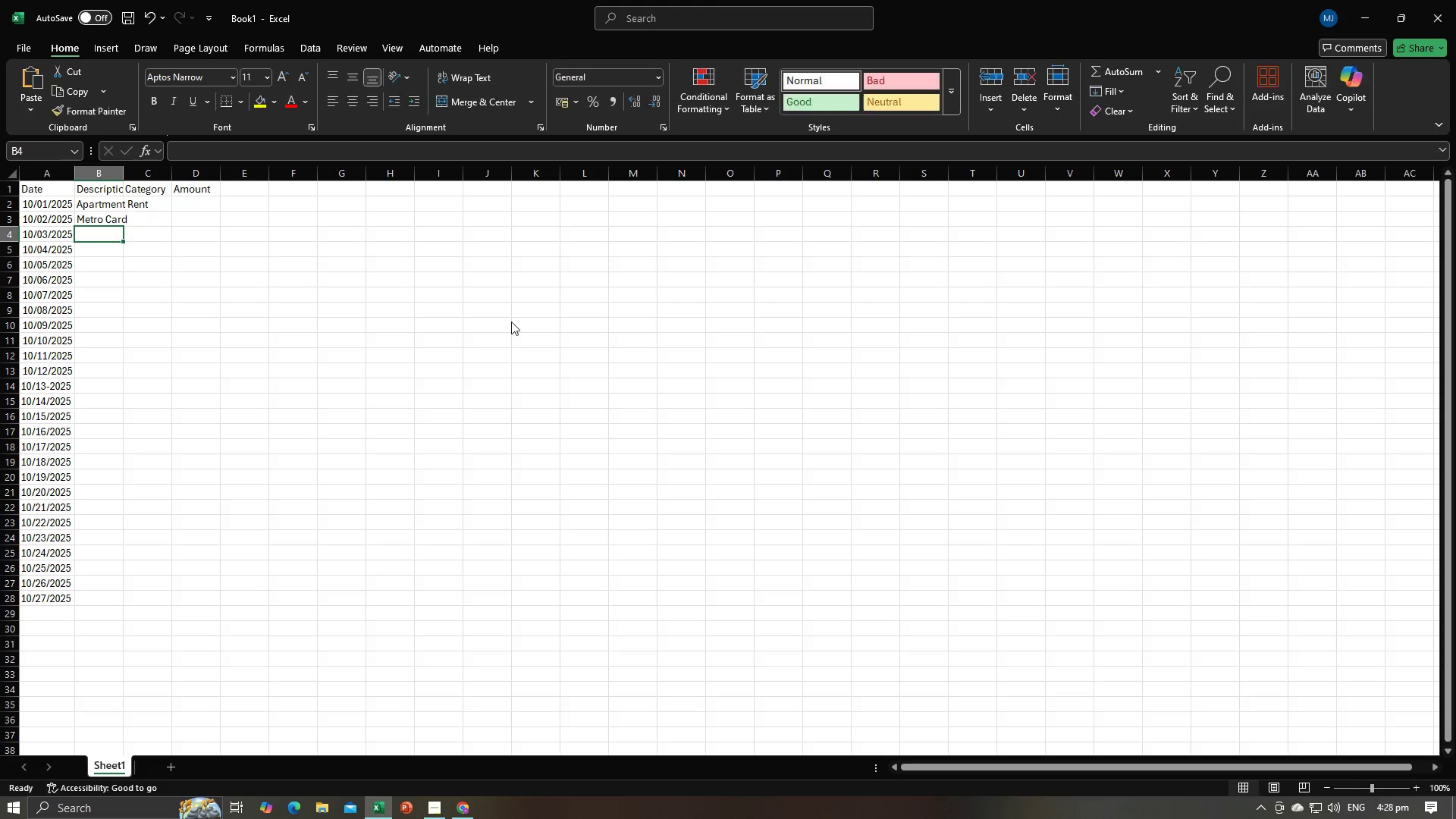 
key(Alt+Tab)
 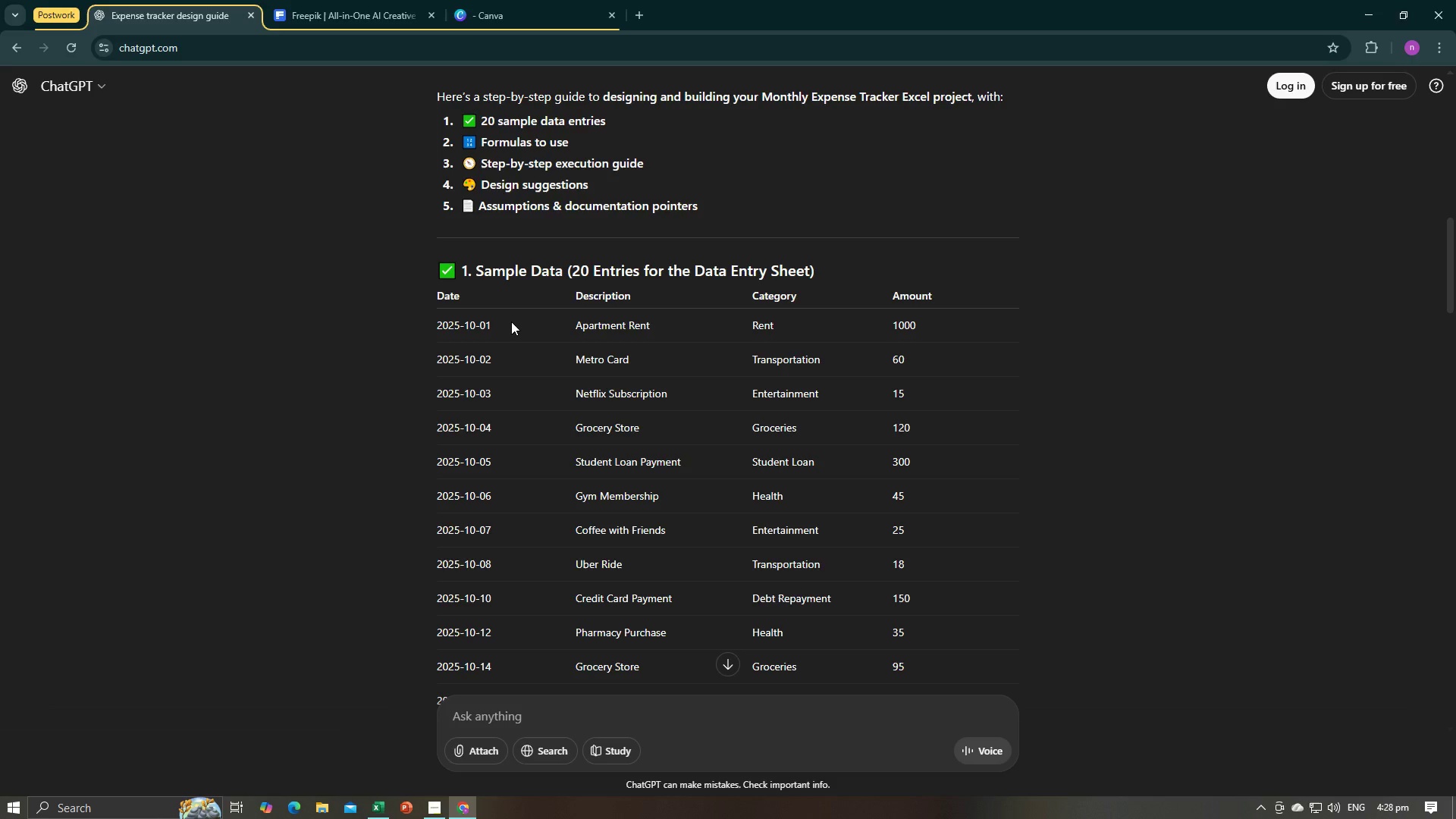 
key(Alt+AltLeft)
 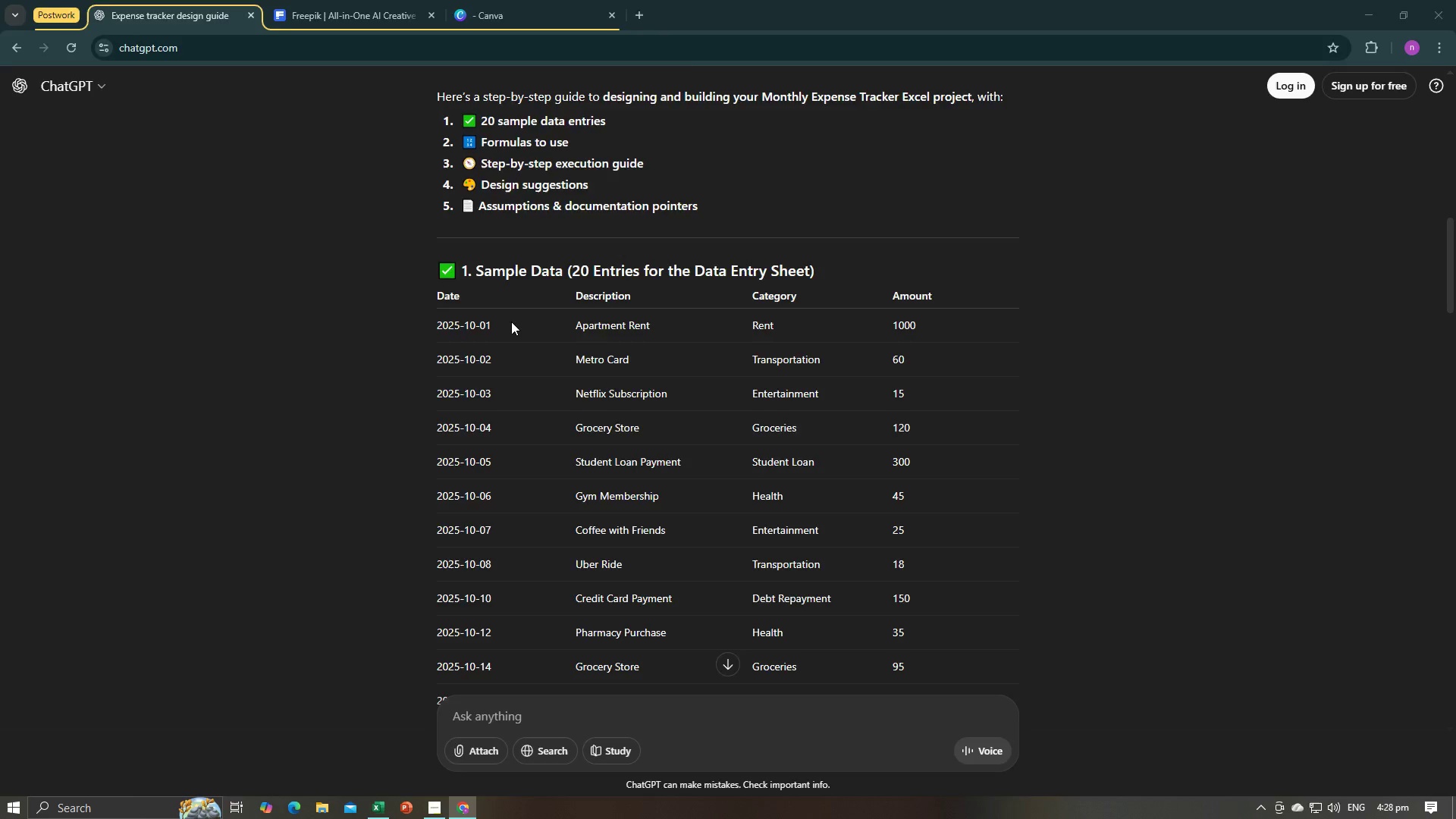 
key(Tab)
type(Netflix )
 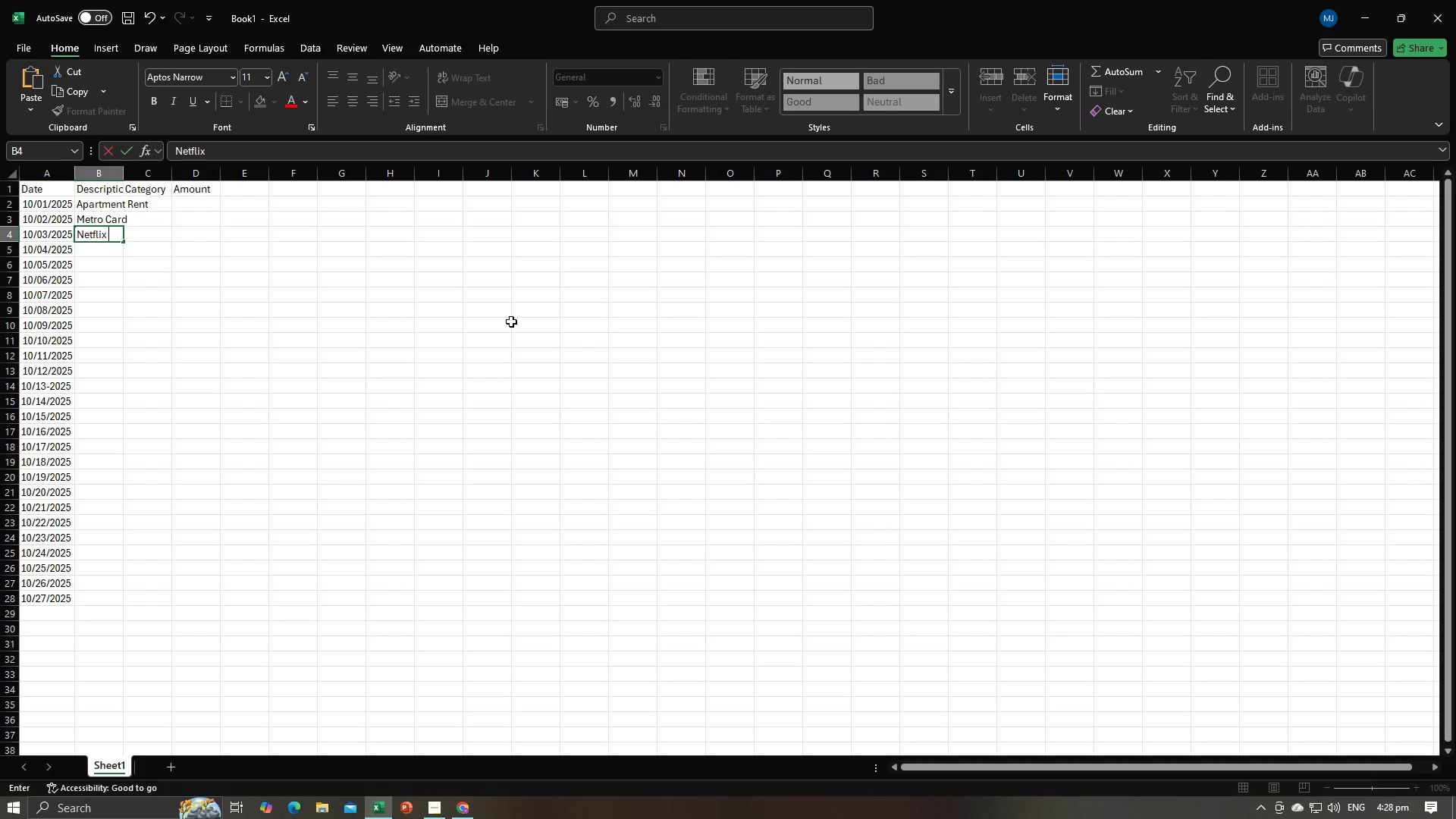 
key(Alt+AltLeft)
 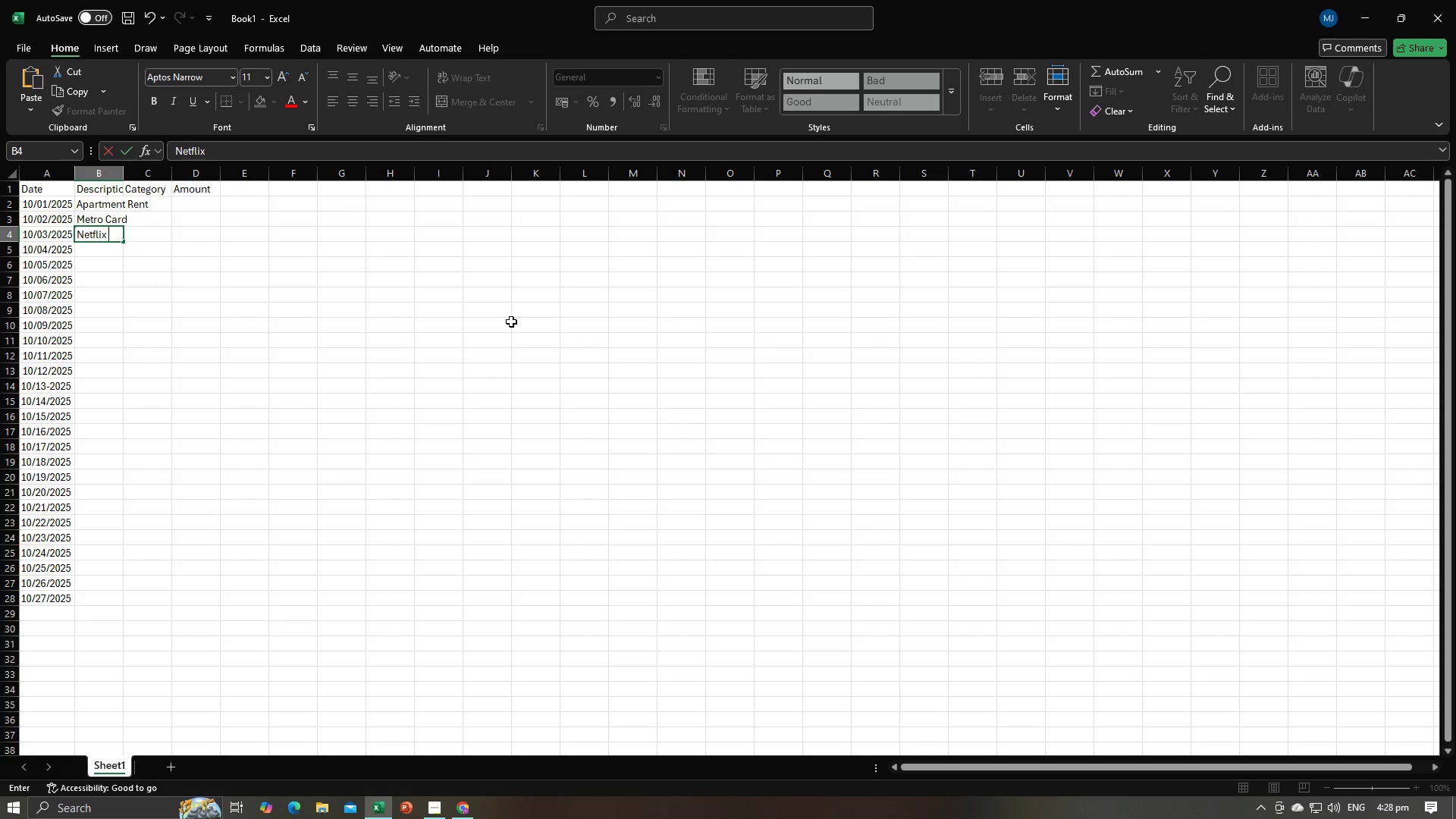 
key(Alt+Tab)
 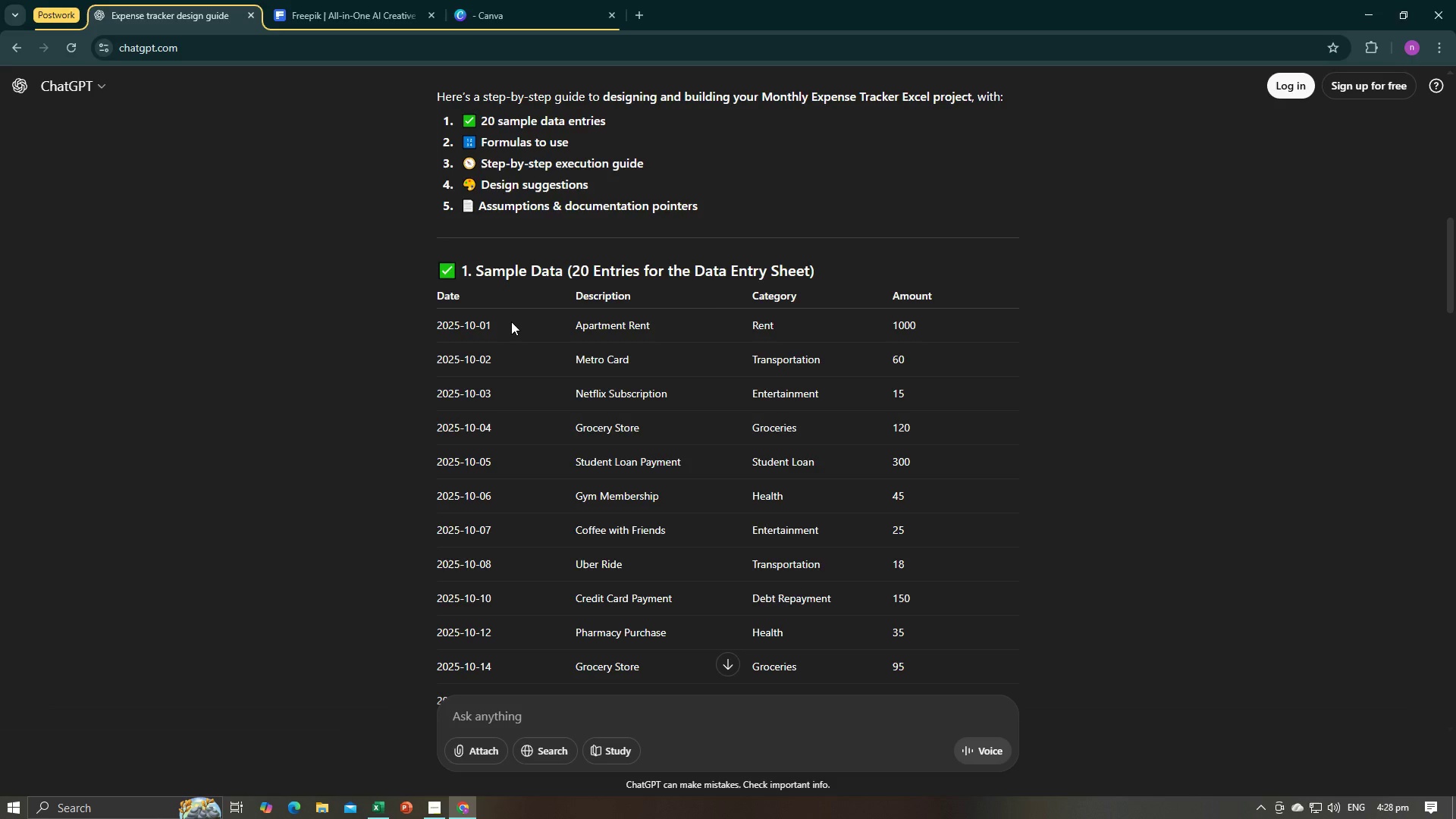 
key(Alt+AltLeft)
 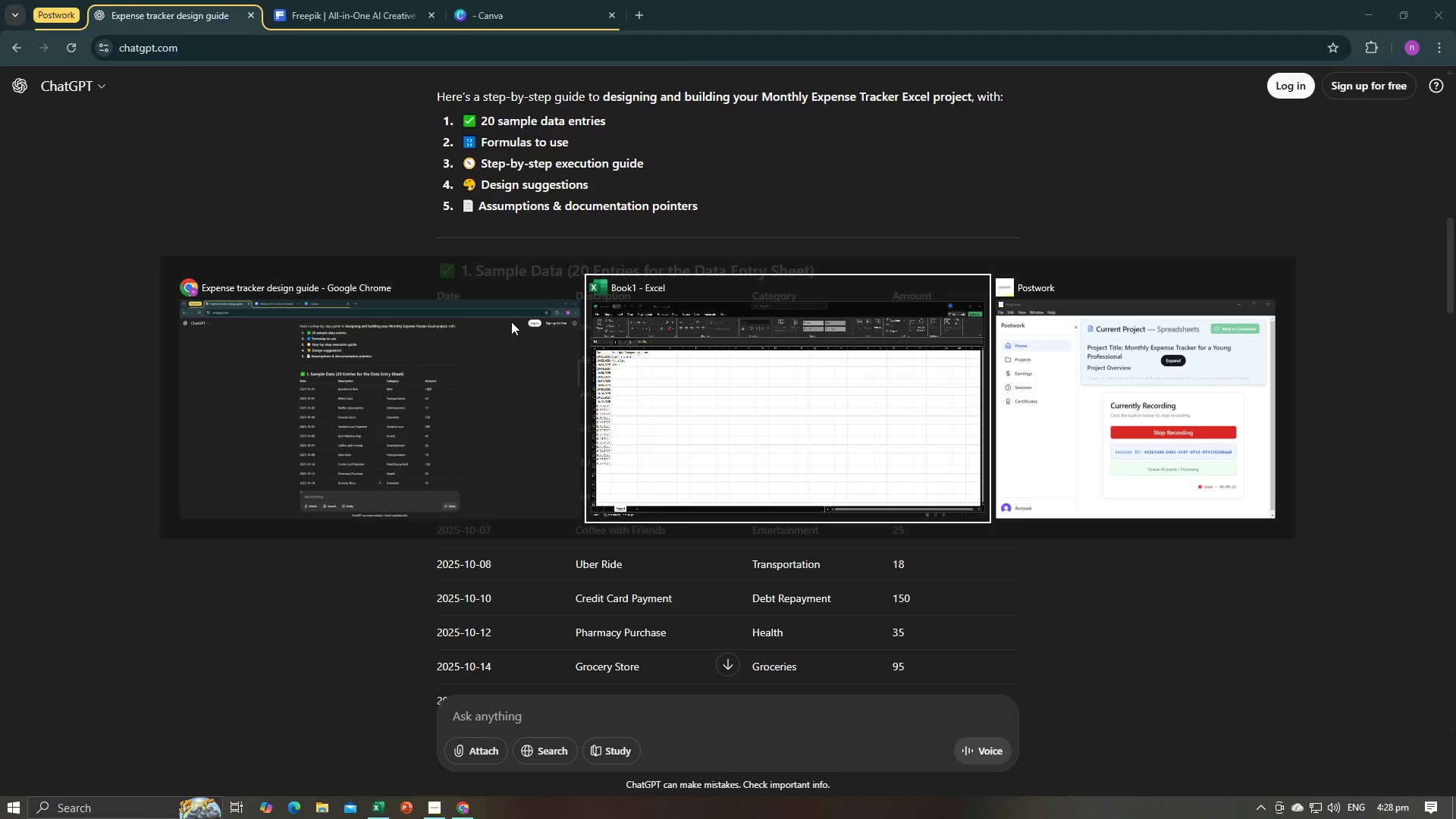 
key(Tab)
type(Subscription)
 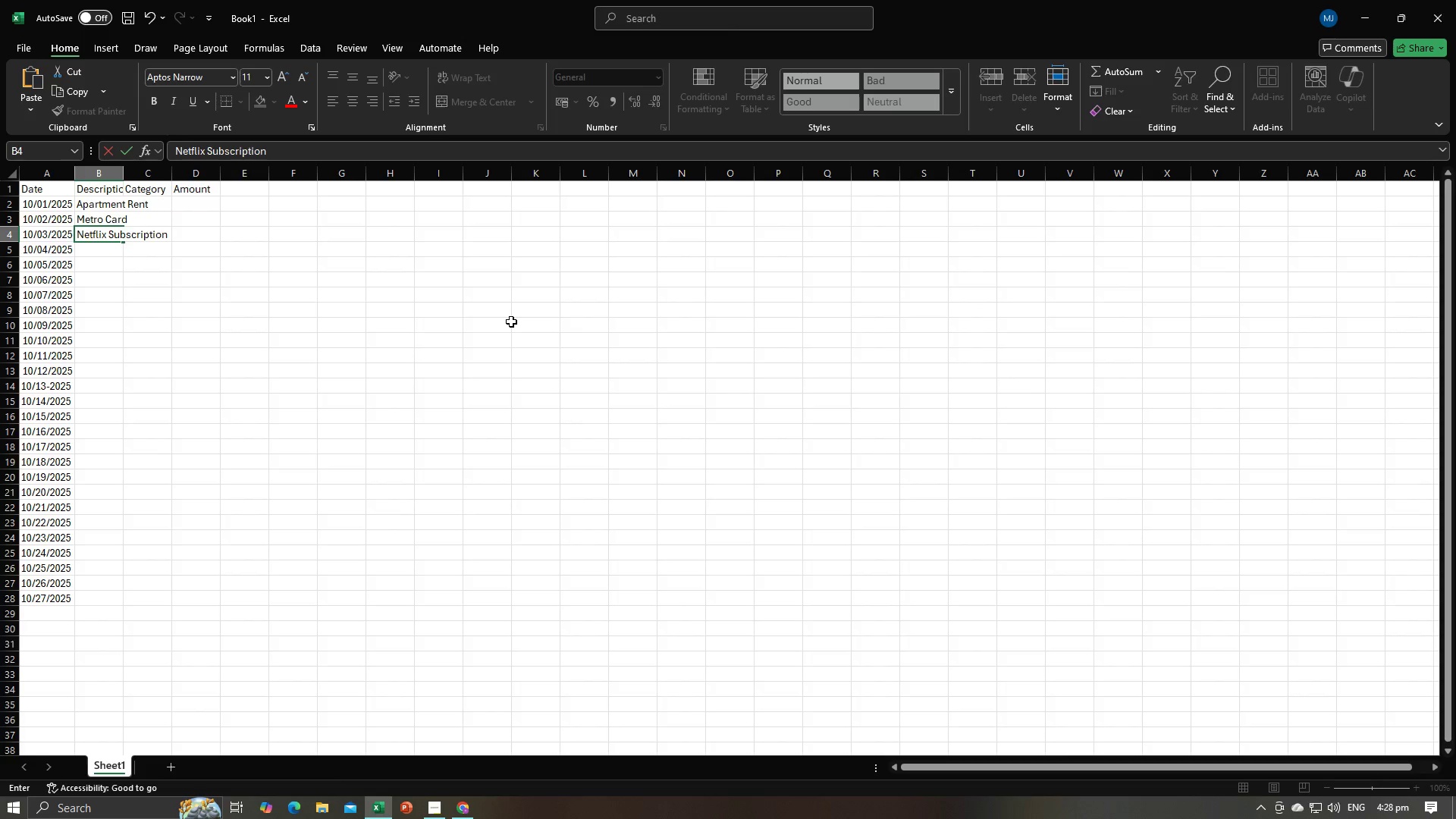 
key(Enter)
 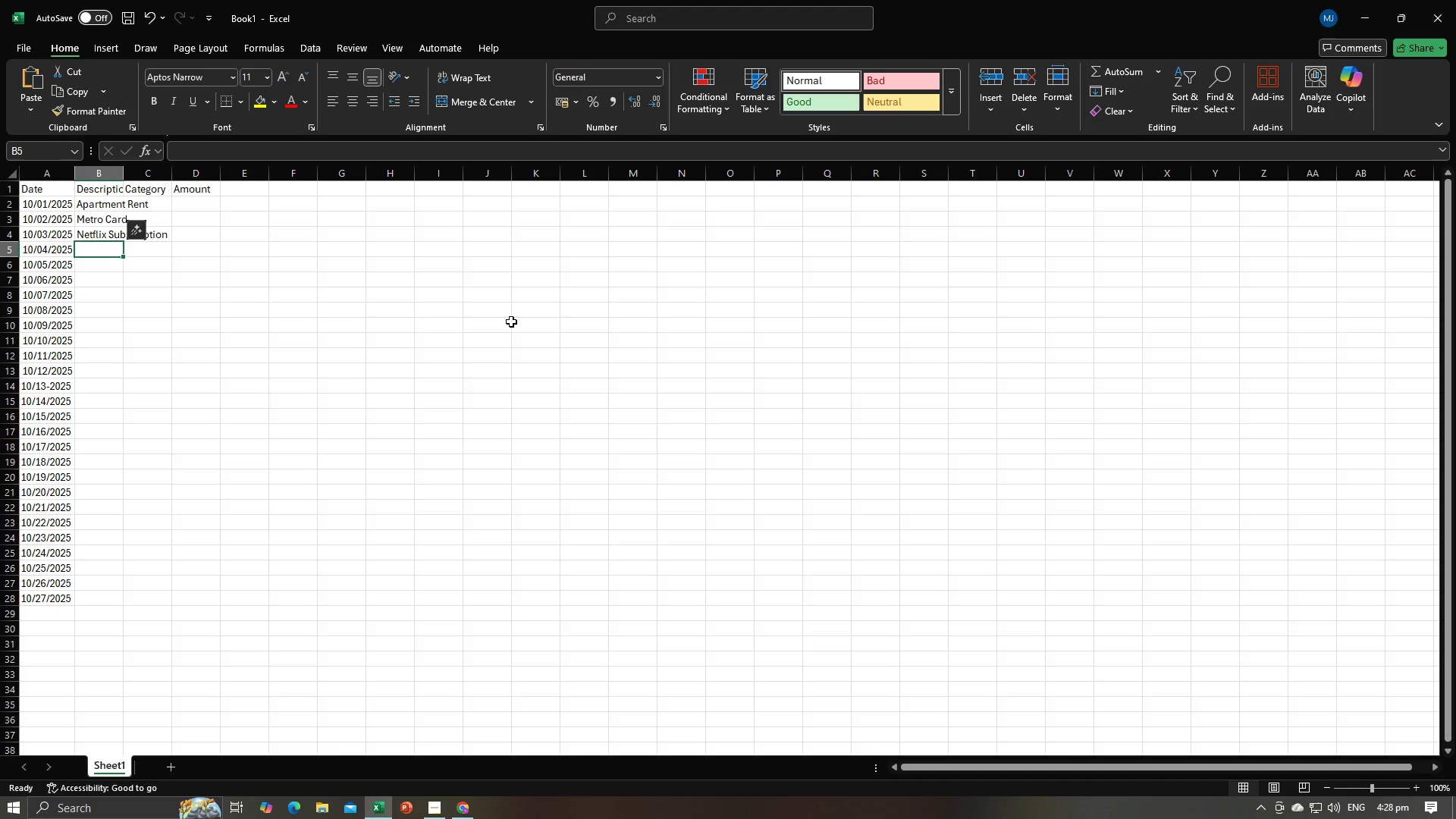 
key(Alt+AltLeft)
 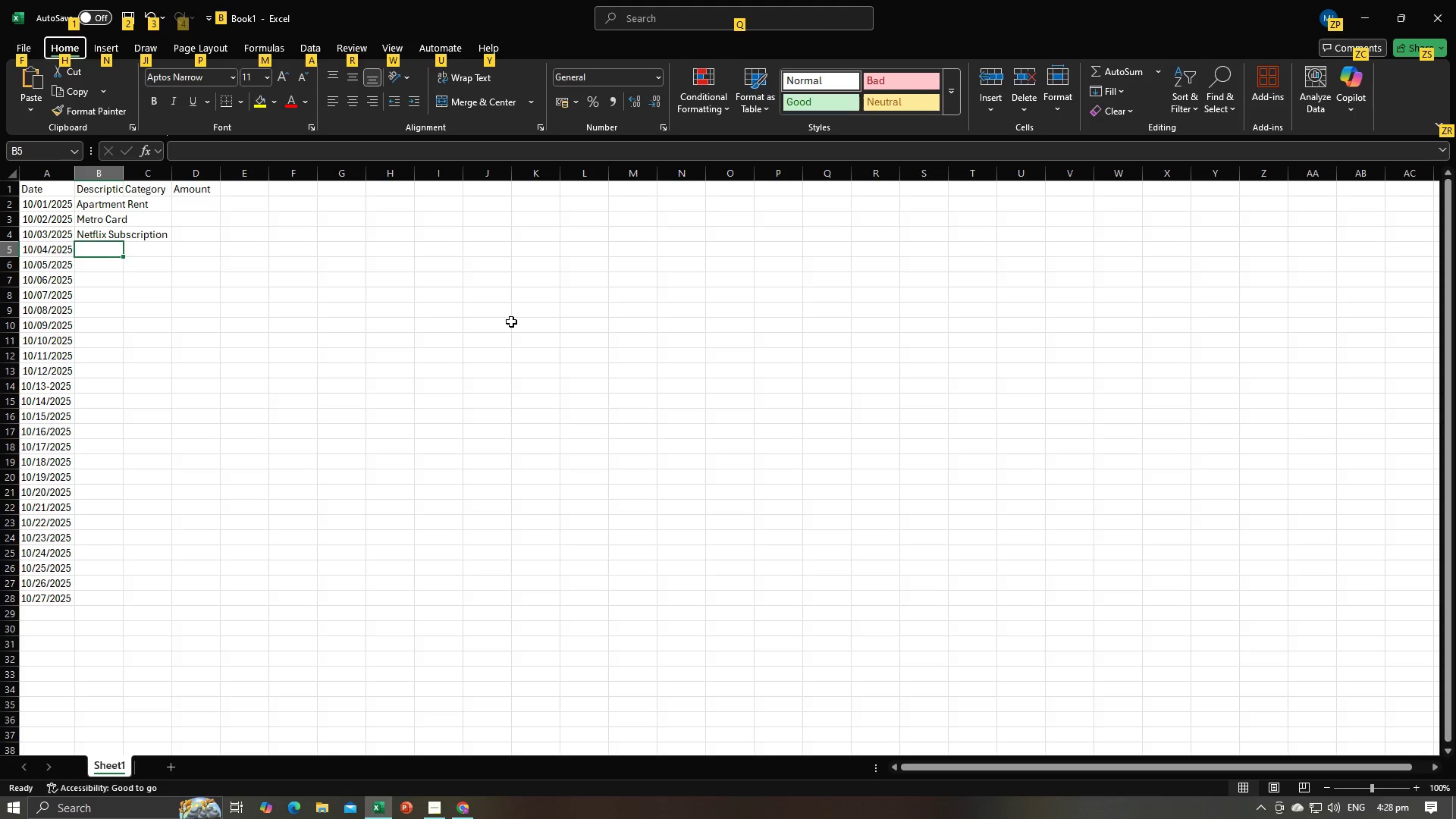 
key(Alt+AltLeft)
 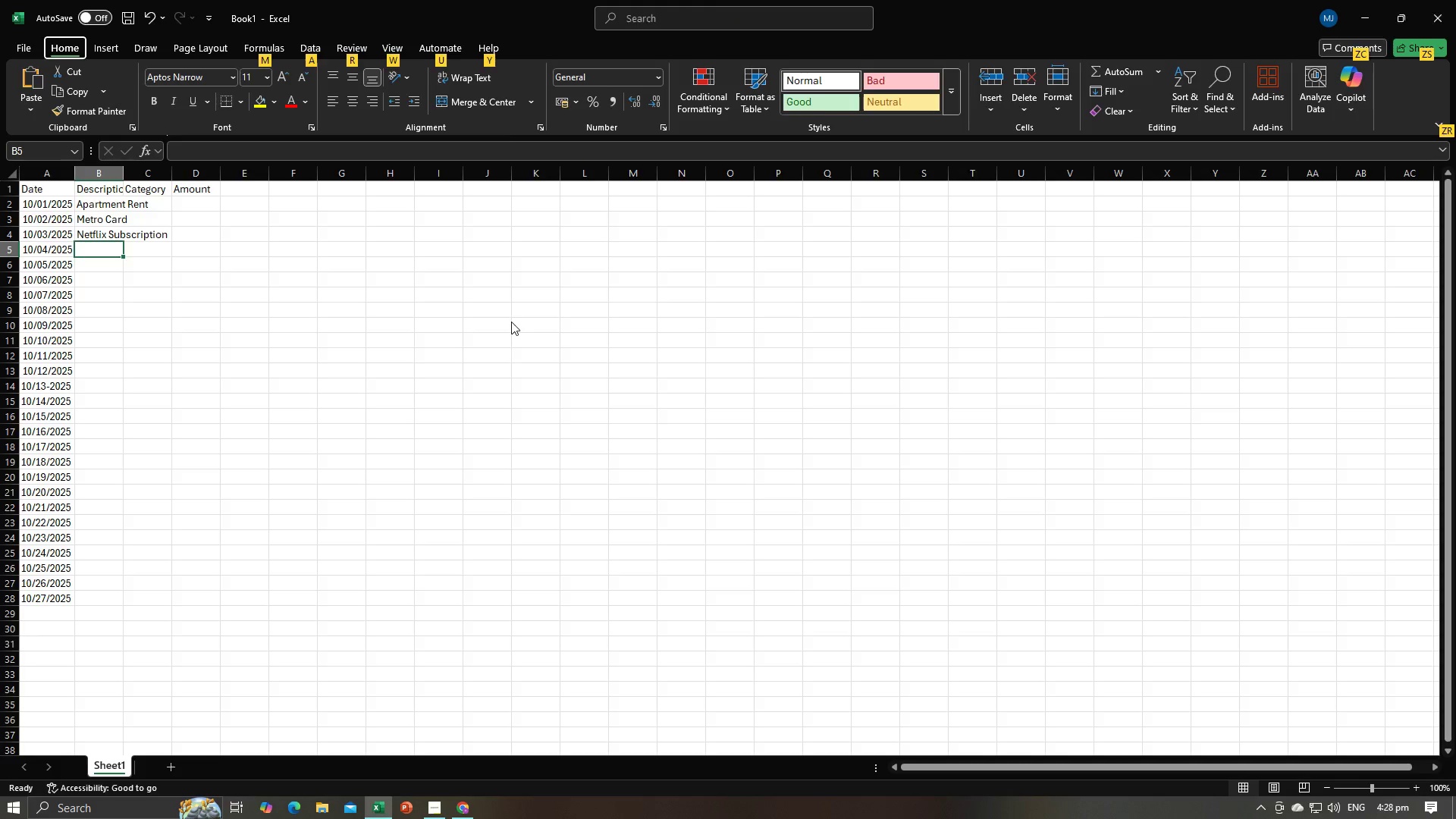 
key(Alt+Tab)
 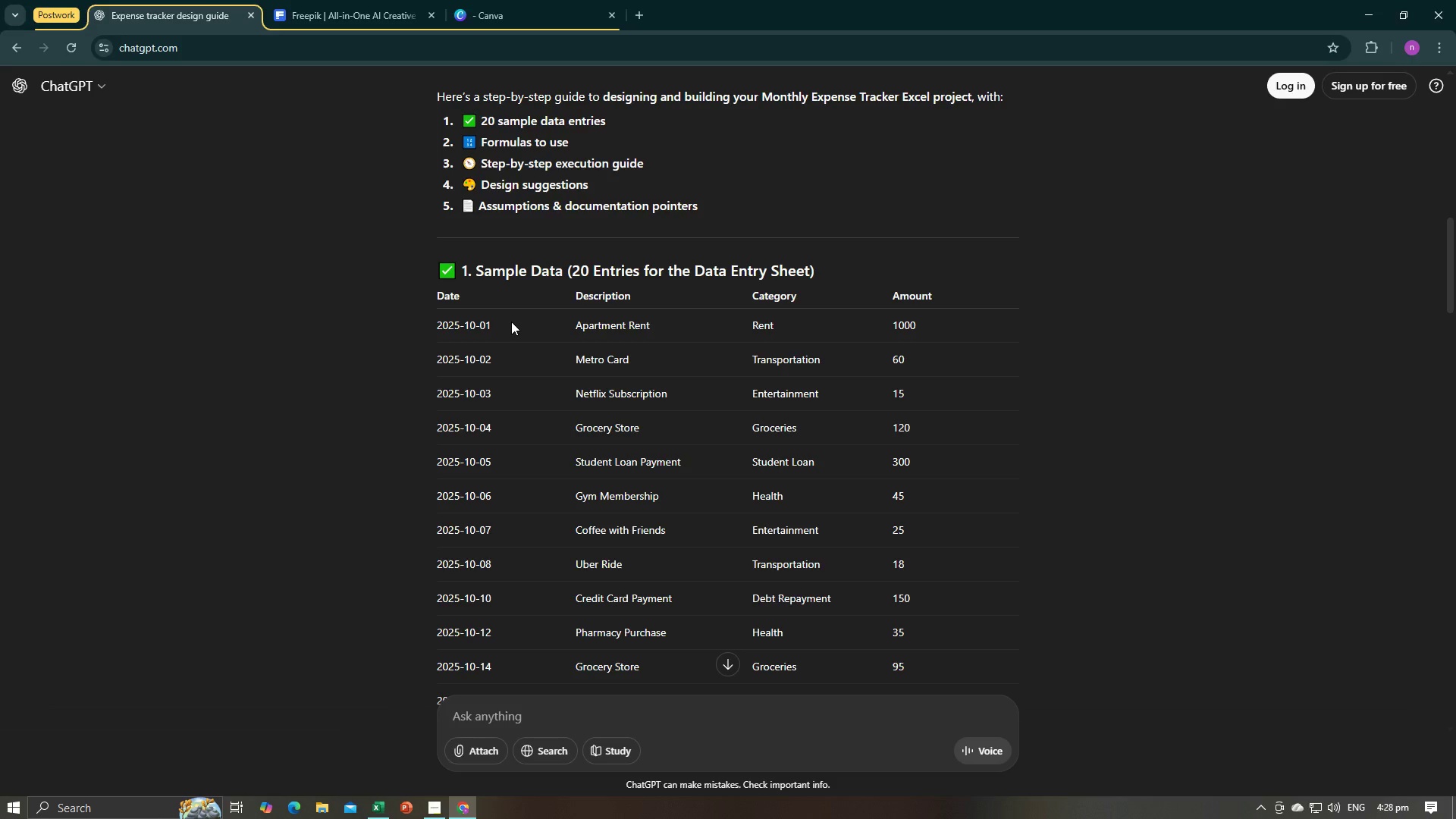 
key(Alt+AltLeft)
 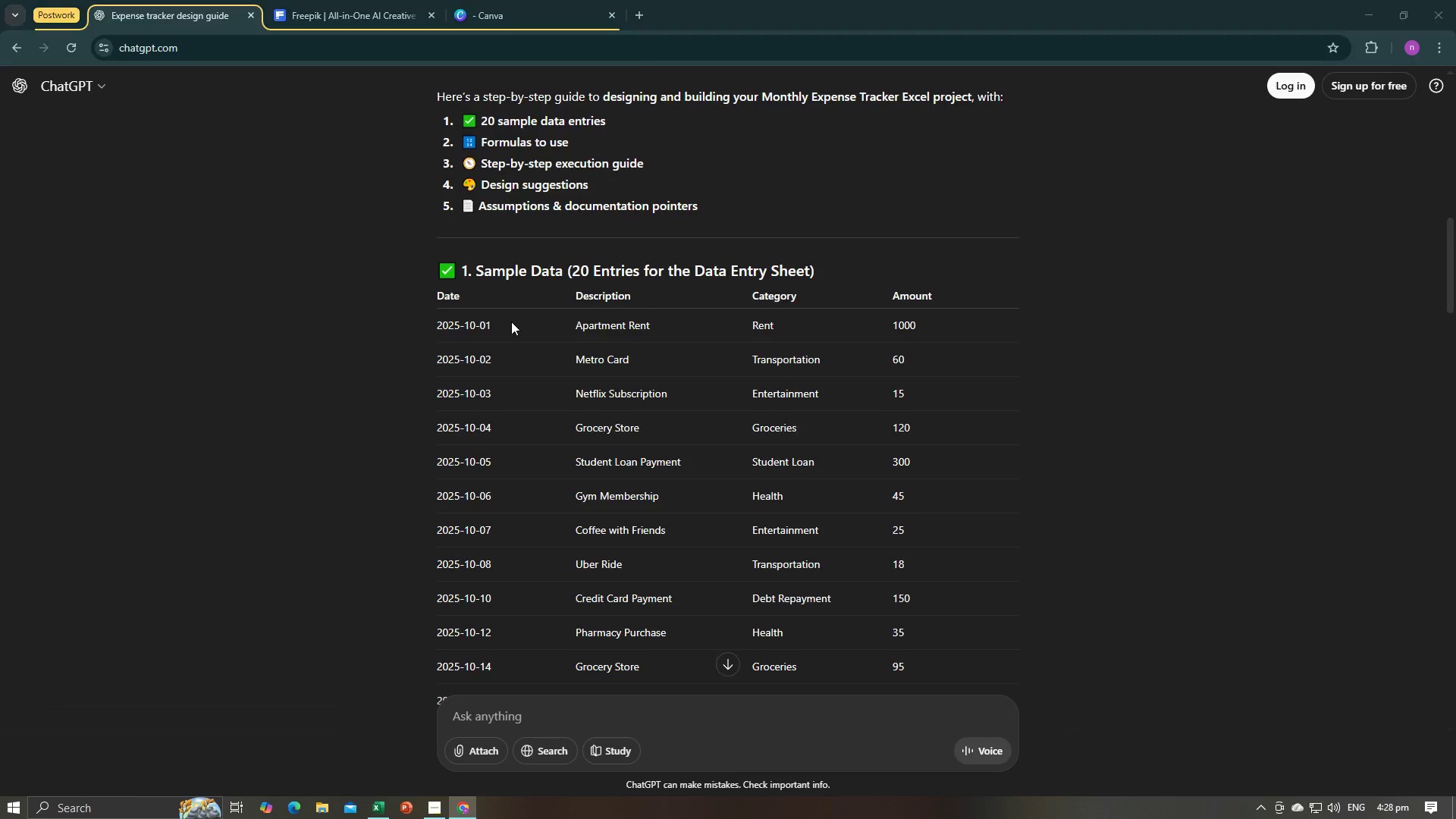 
key(Tab)
type(Grocery Store)
 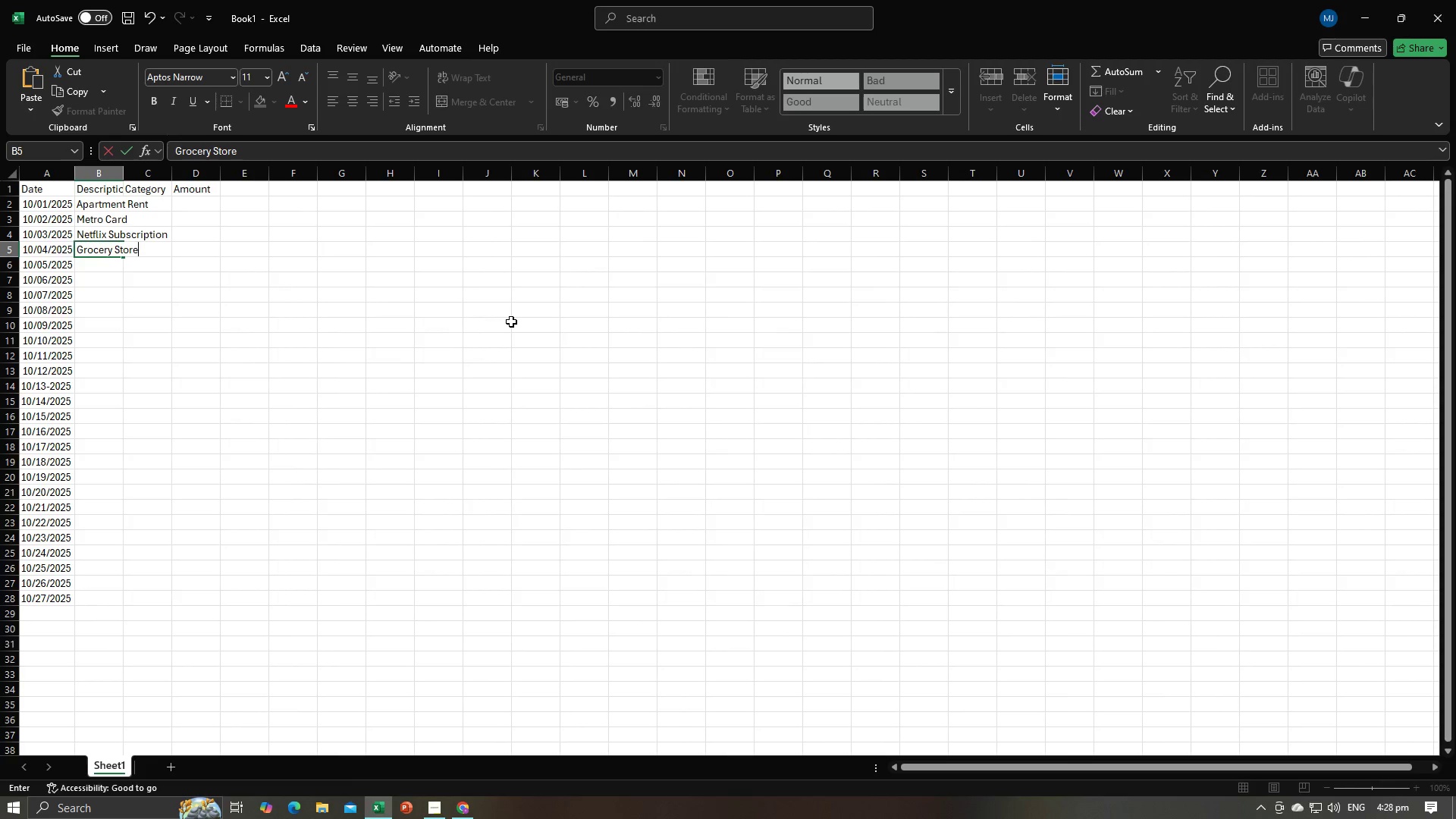 
key(Enter)
 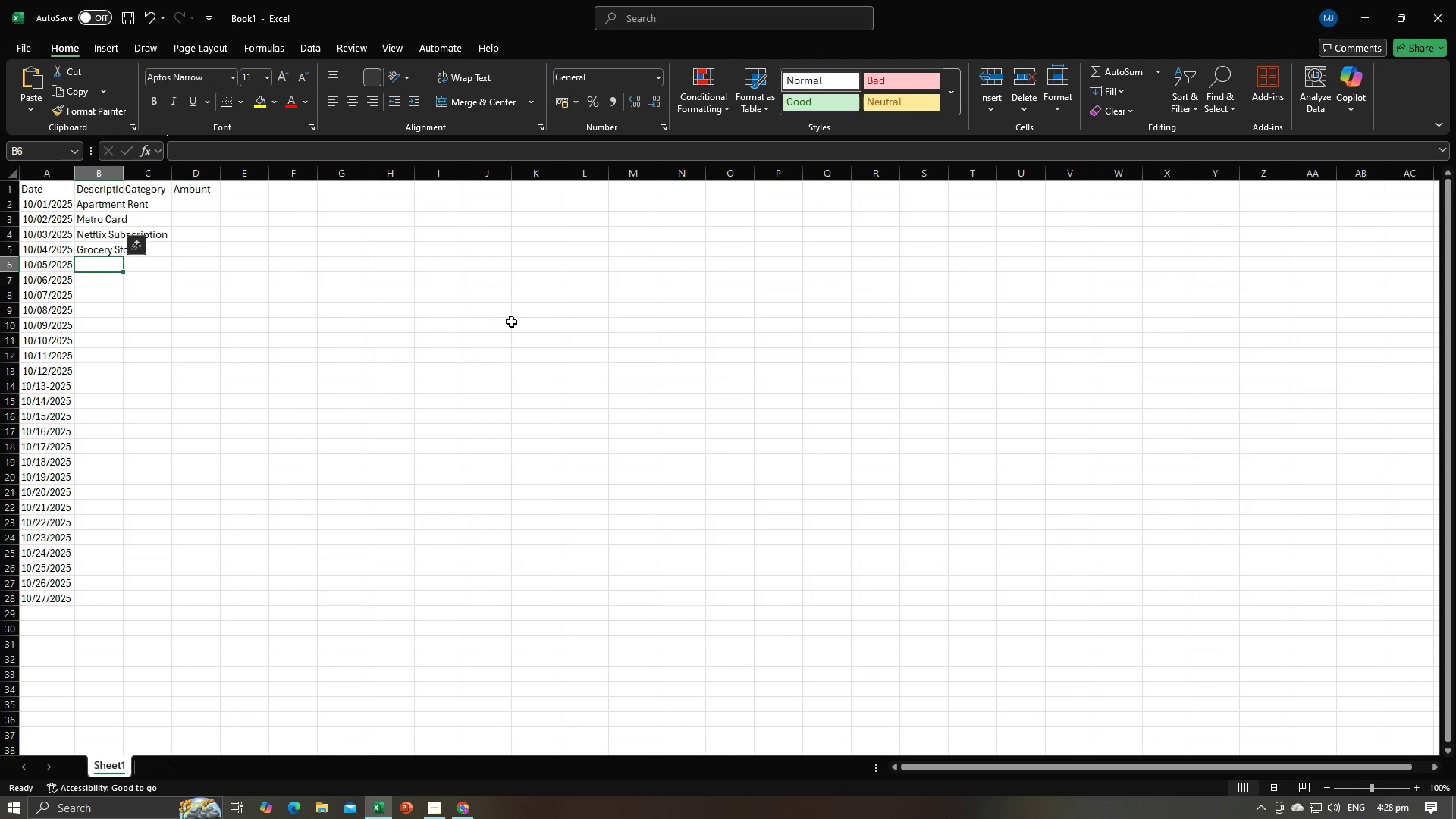 
key(Alt+AltLeft)
 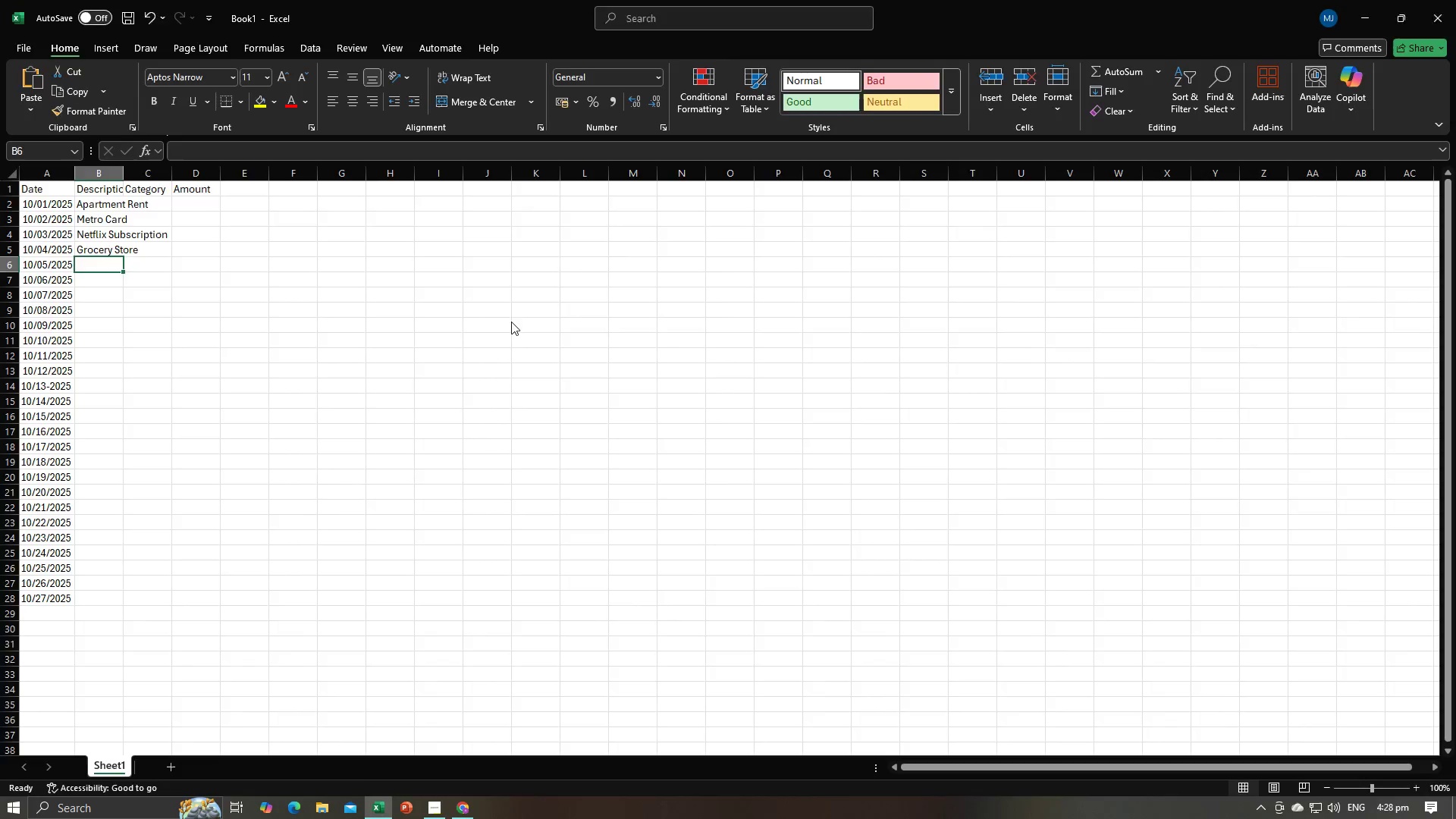 
key(Alt+Tab)
 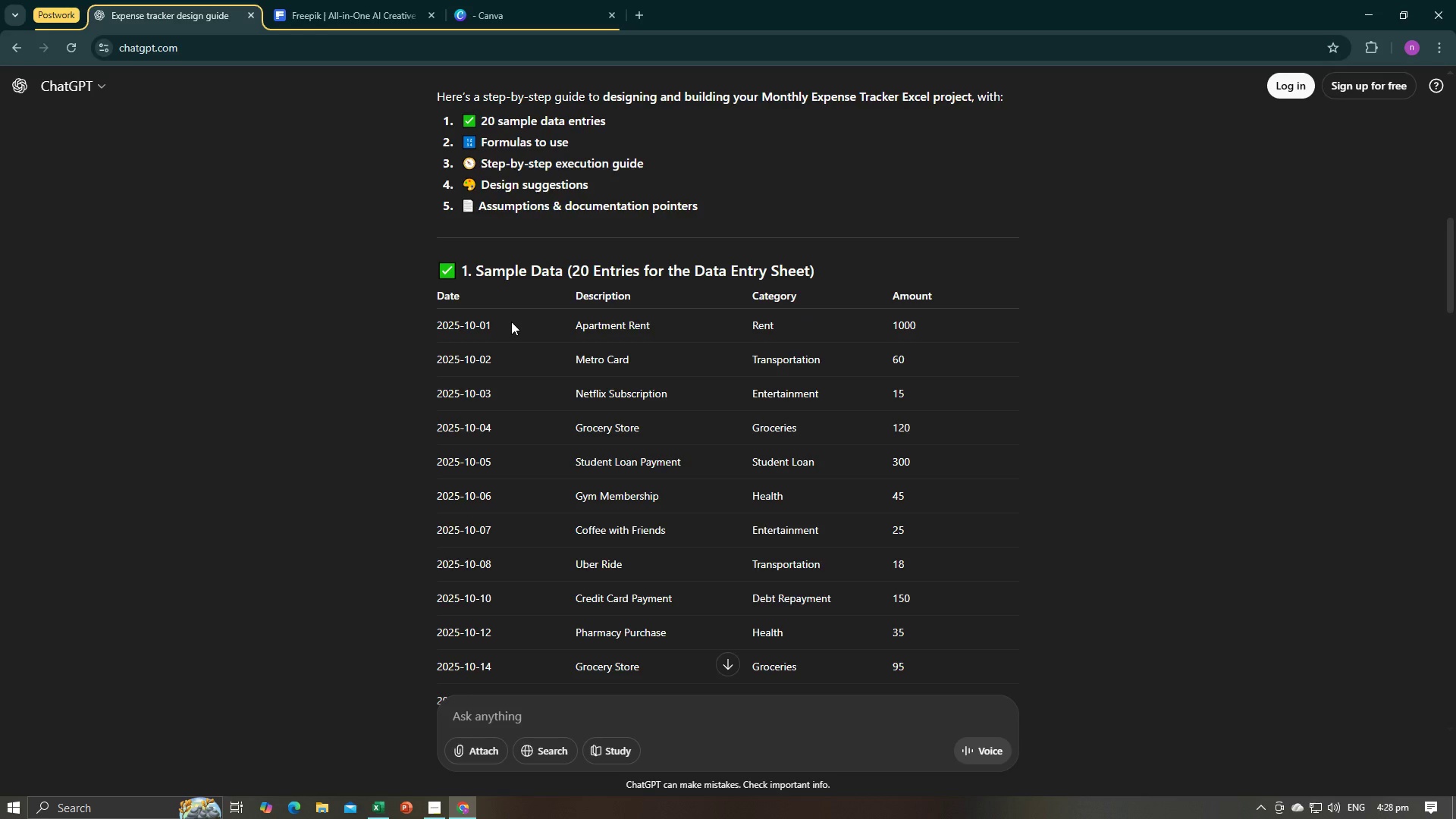 
key(Alt+AltLeft)
 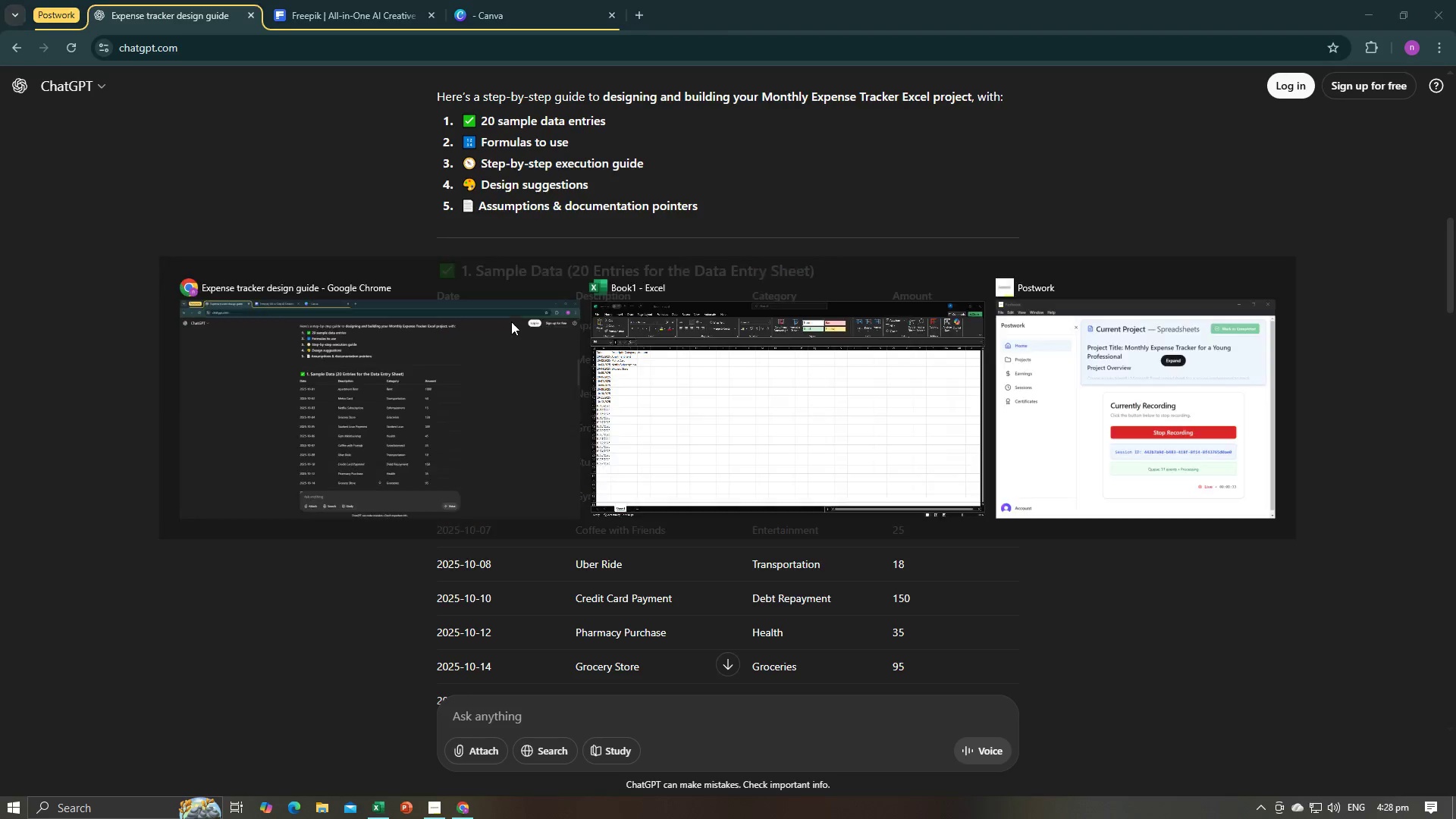 
key(Tab)
type(Std)
key(Backspace)
type(udent )
 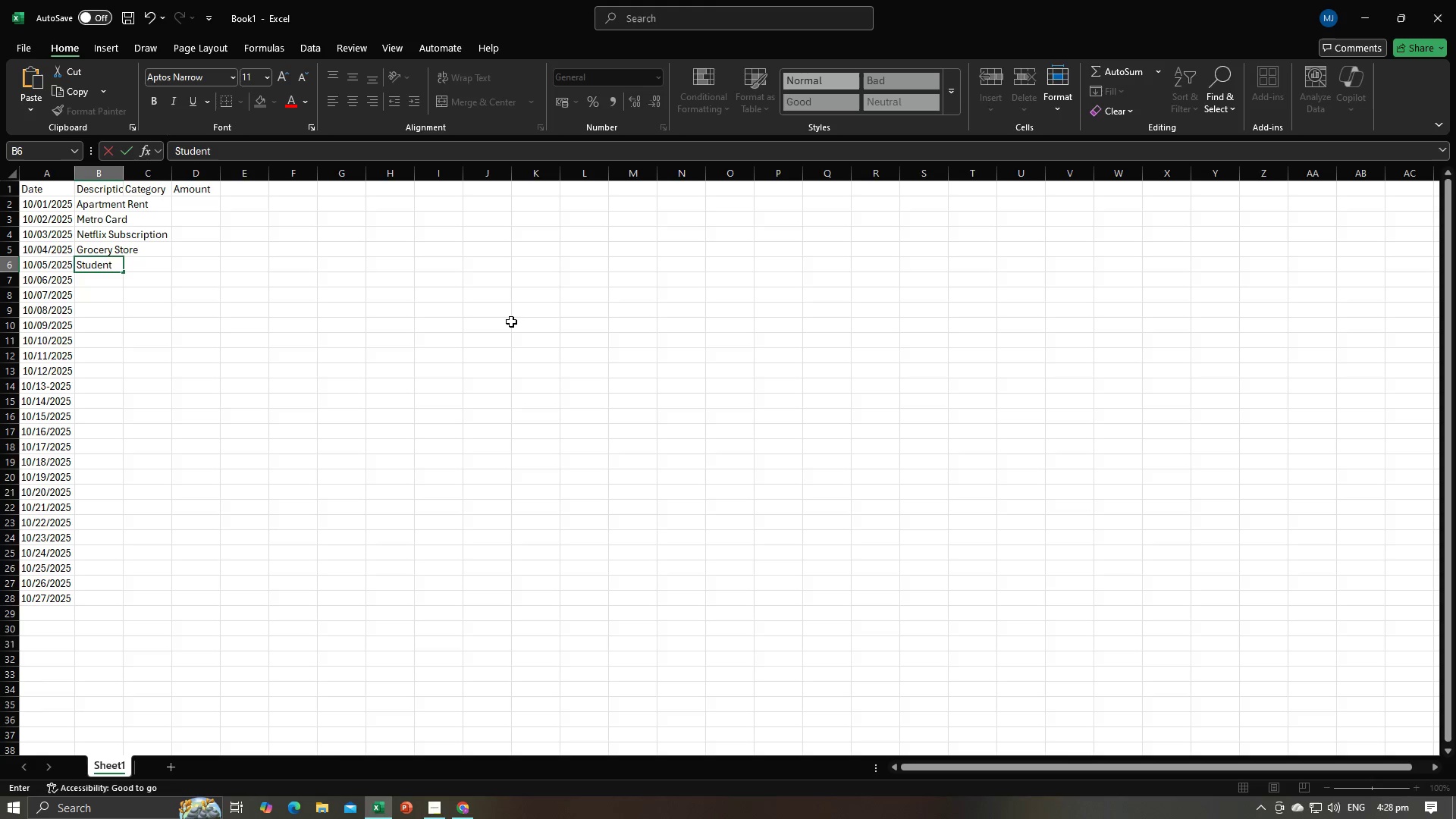 
key(Alt+AltLeft)
 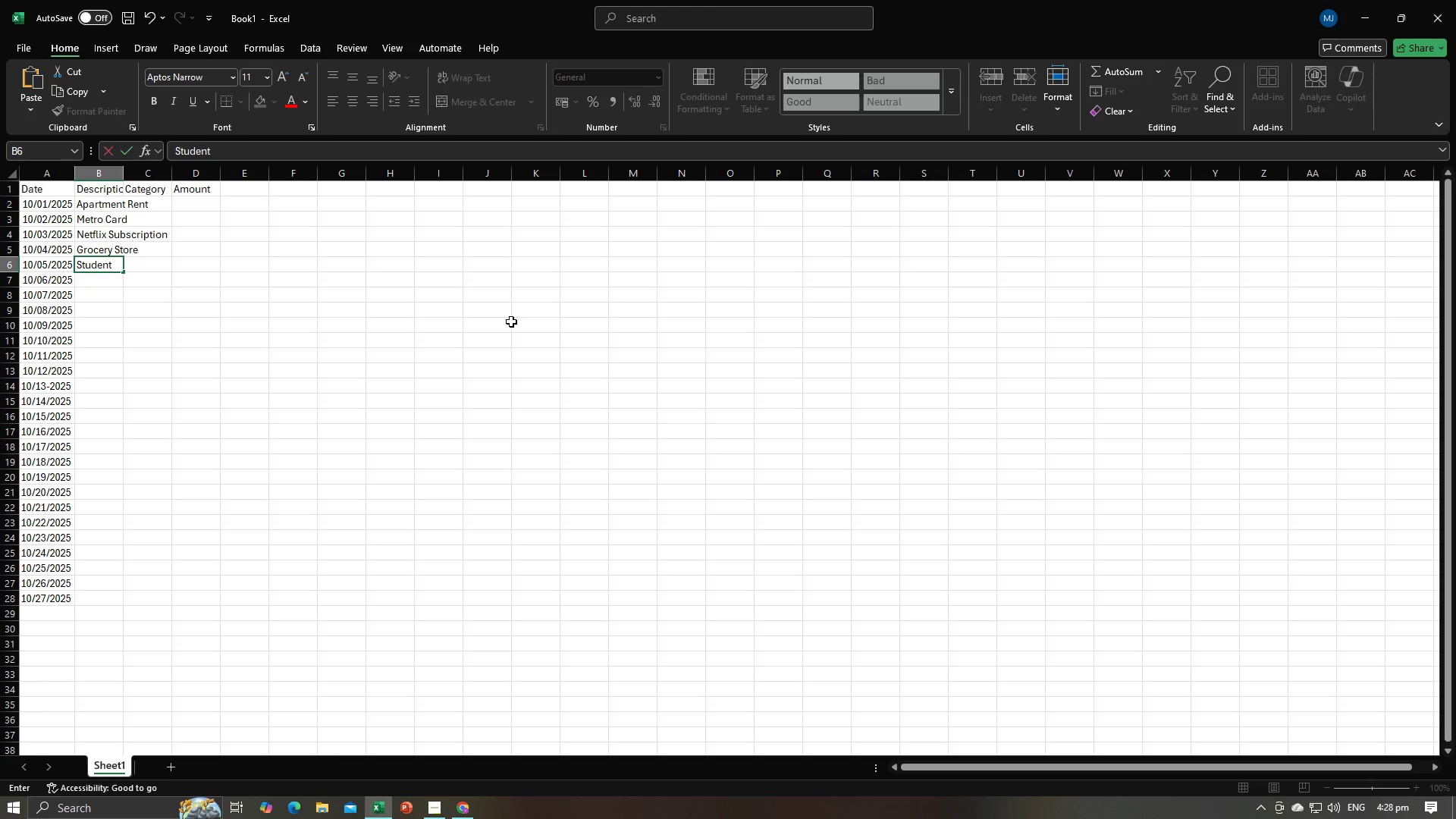 
key(Alt+Tab)
 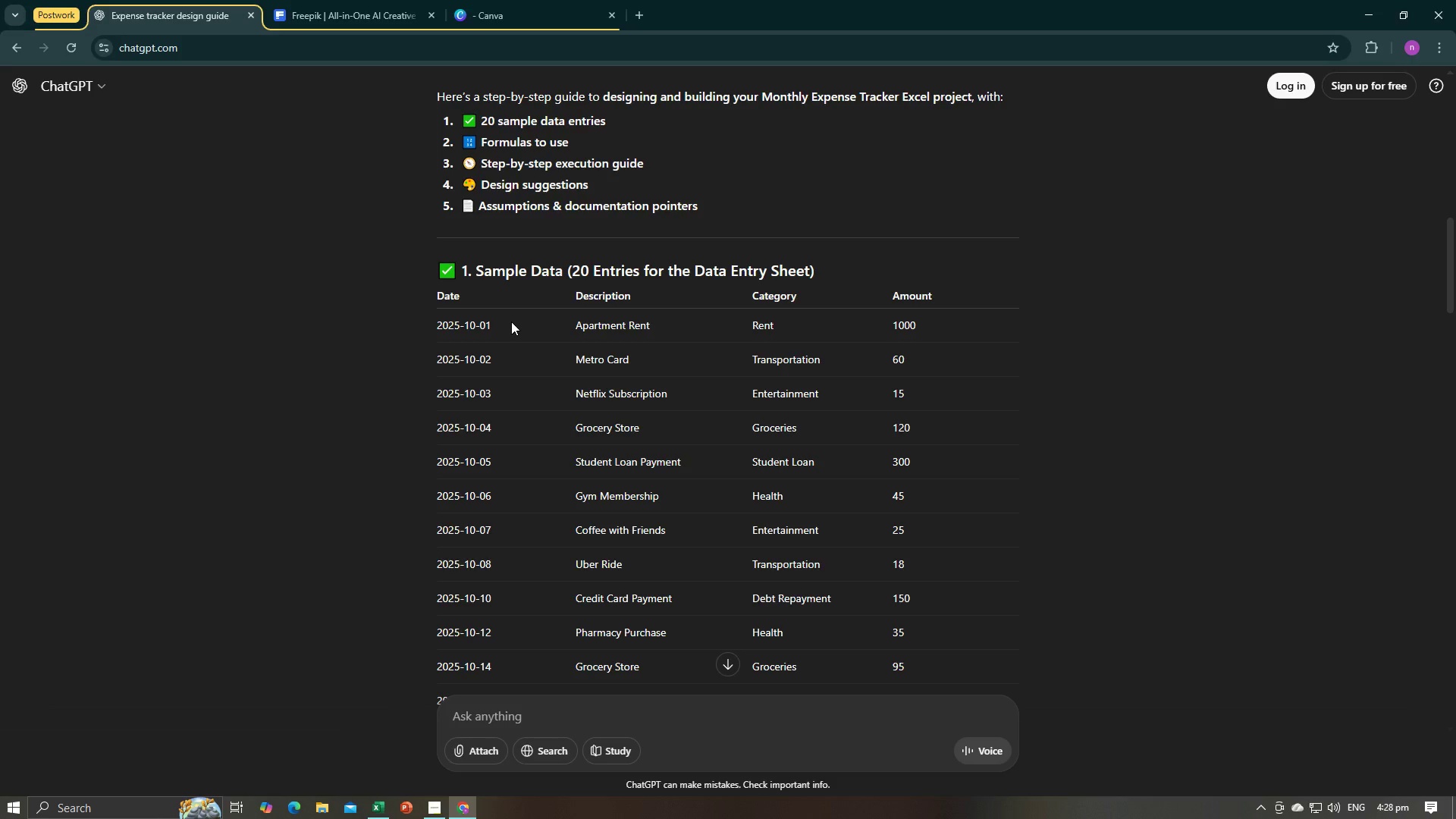 
key(Alt+AltLeft)
 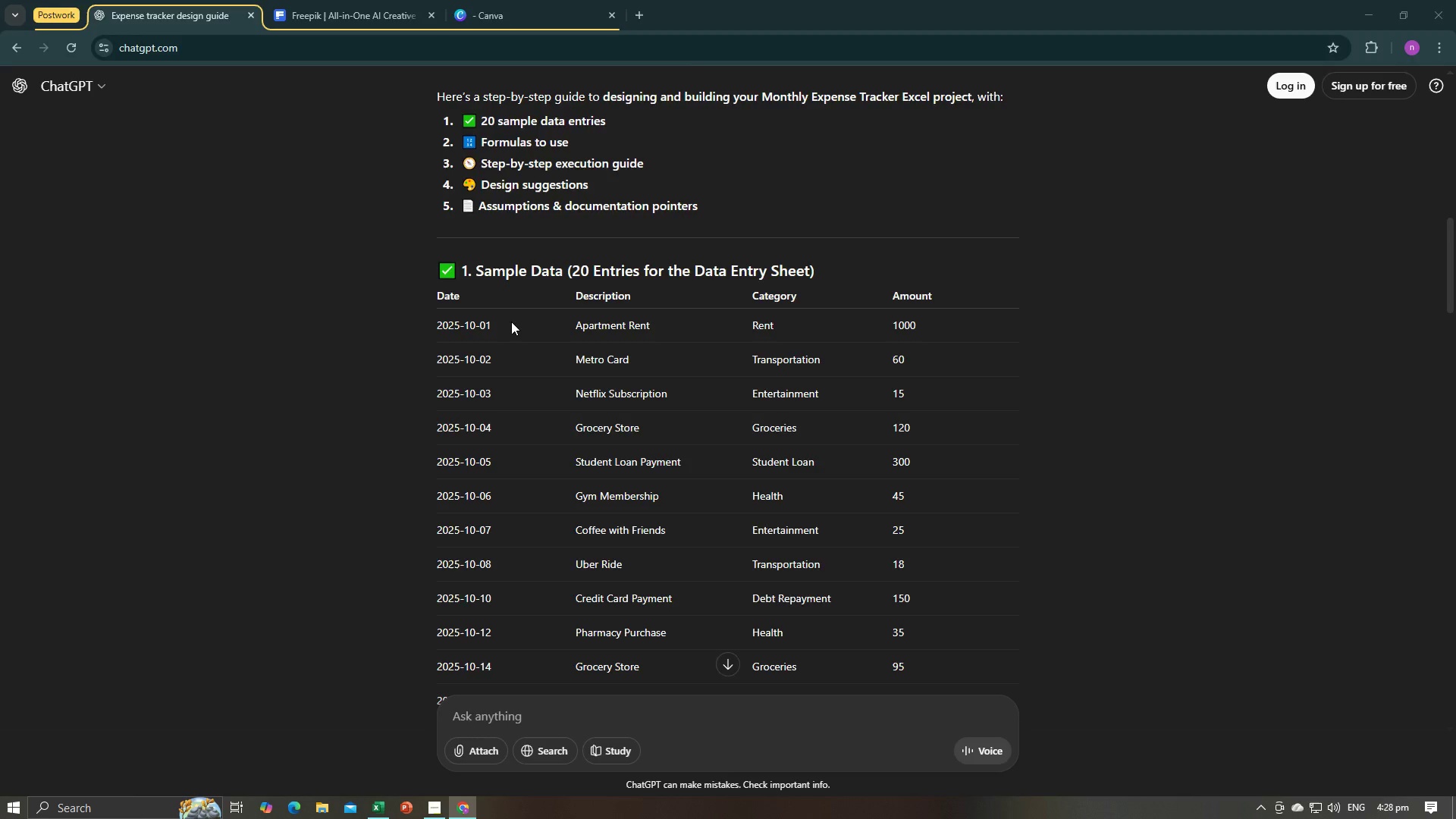 
key(Tab)
type(Loan Payment)
 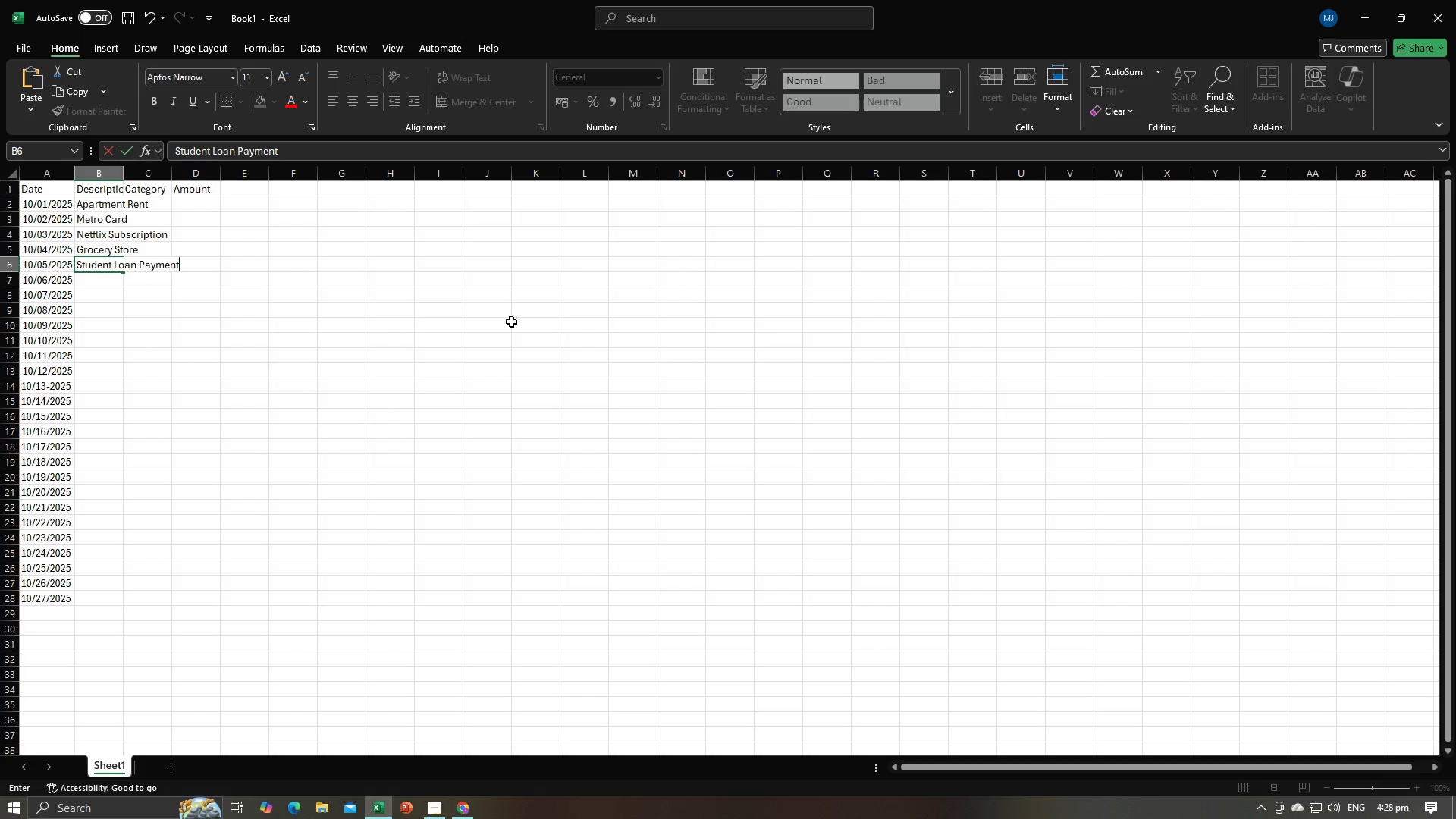 
key(Enter)
 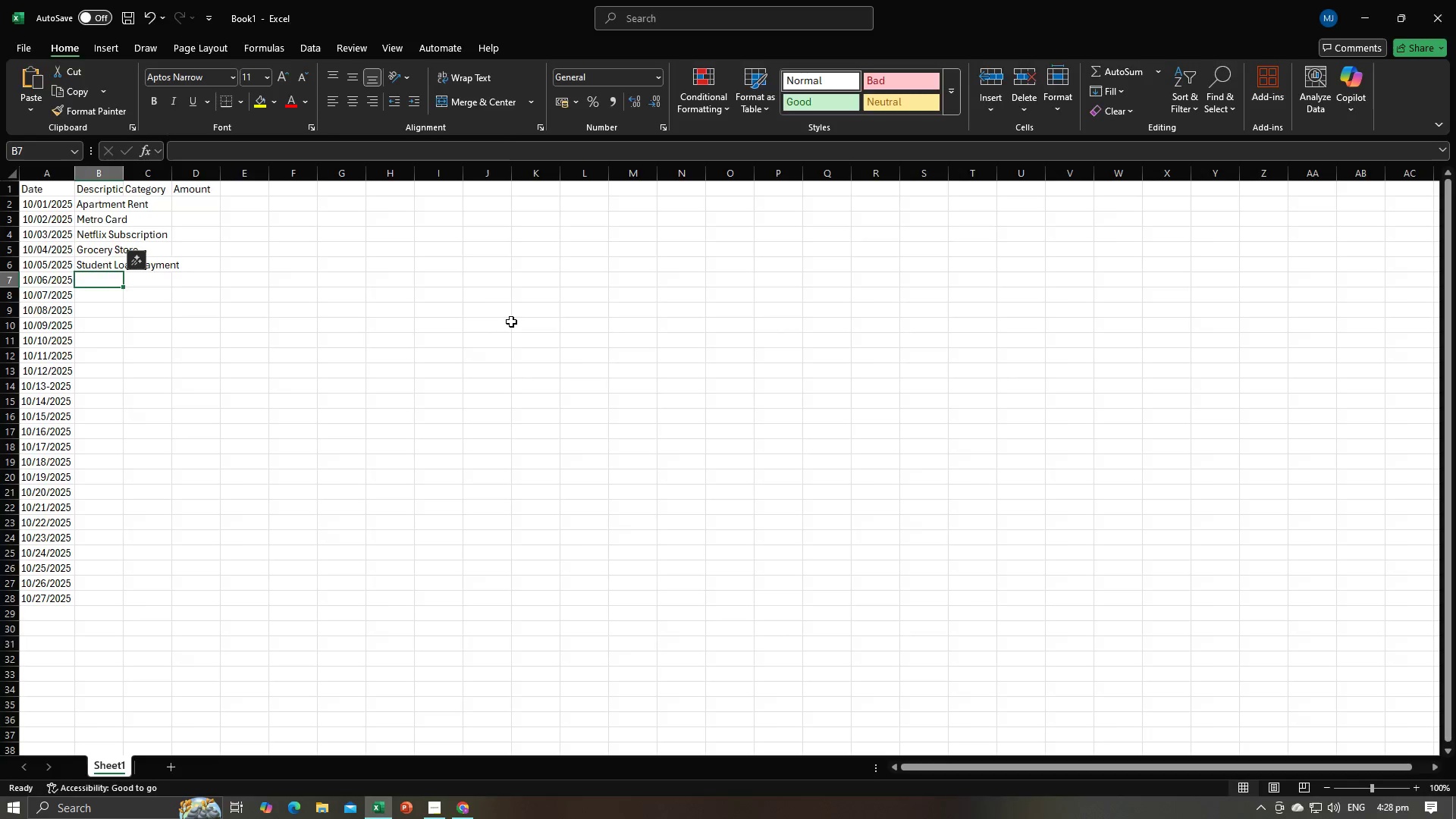 
key(Alt+AltLeft)
 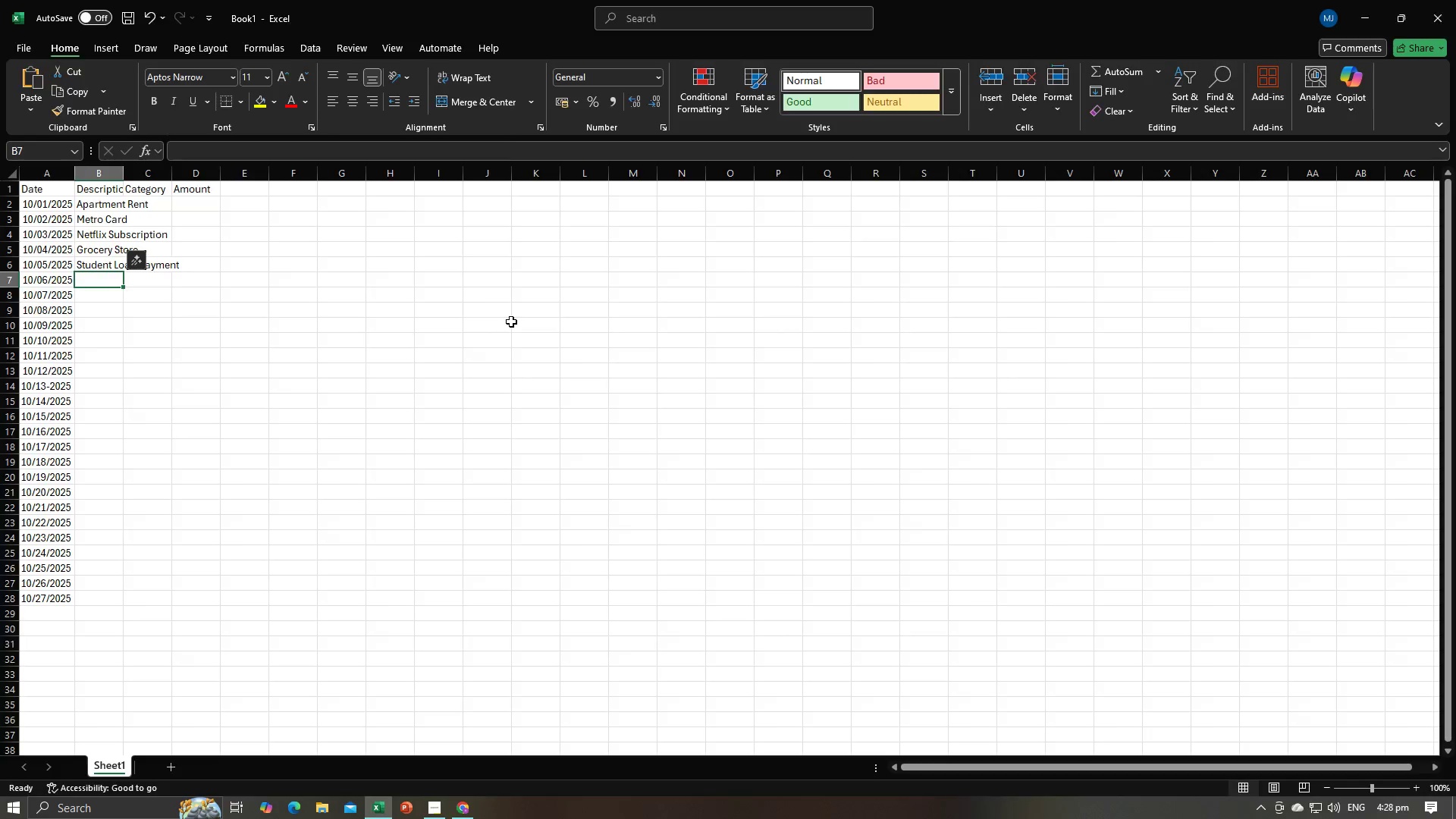 
key(Alt+Tab)
 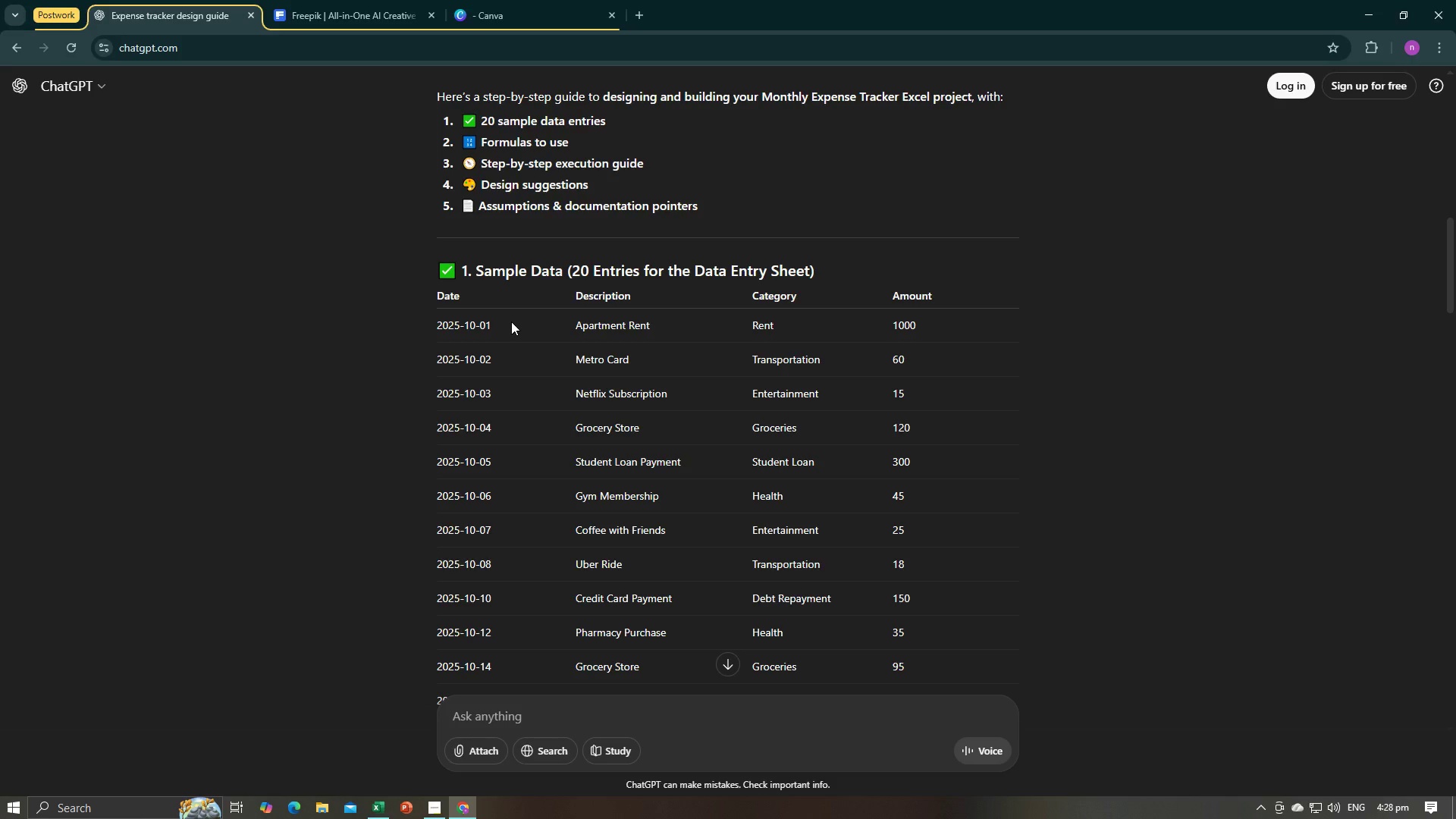 
key(Alt+AltLeft)
 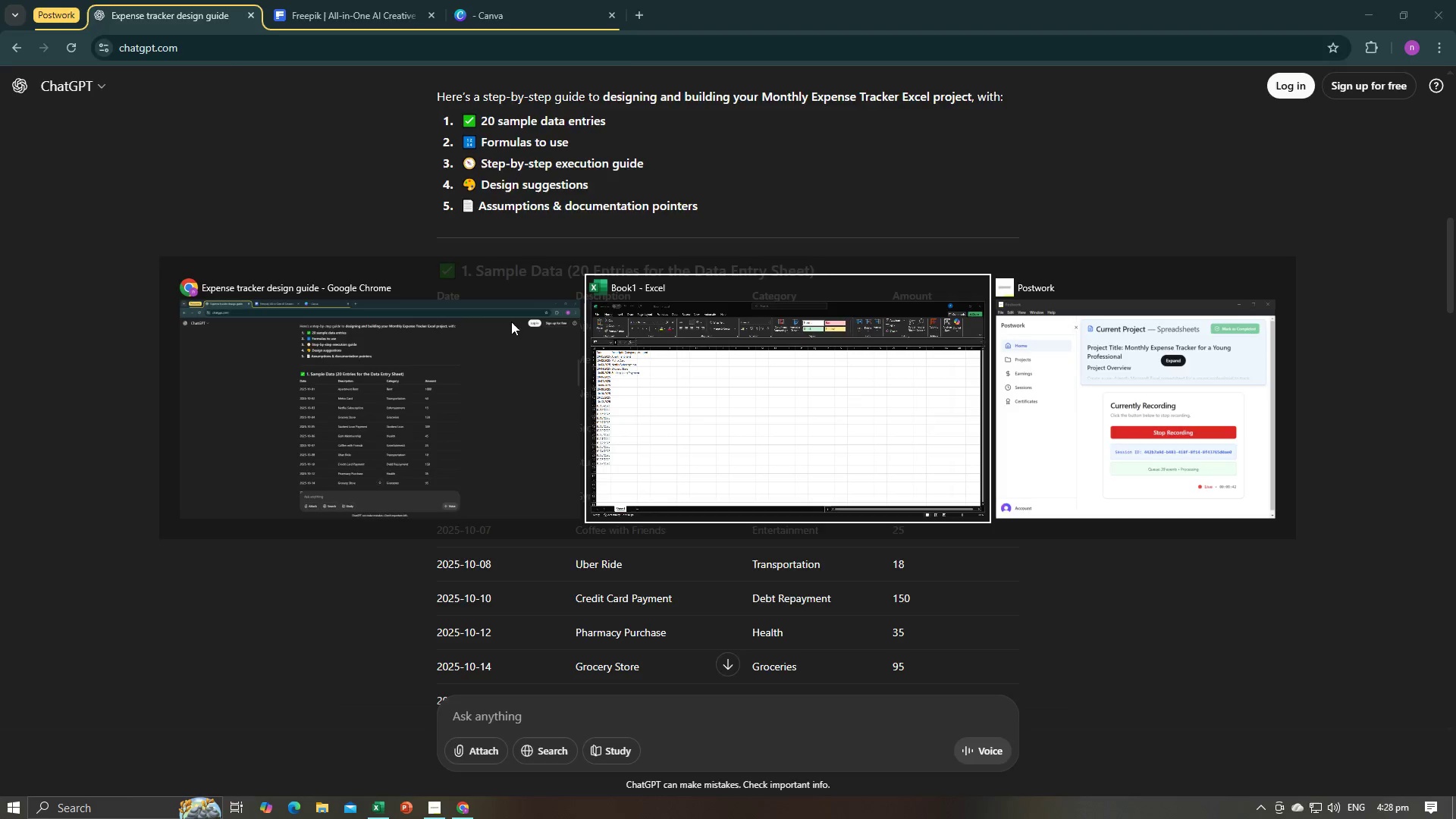 
key(Tab)
type(Gym Member )
key(Backspace)
type(ship)
 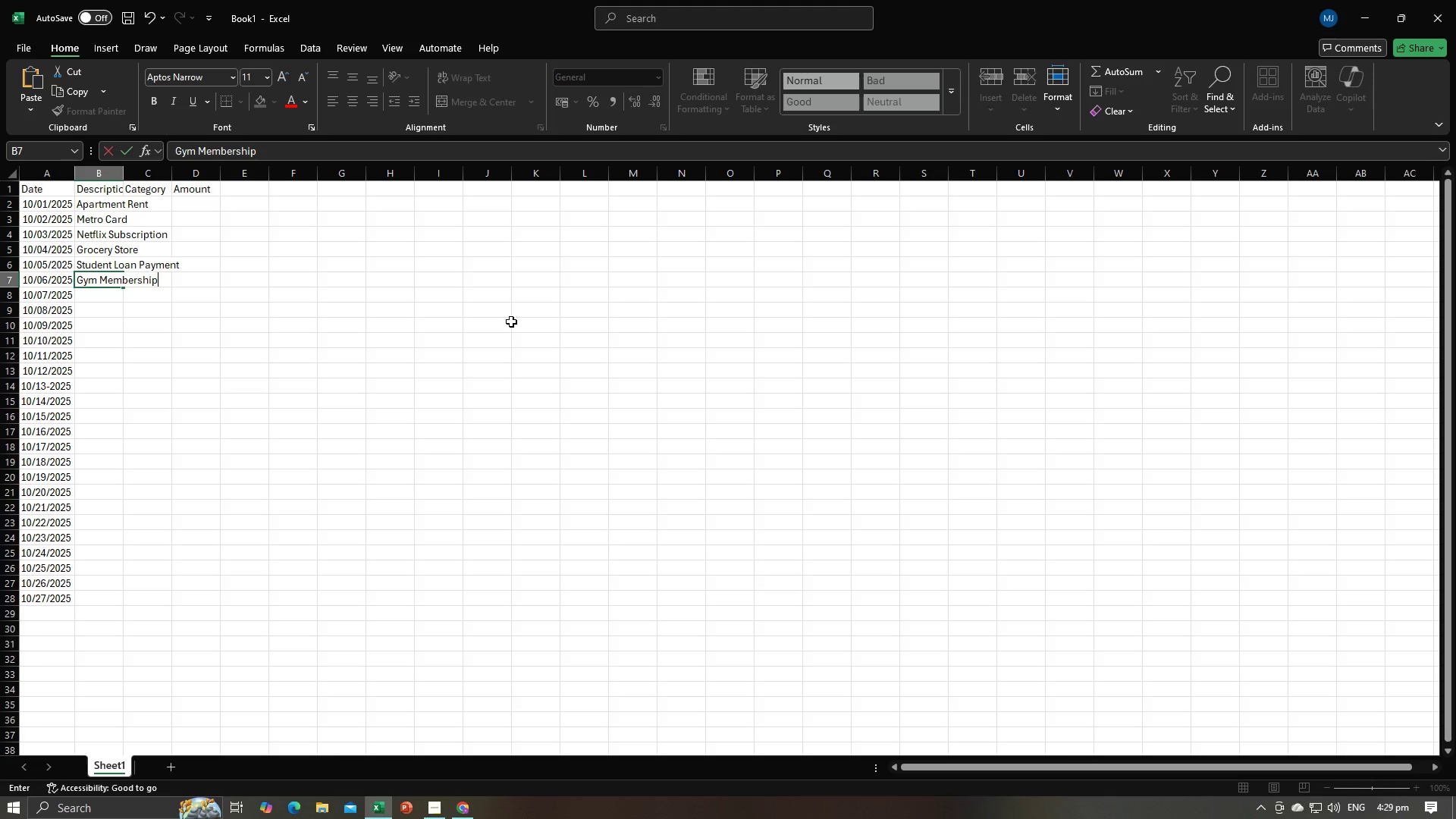 
key(Enter)
 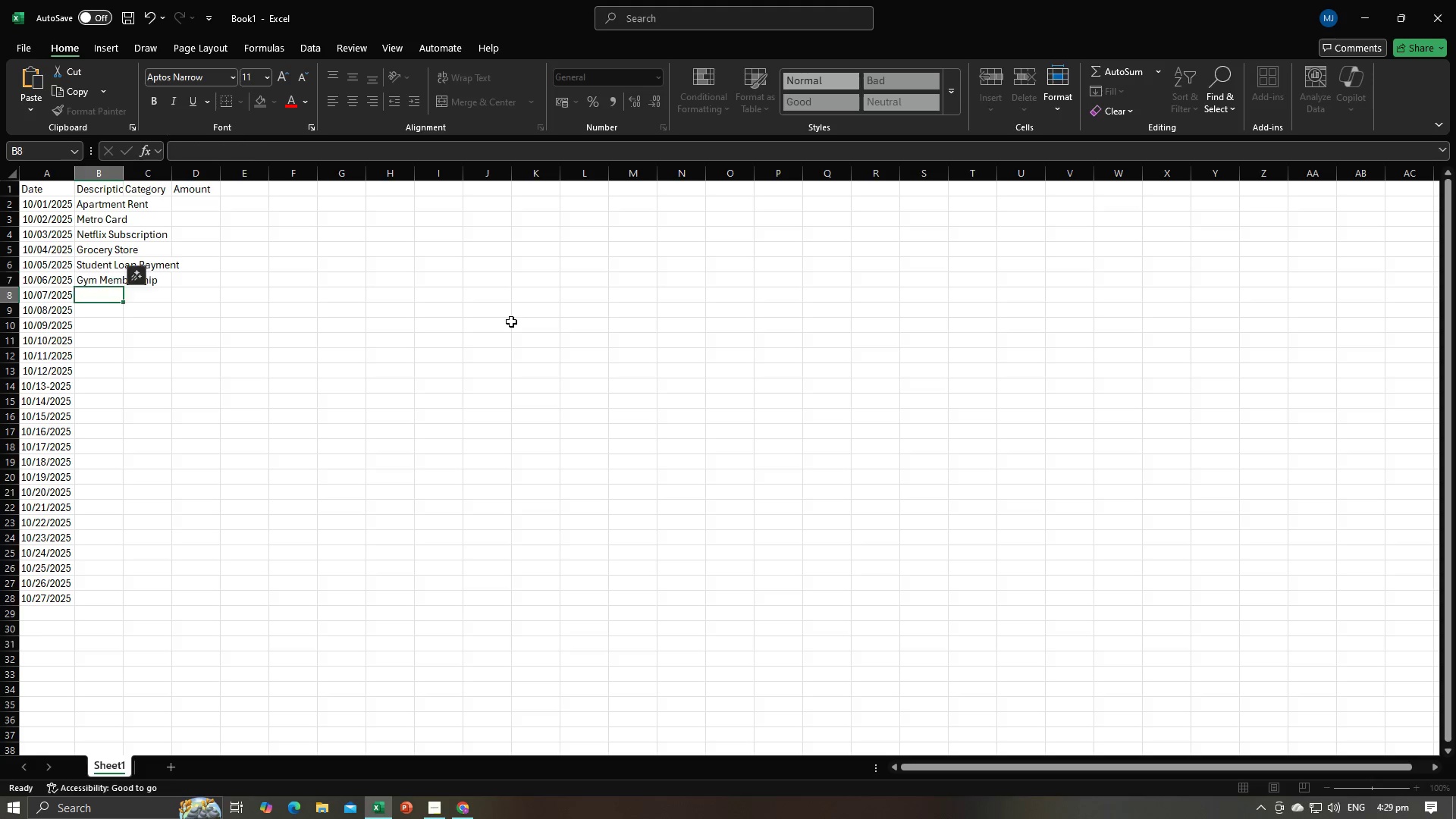 
key(Alt+AltLeft)
 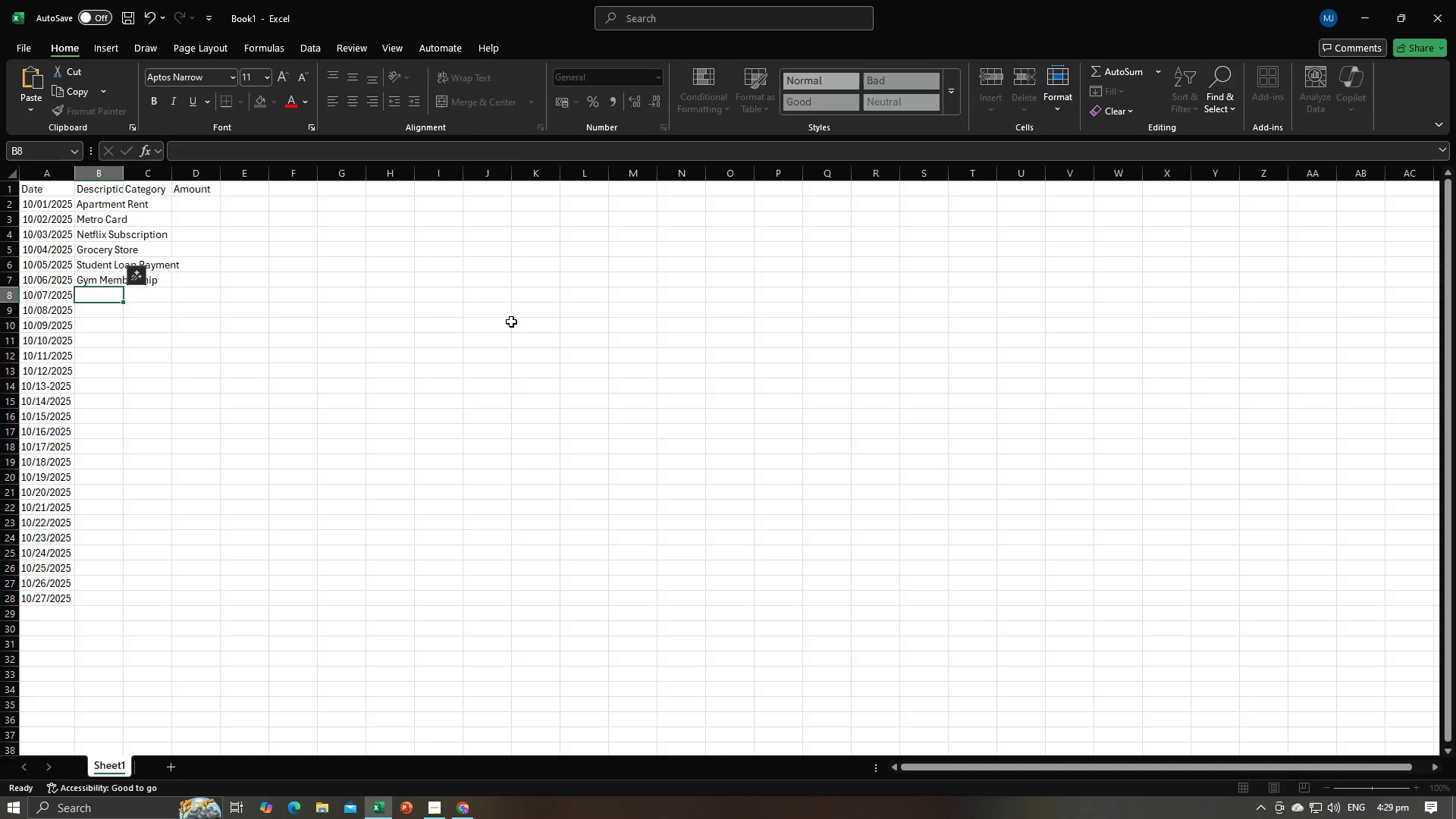 
key(Alt+Tab)
 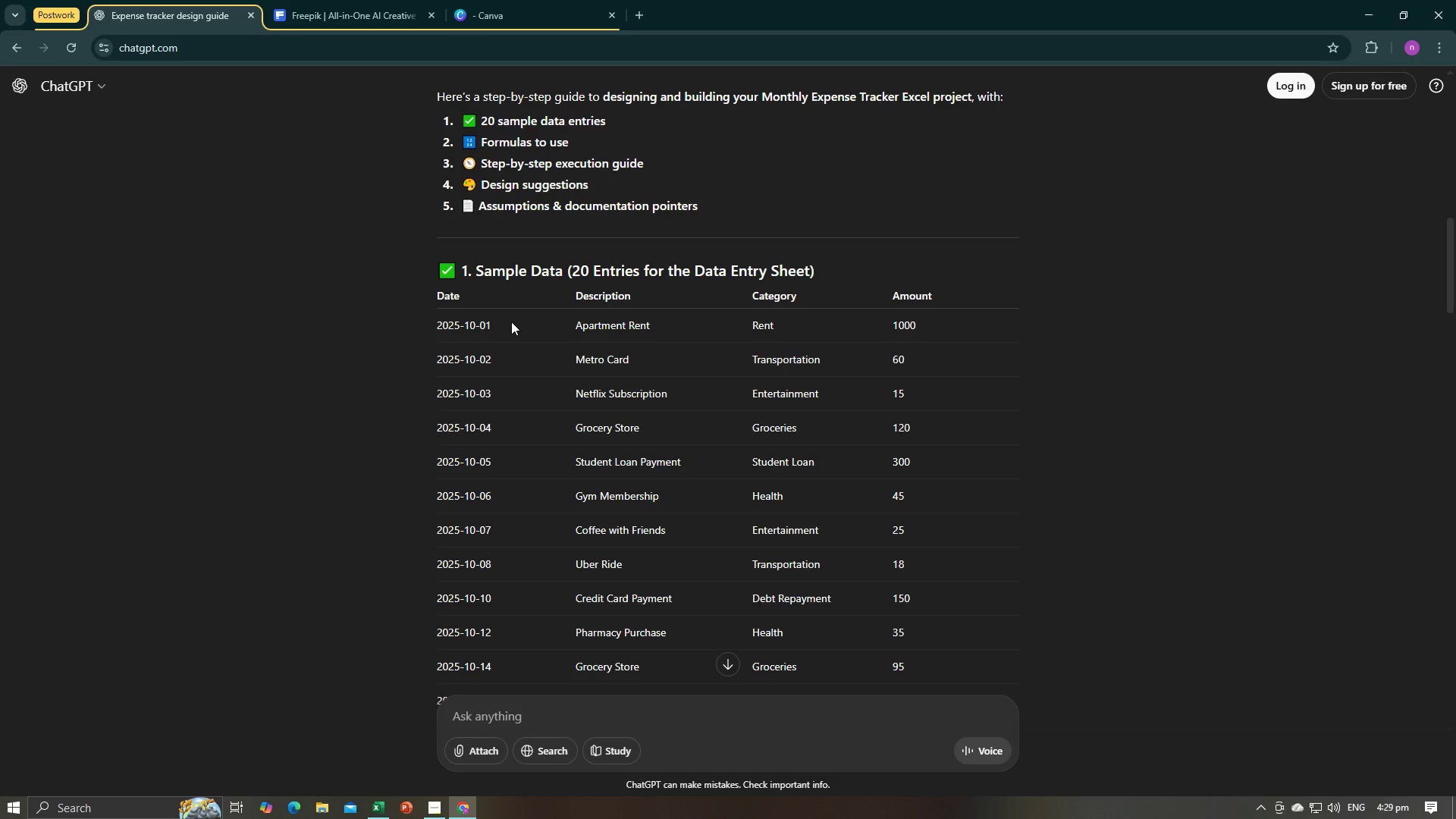 
key(Alt+AltLeft)
 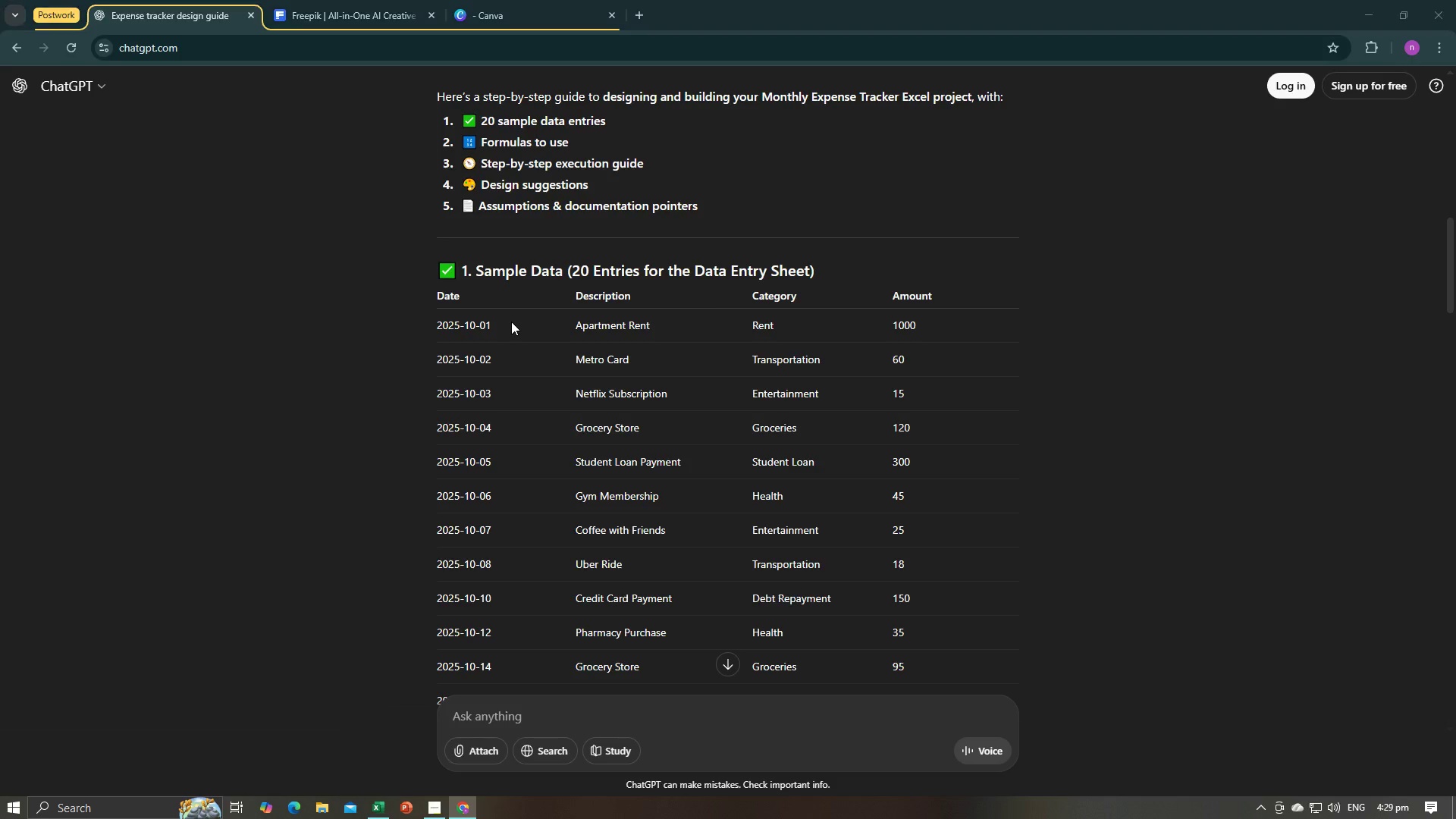 
key(Alt+Tab)
 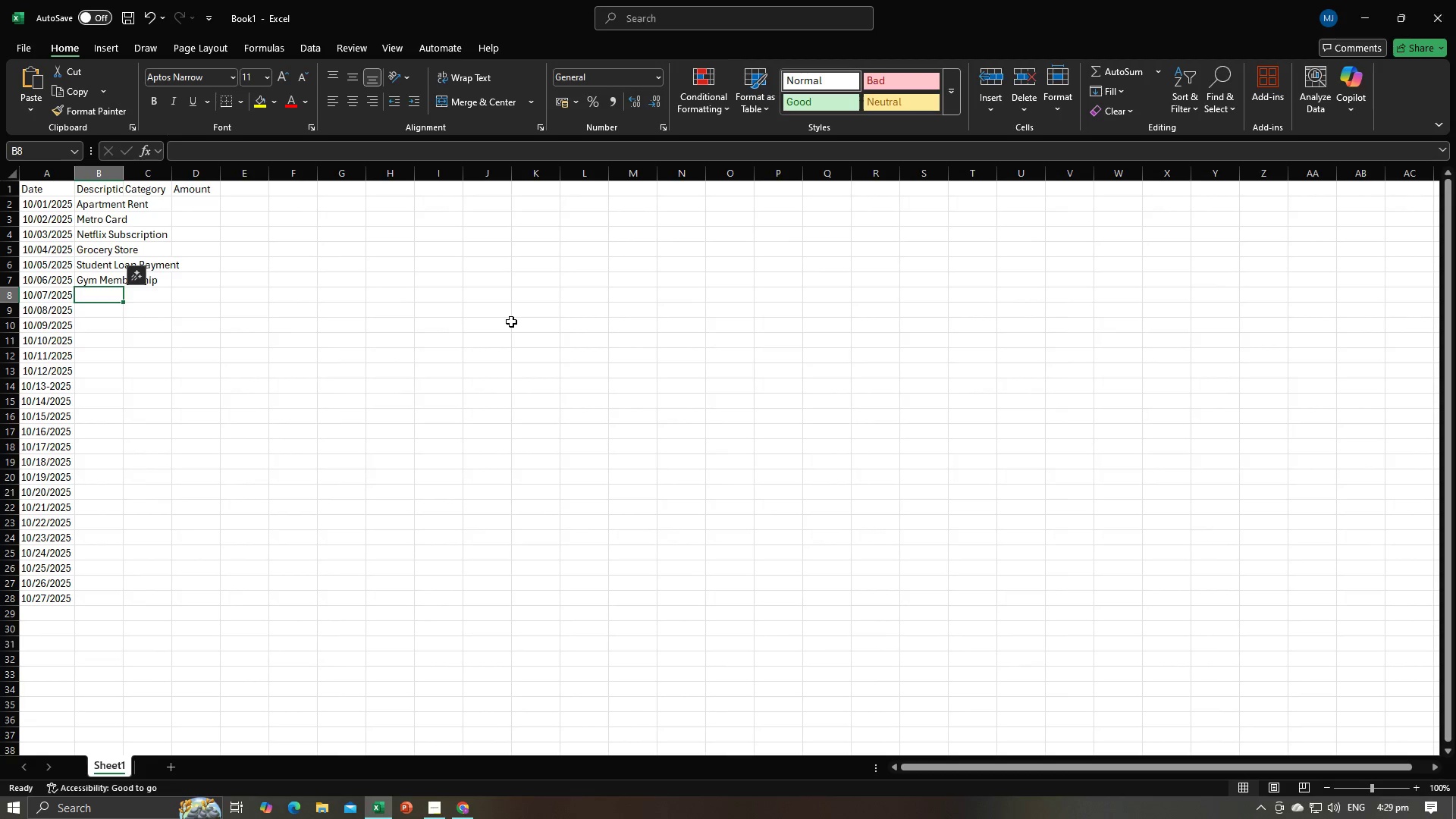 
key(Alt+AltLeft)
 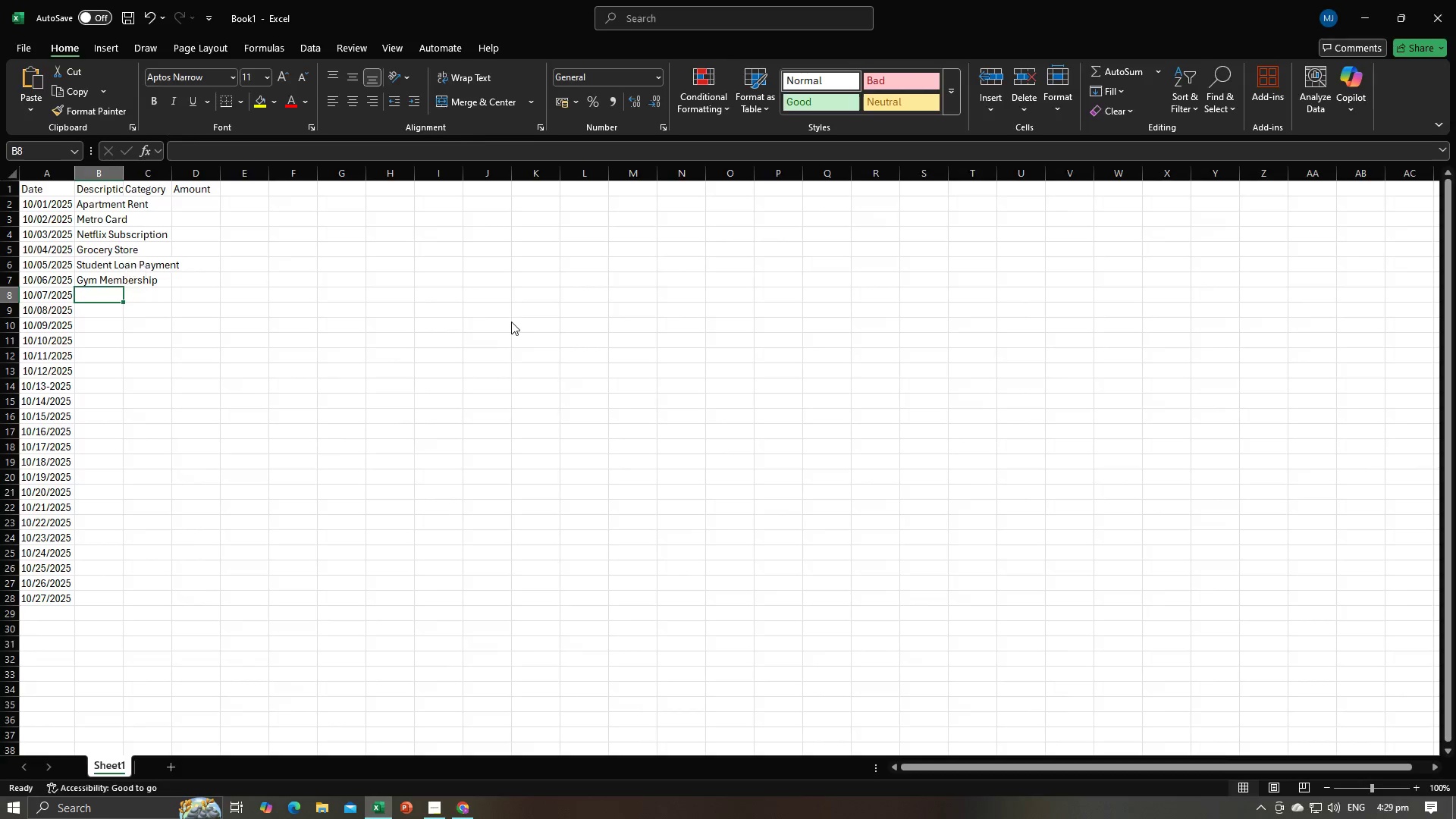 
key(Alt+Tab)
 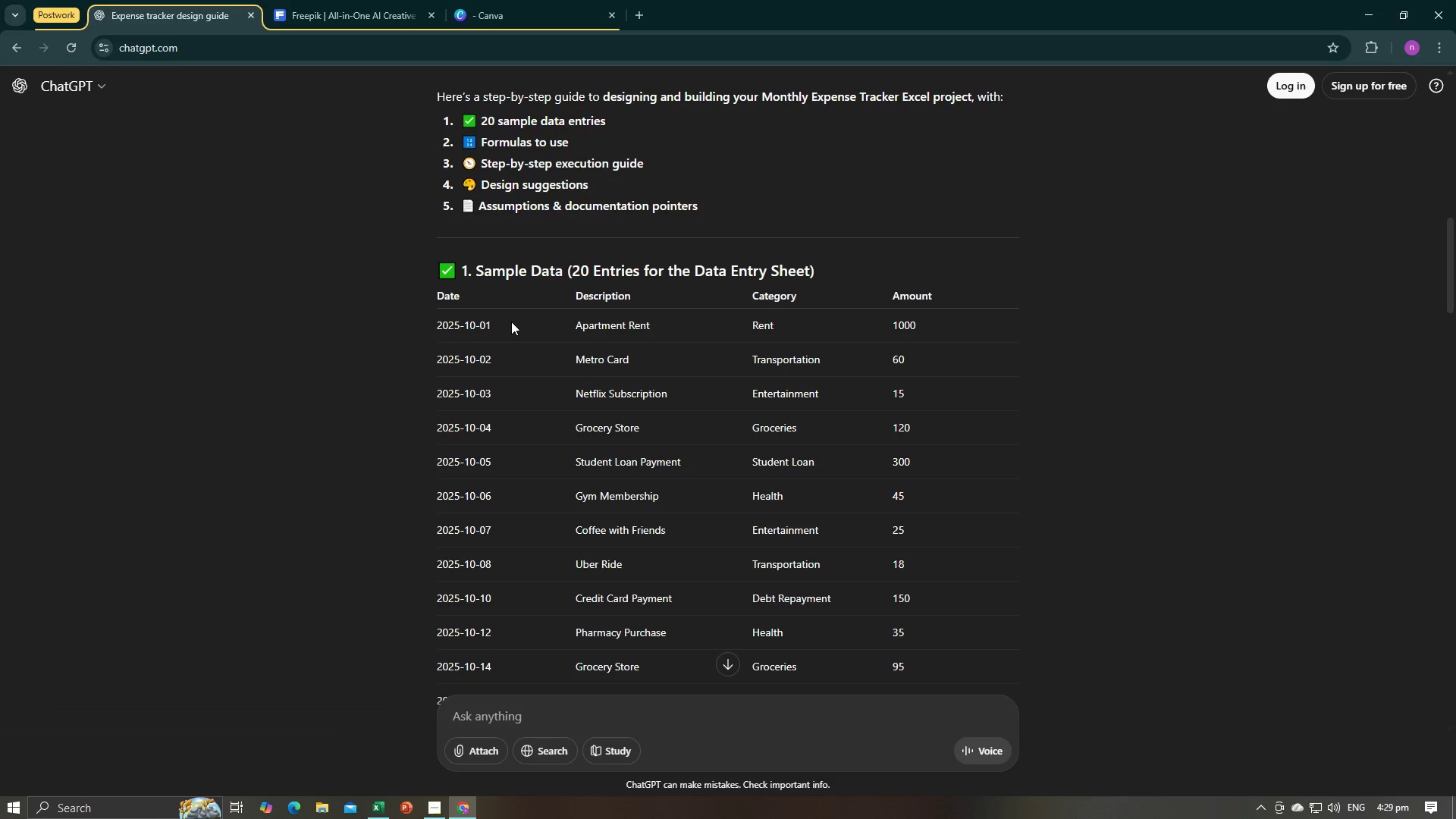 
key(Alt+AltLeft)
 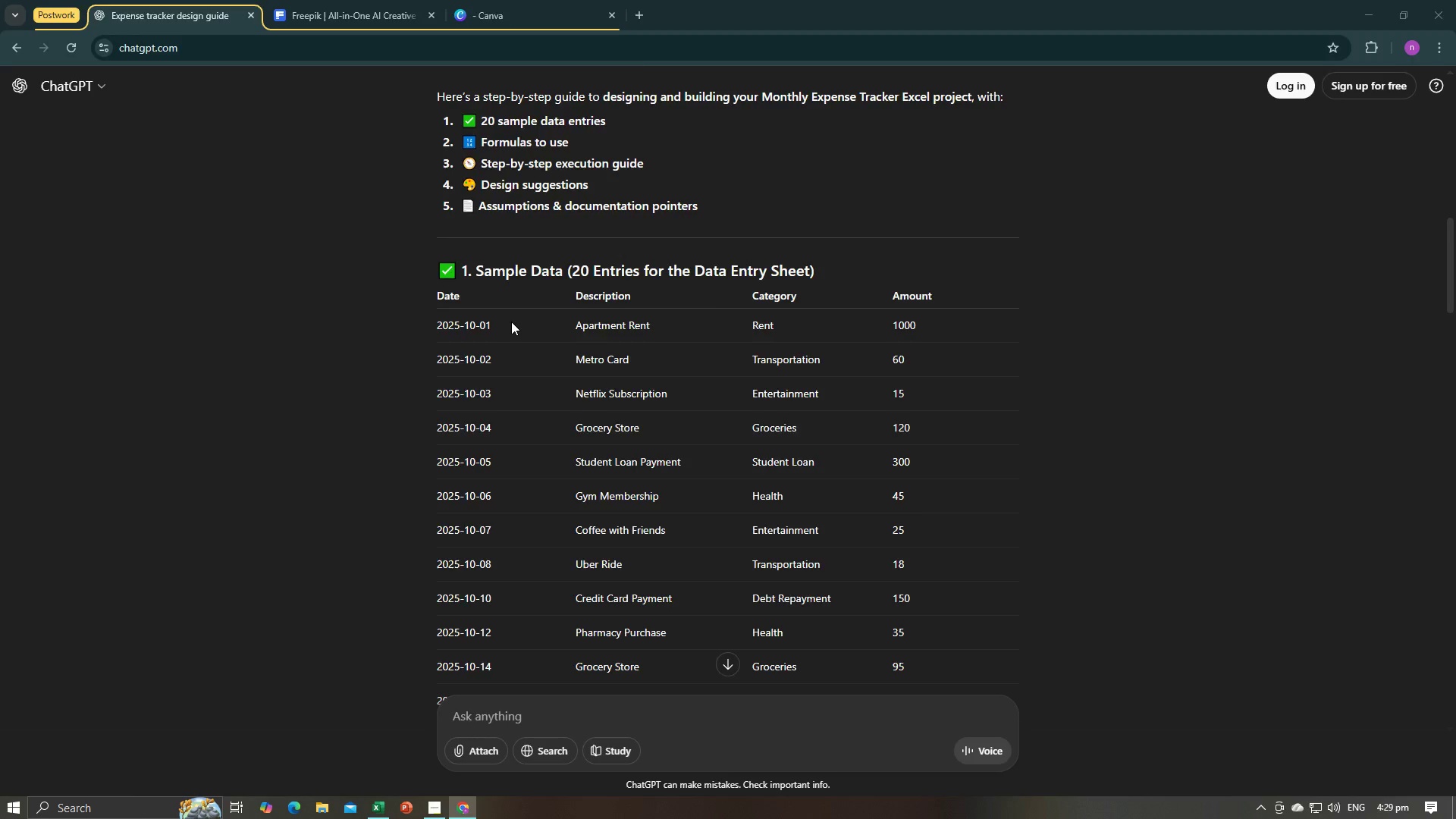 
key(Tab)
type(Coffee with Friends)
 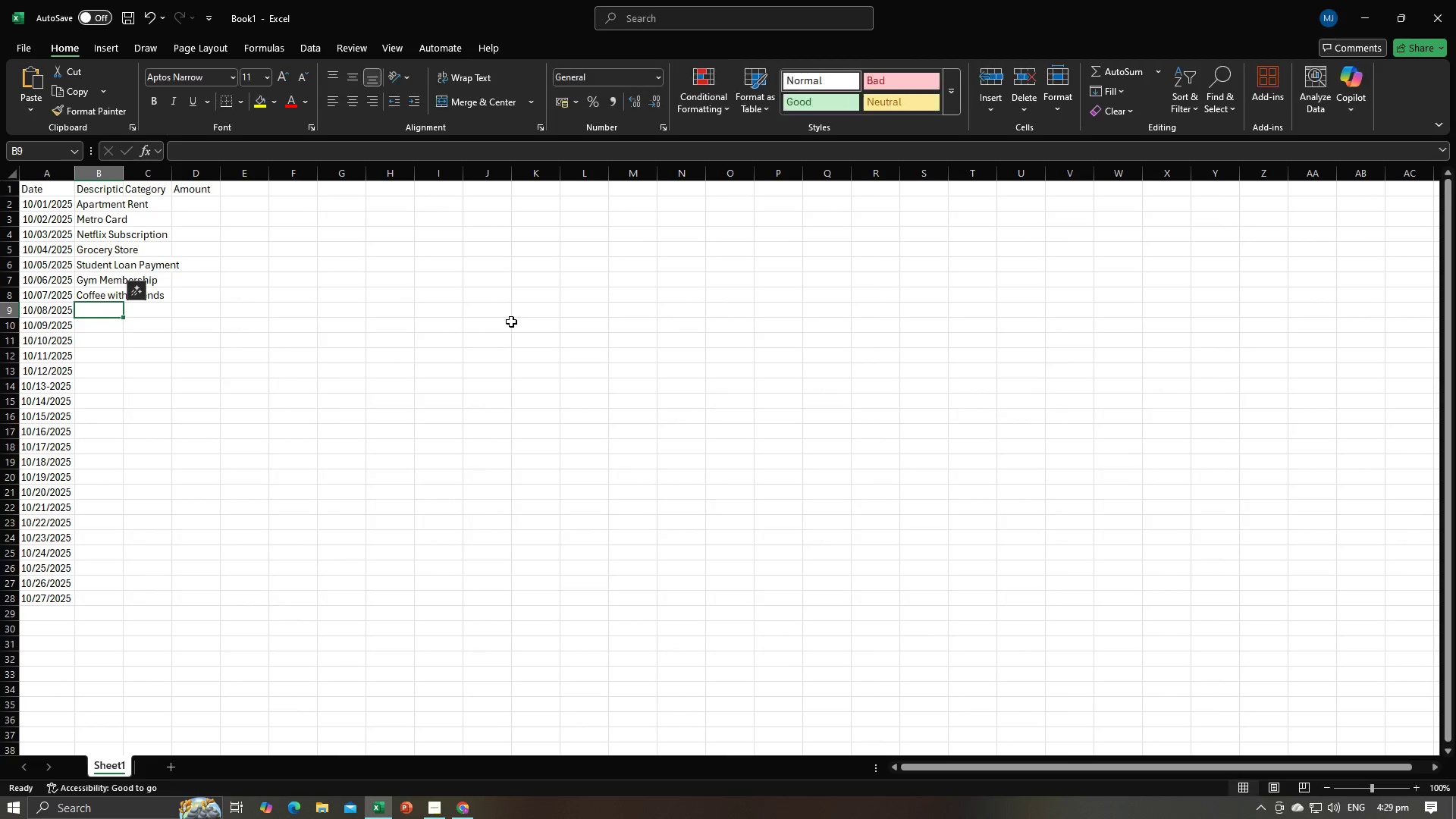 
 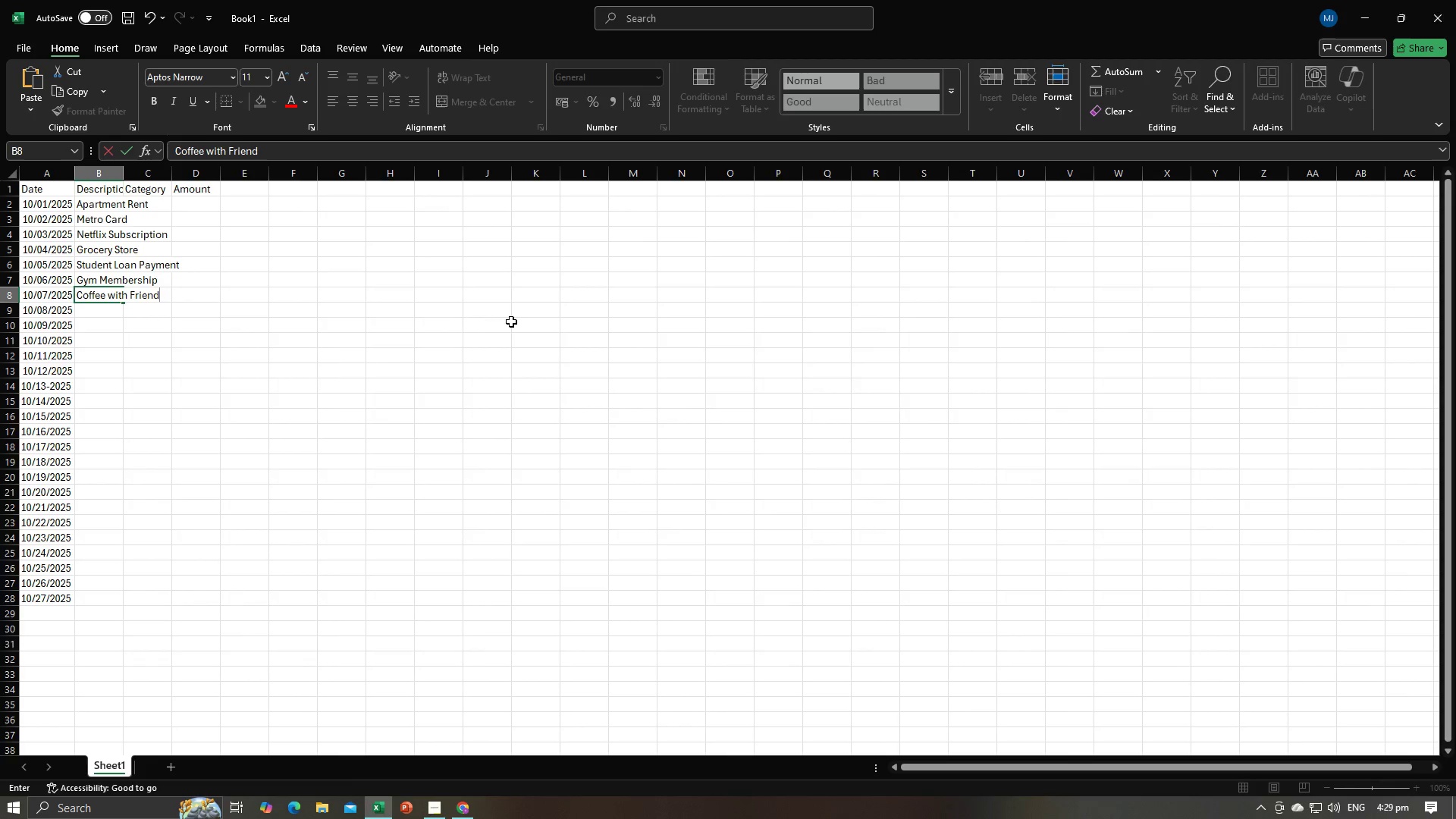 
key(Enter)
 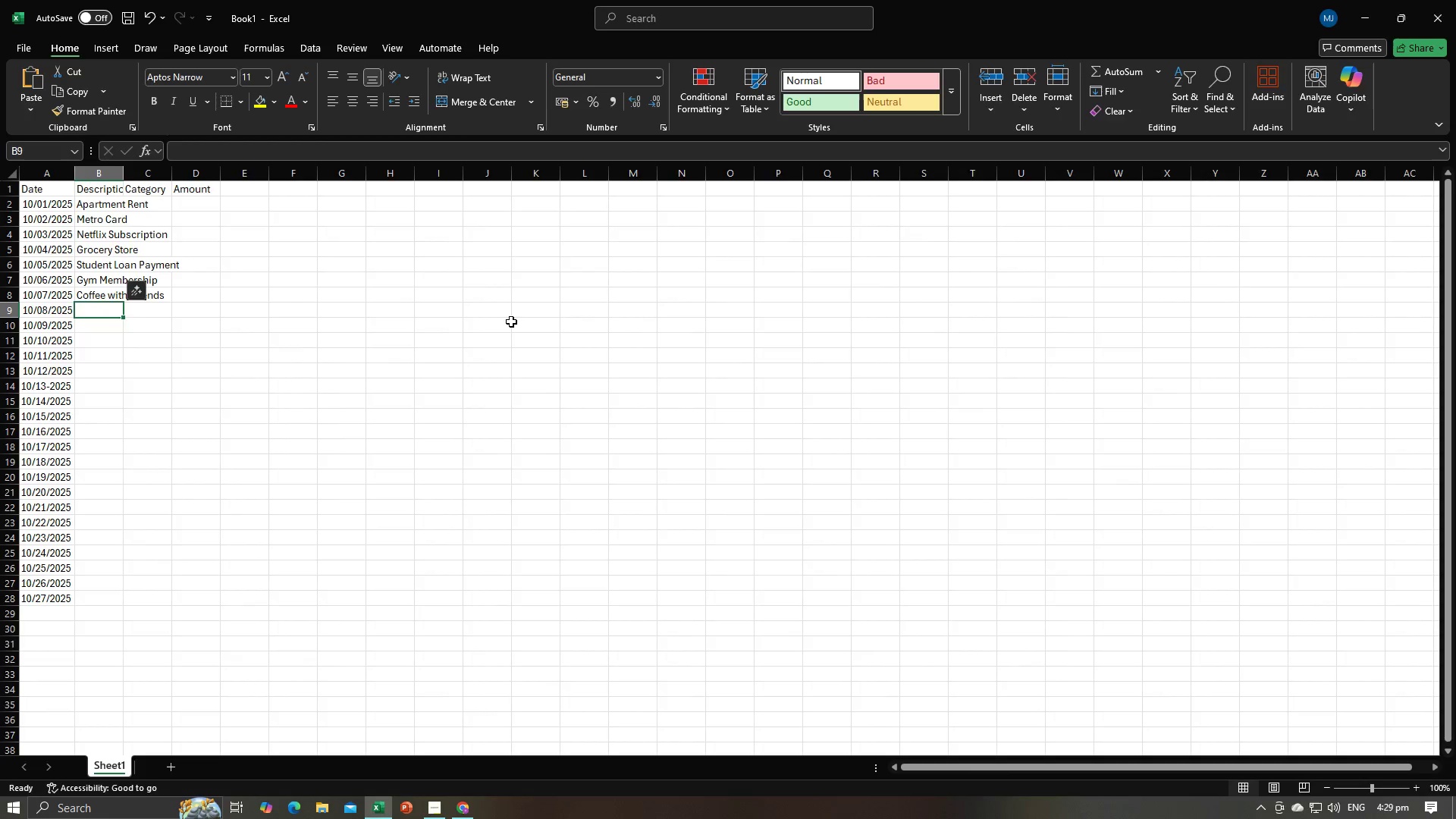 
key(Alt+AltLeft)
 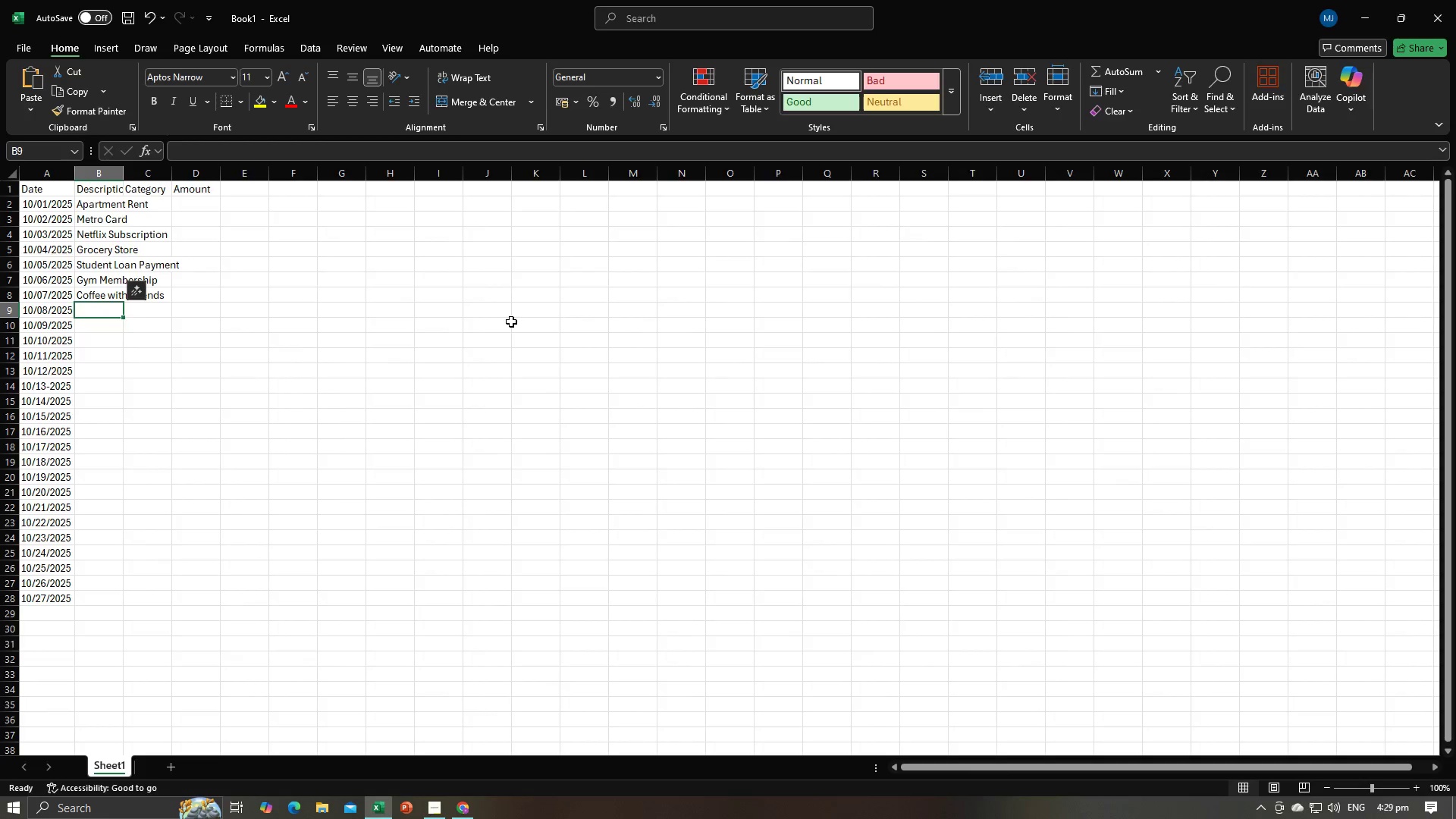 
key(Alt+Tab)
 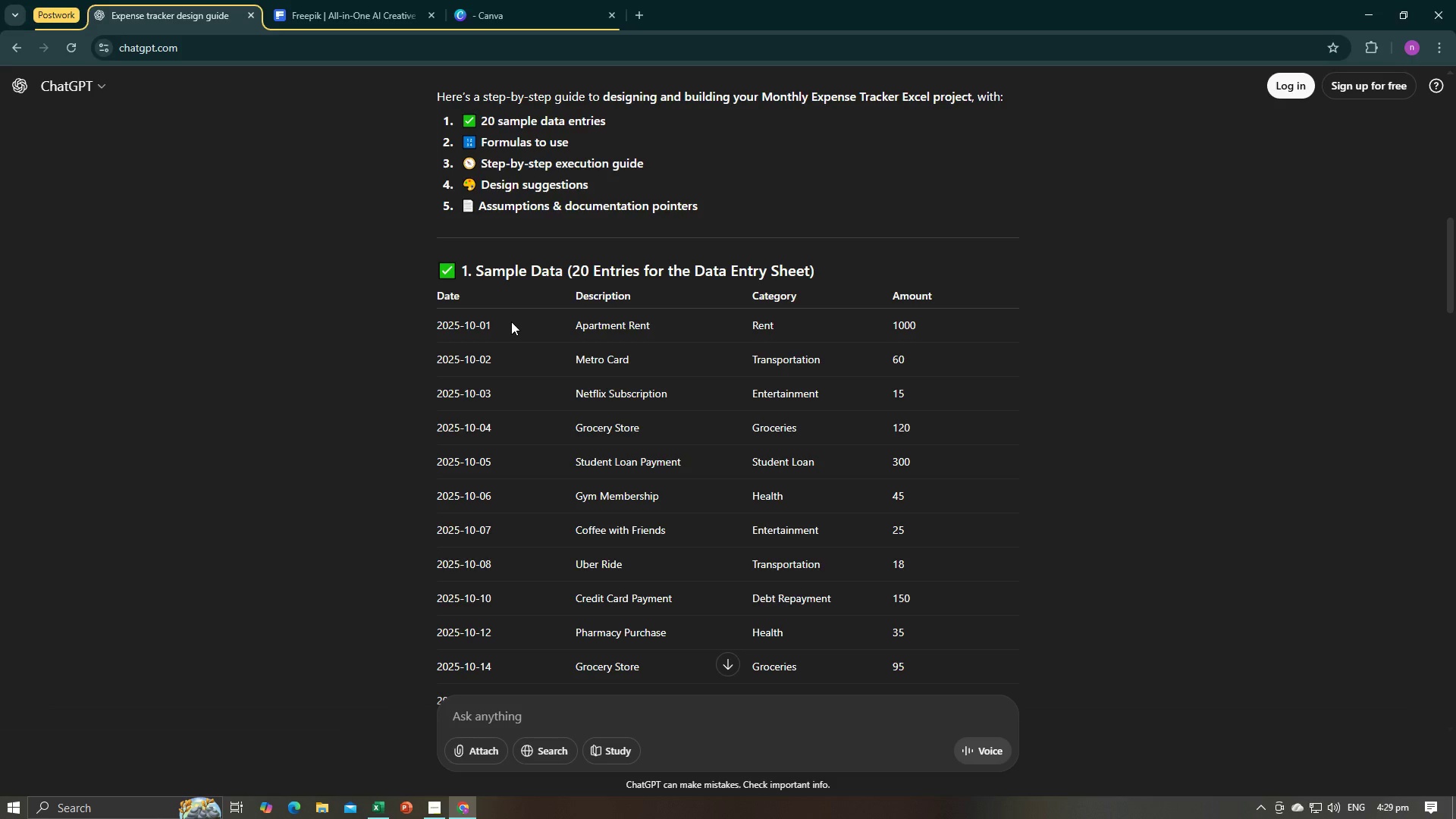 
key(Alt+AltLeft)
 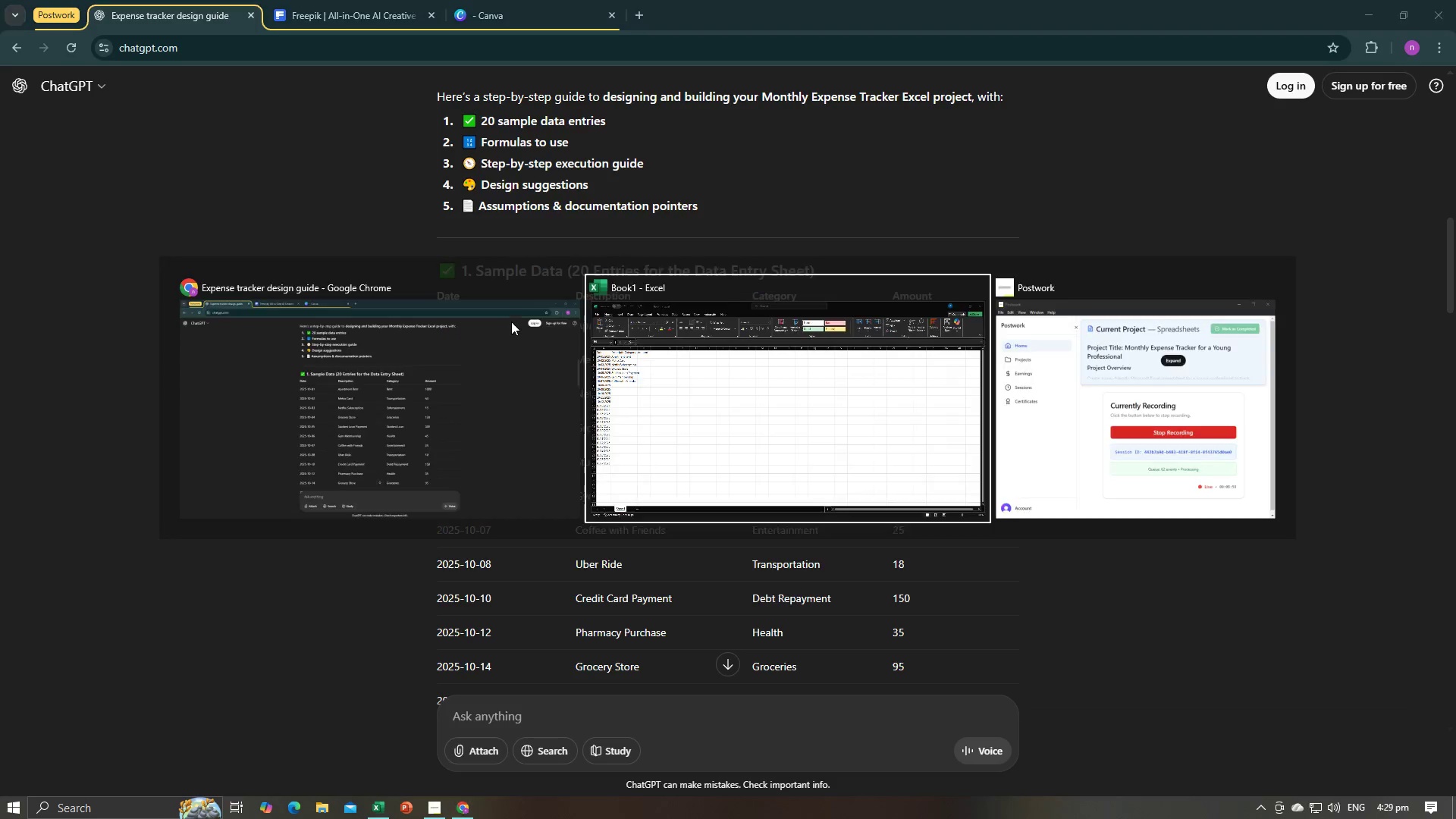 
key(Tab)
type(Uber Ride)
 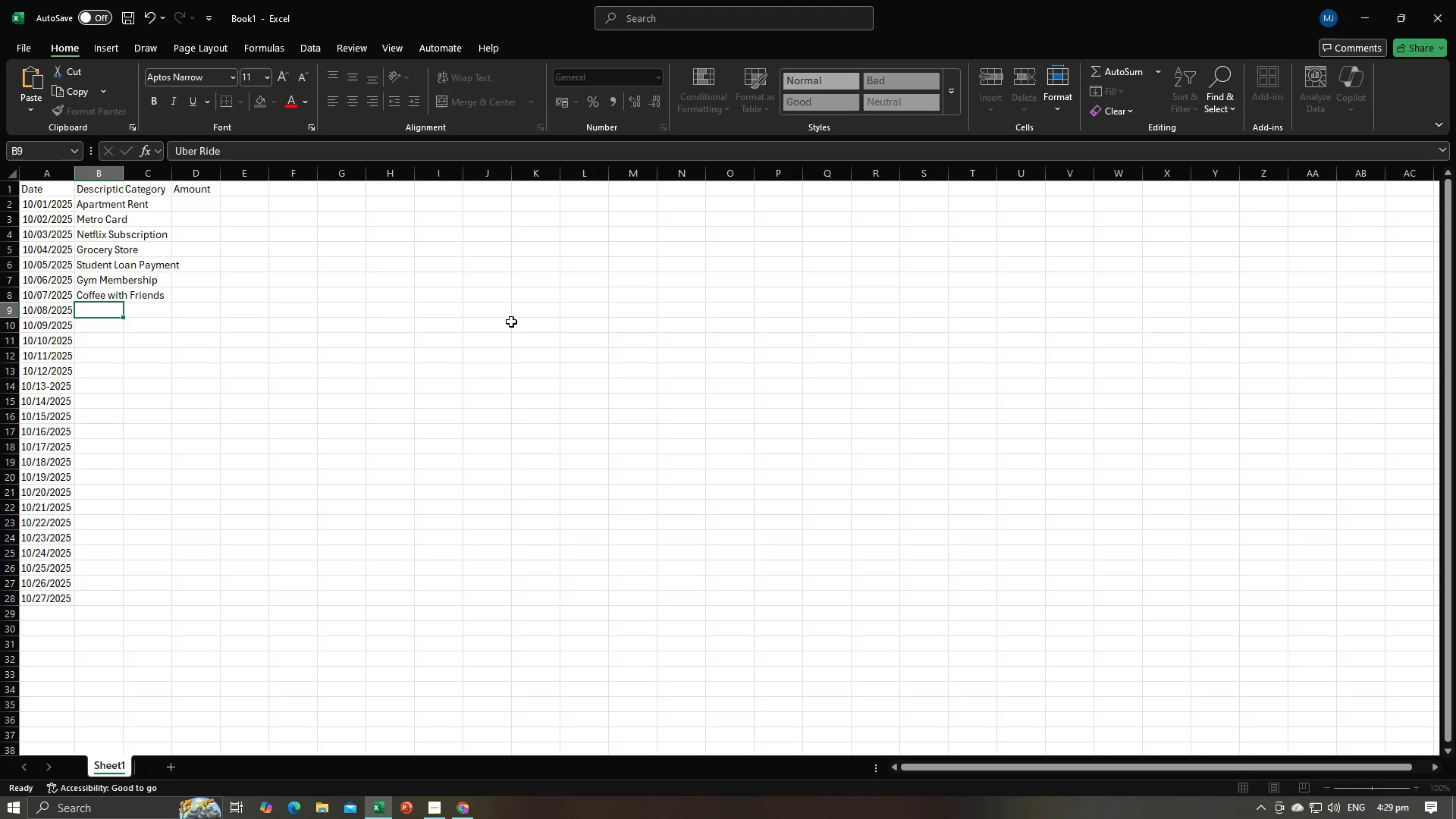 
 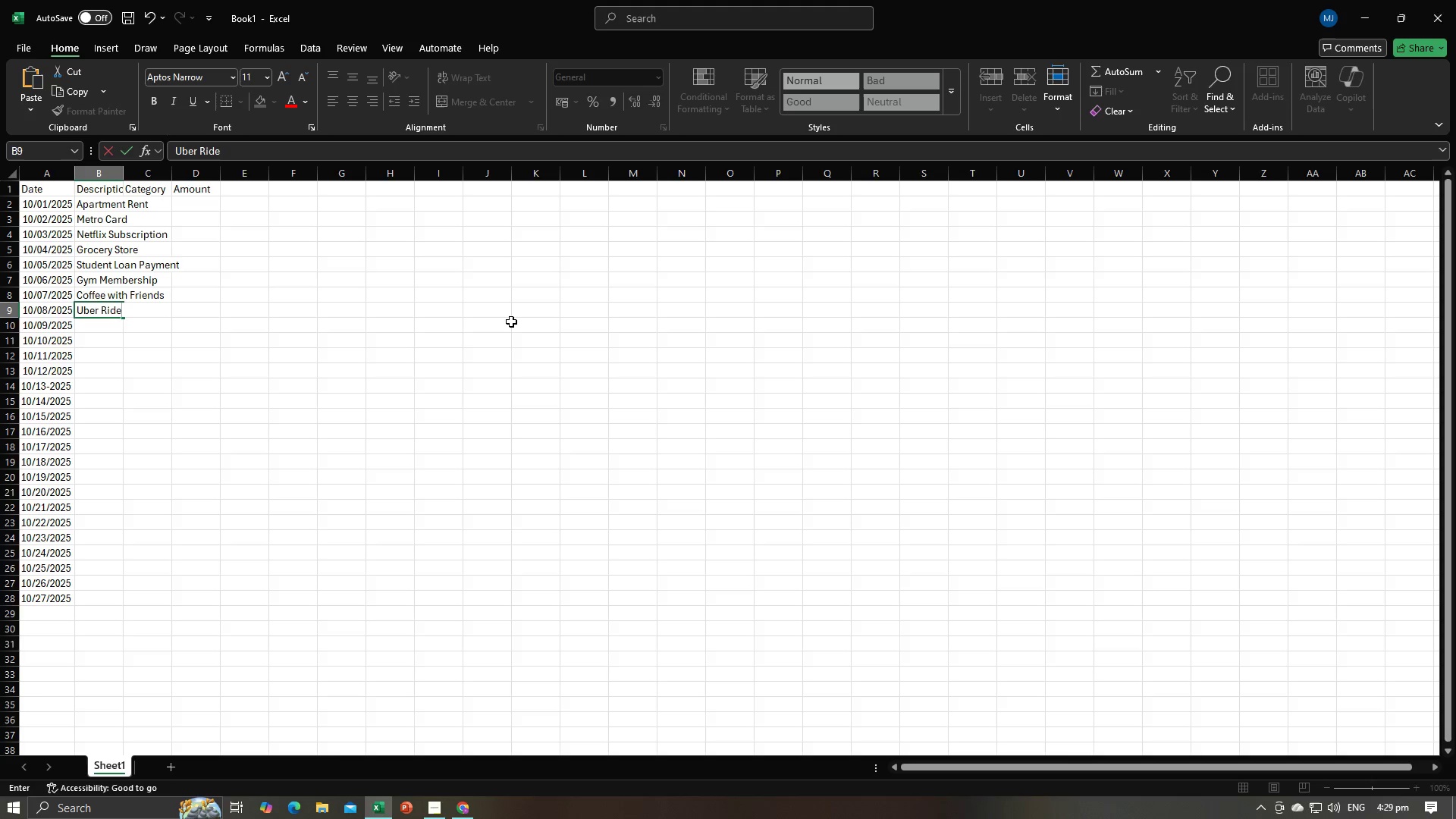 
key(Enter)
 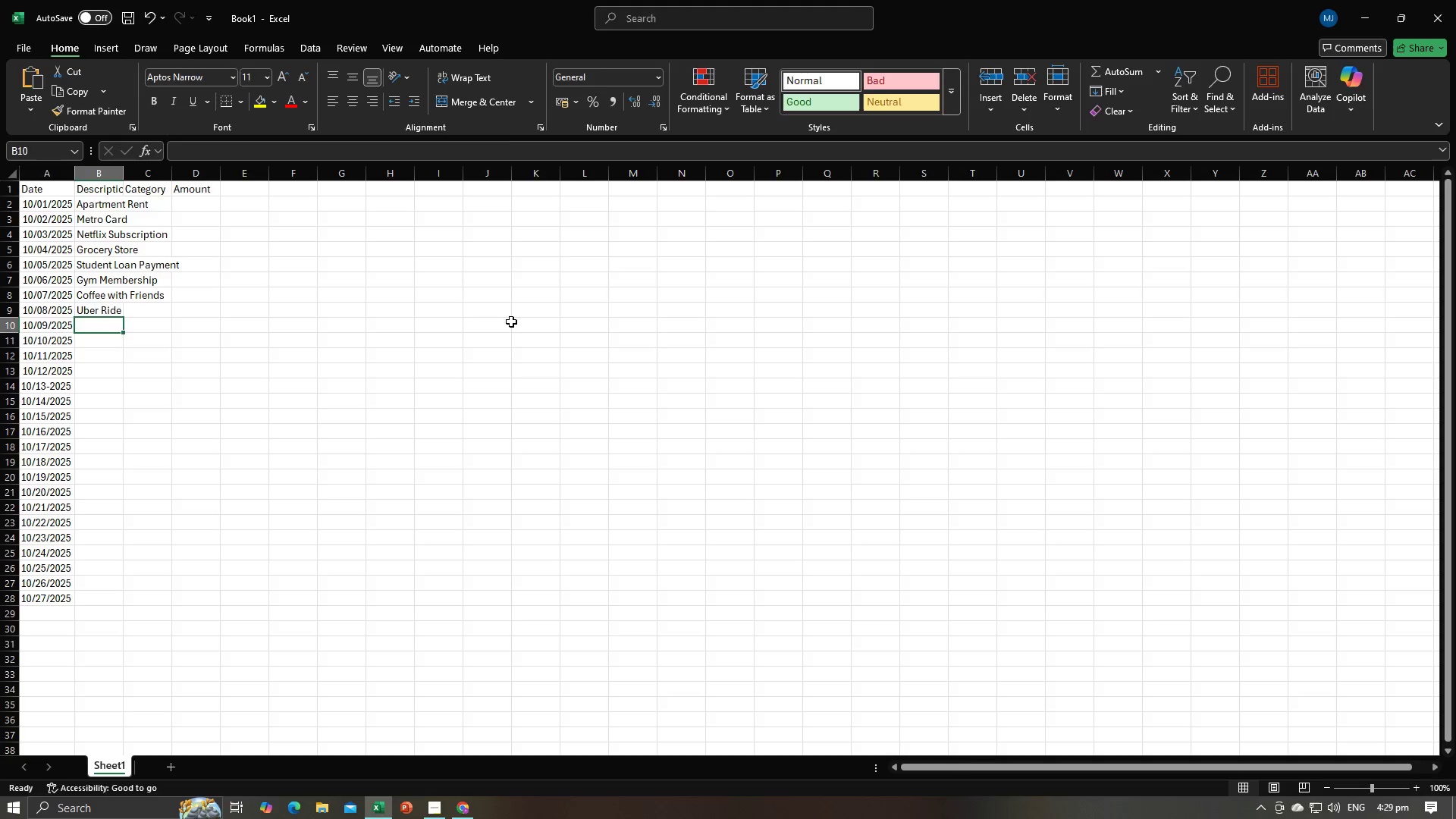 
key(Alt+AltLeft)
 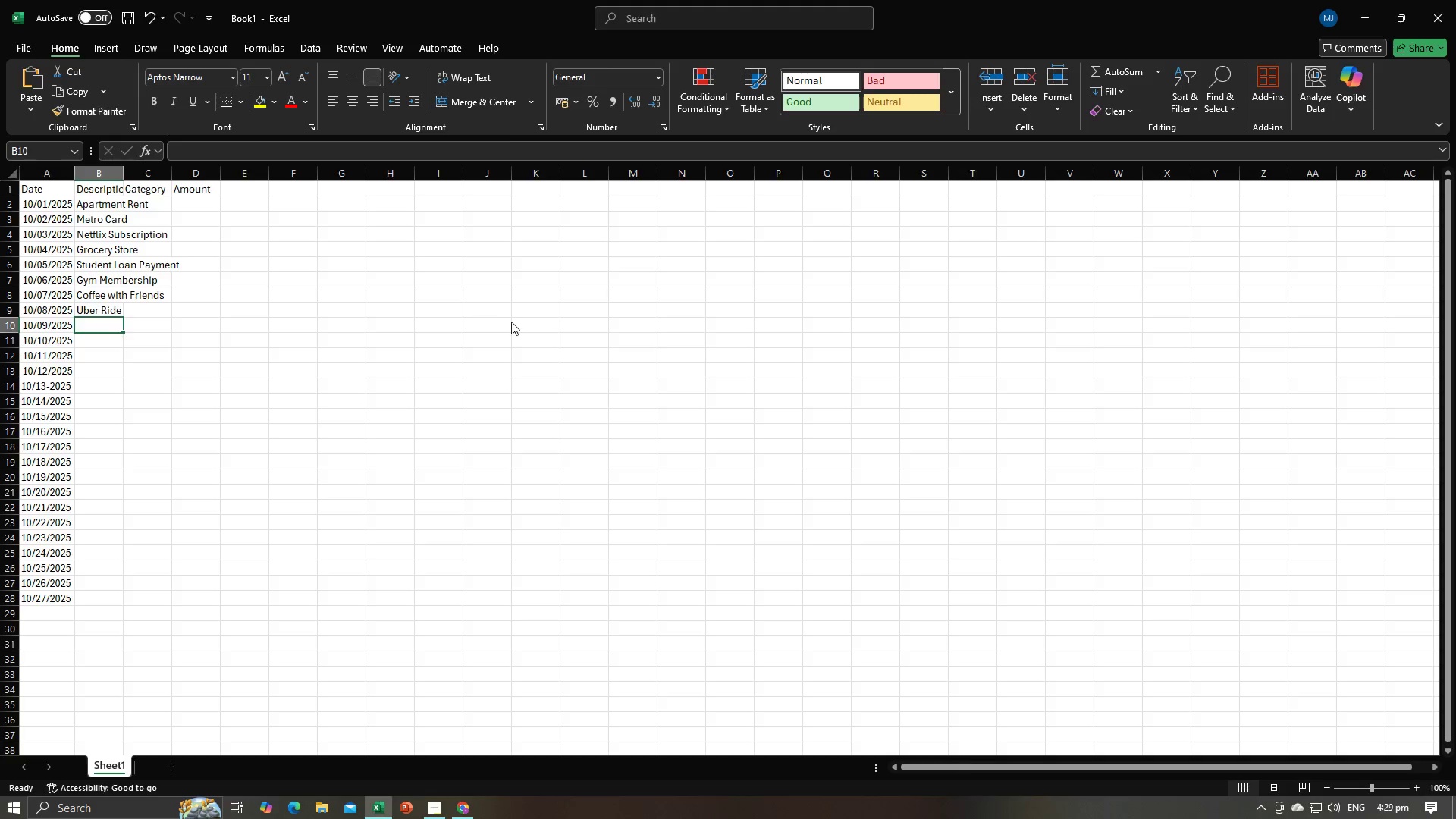 
key(Alt+Tab)
 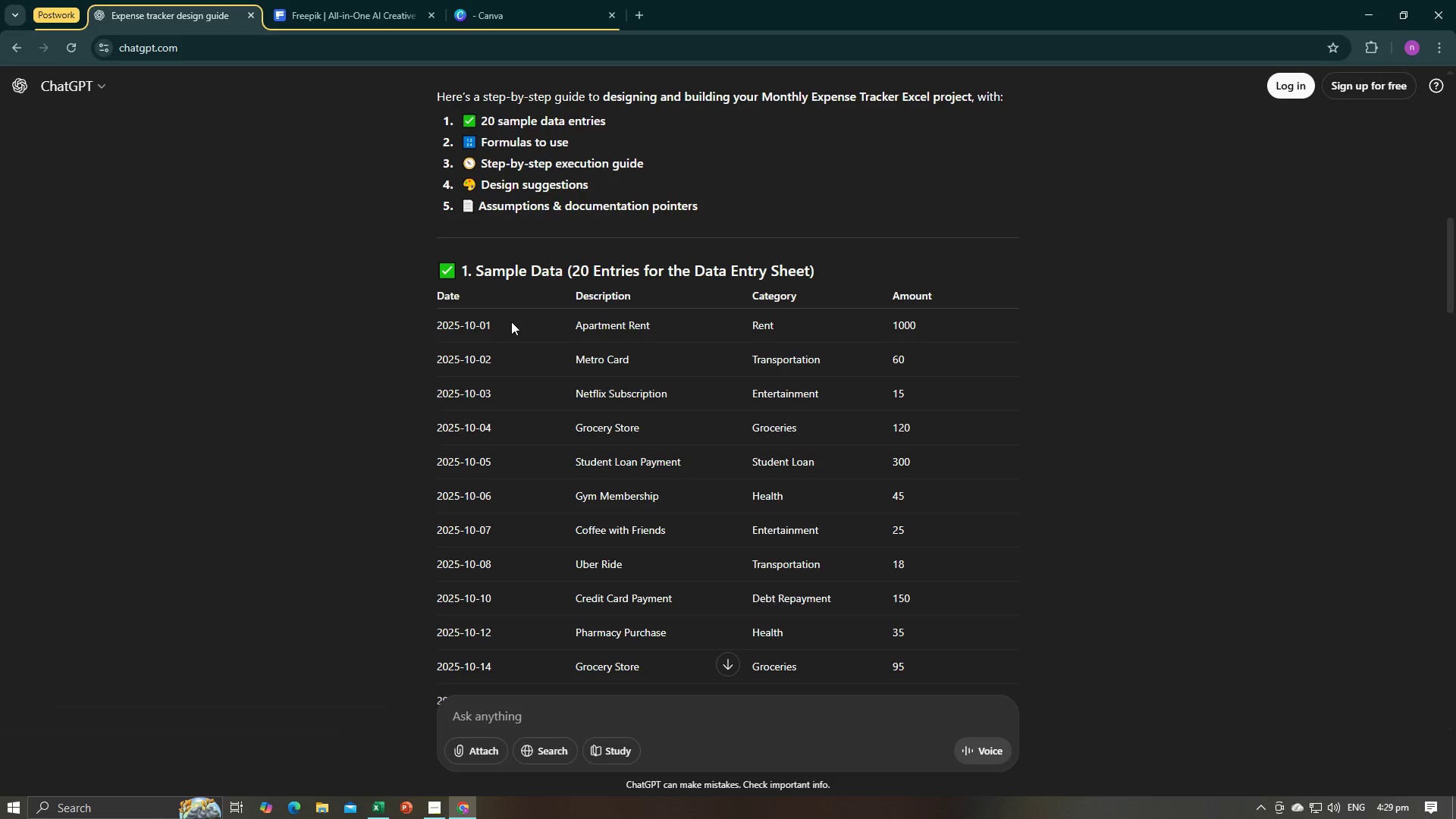 
key(Alt+AltLeft)
 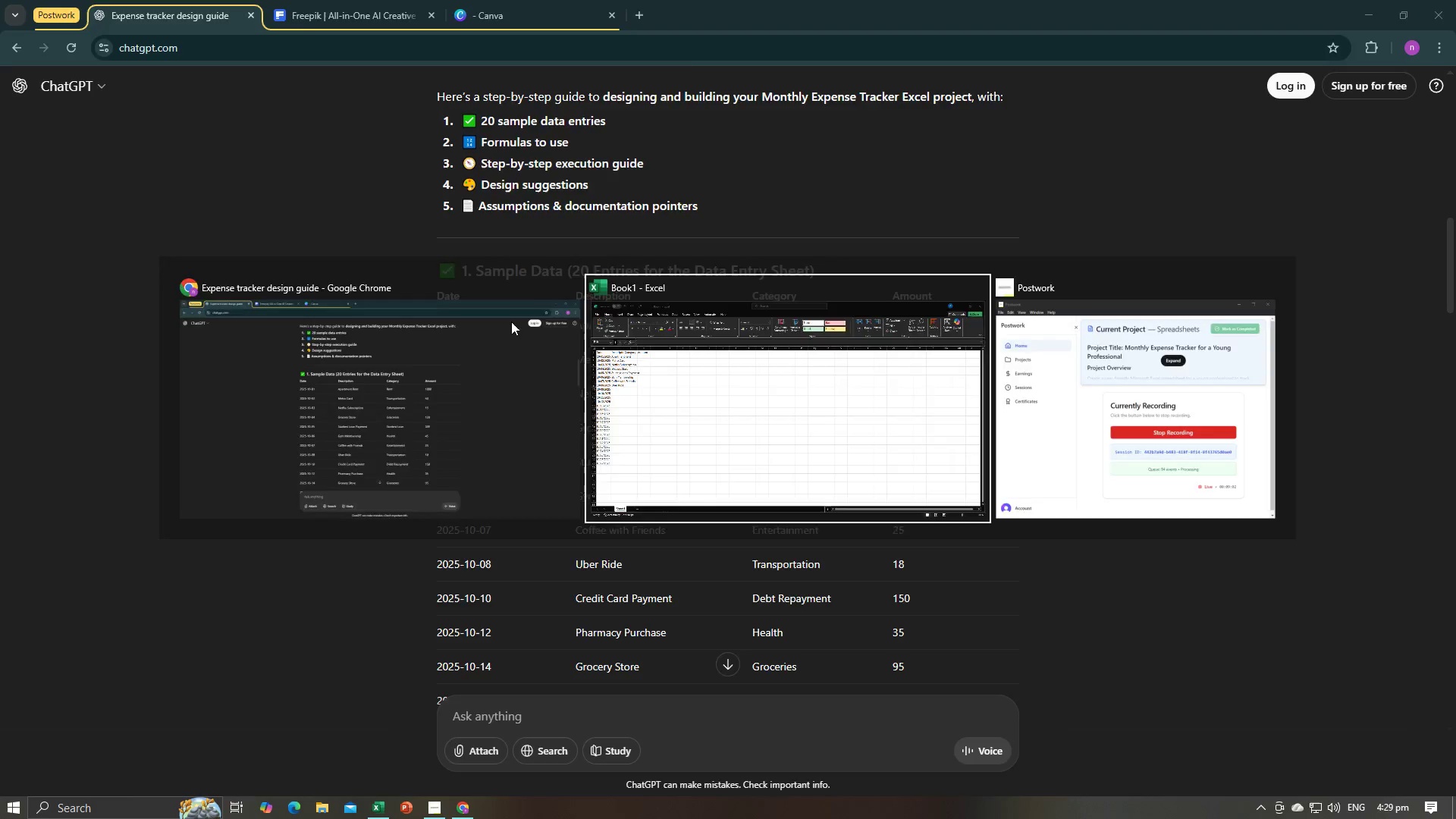 
key(Tab)
type(Credit Card)
 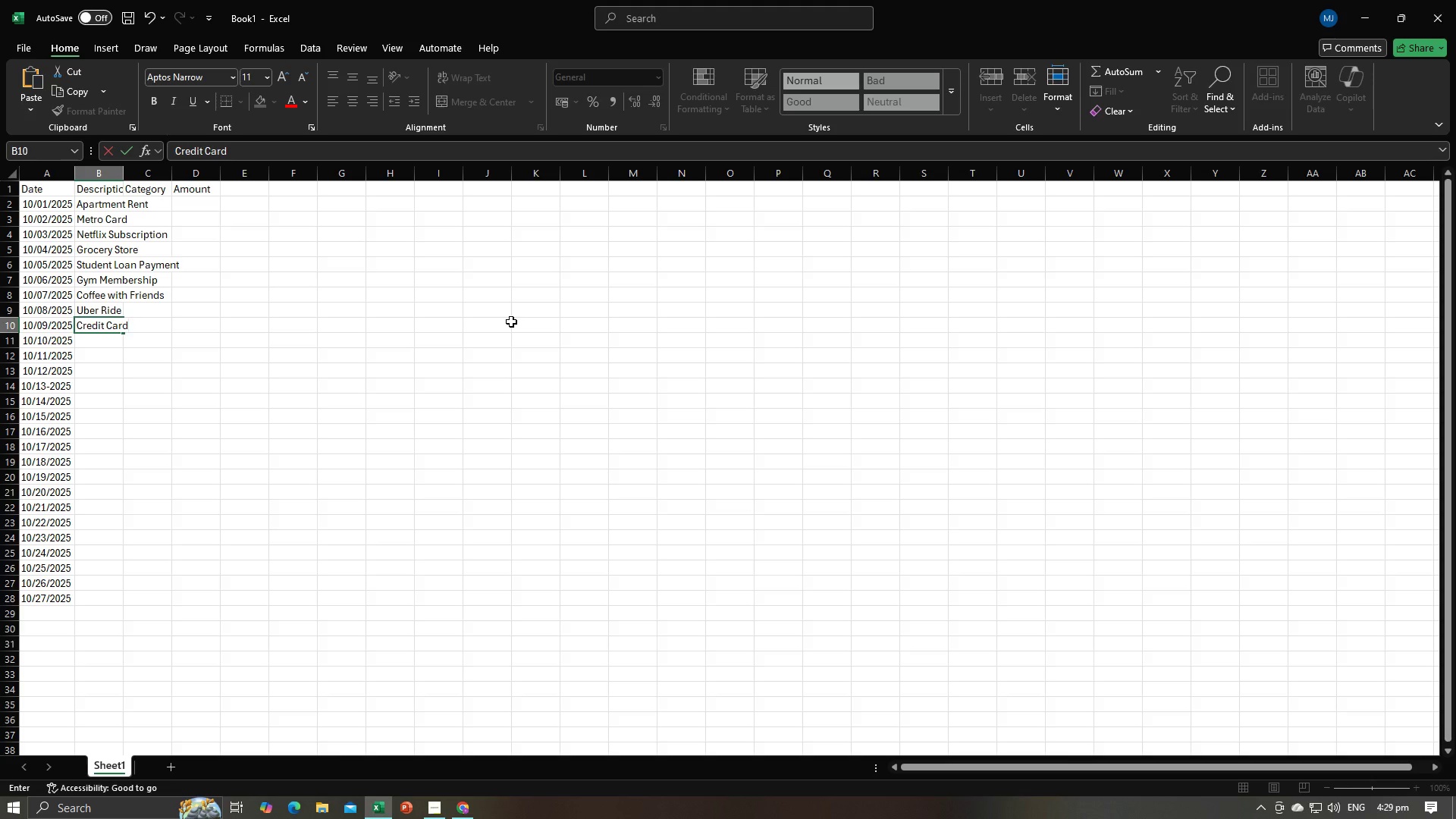 
 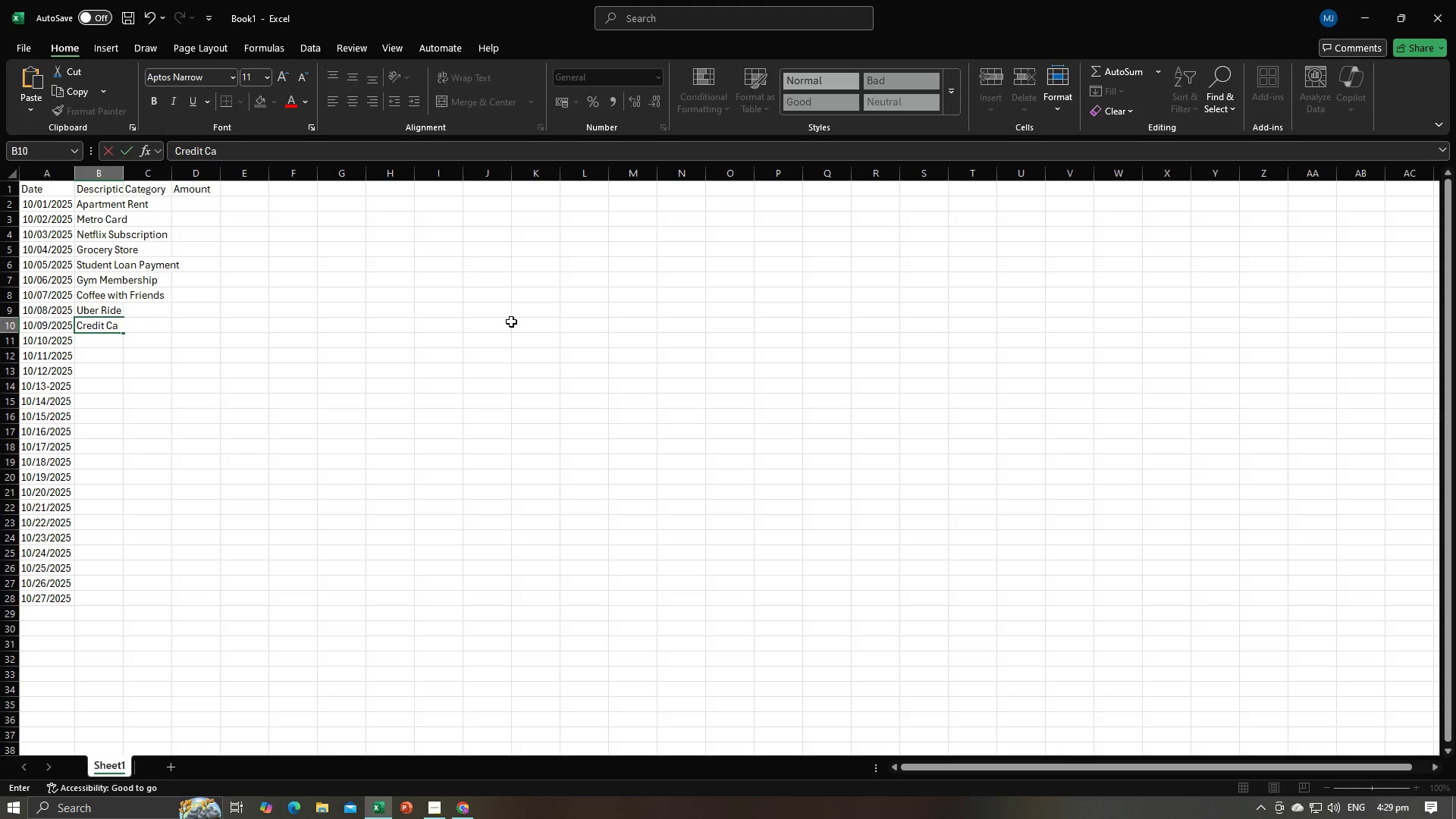 
key(Alt+AltLeft)
 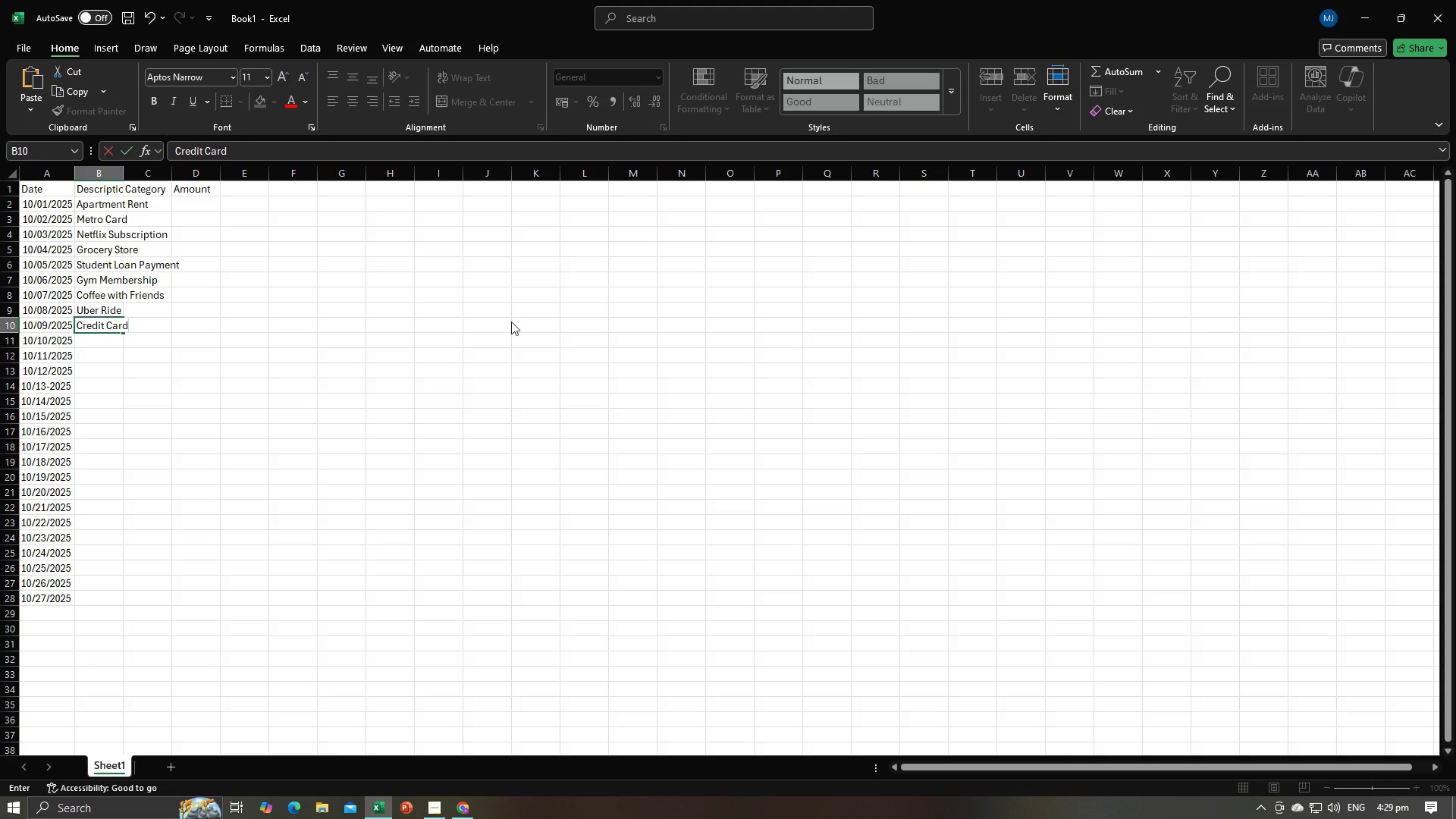 
key(Alt+Tab)
 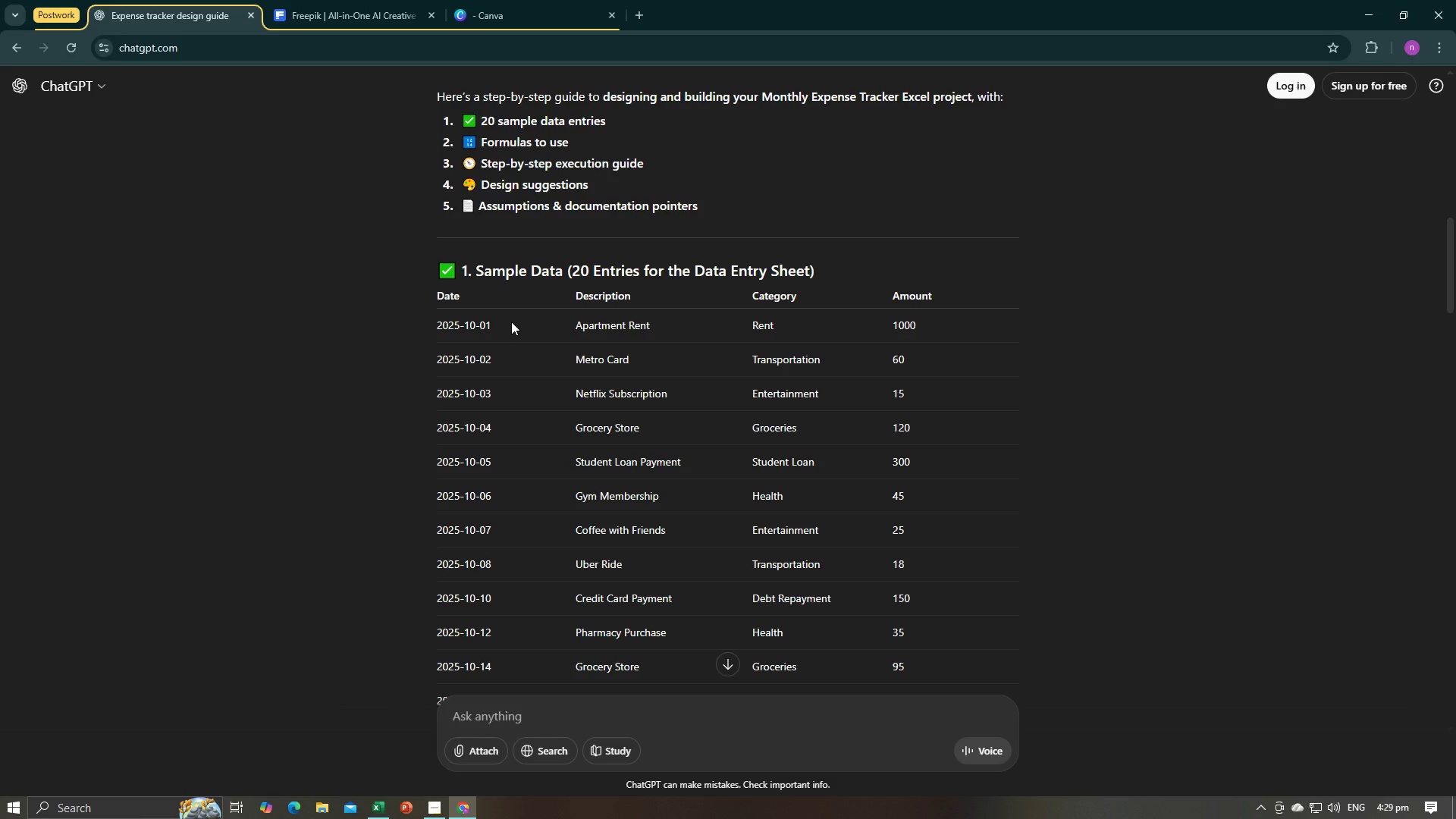 
key(Alt+AltLeft)
 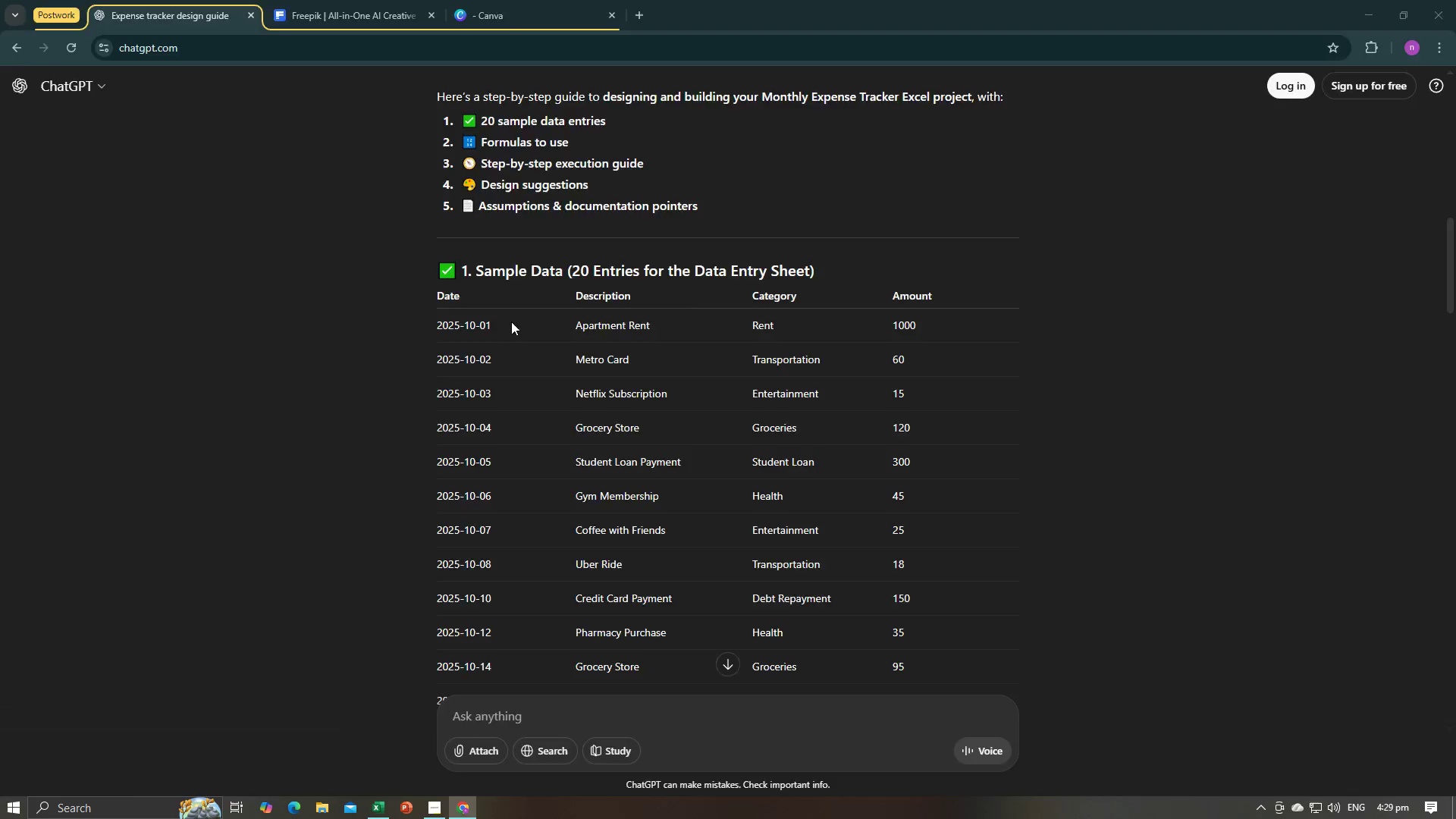 
key(Tab)
type( Pat)
key(Backspace)
type(yment)
 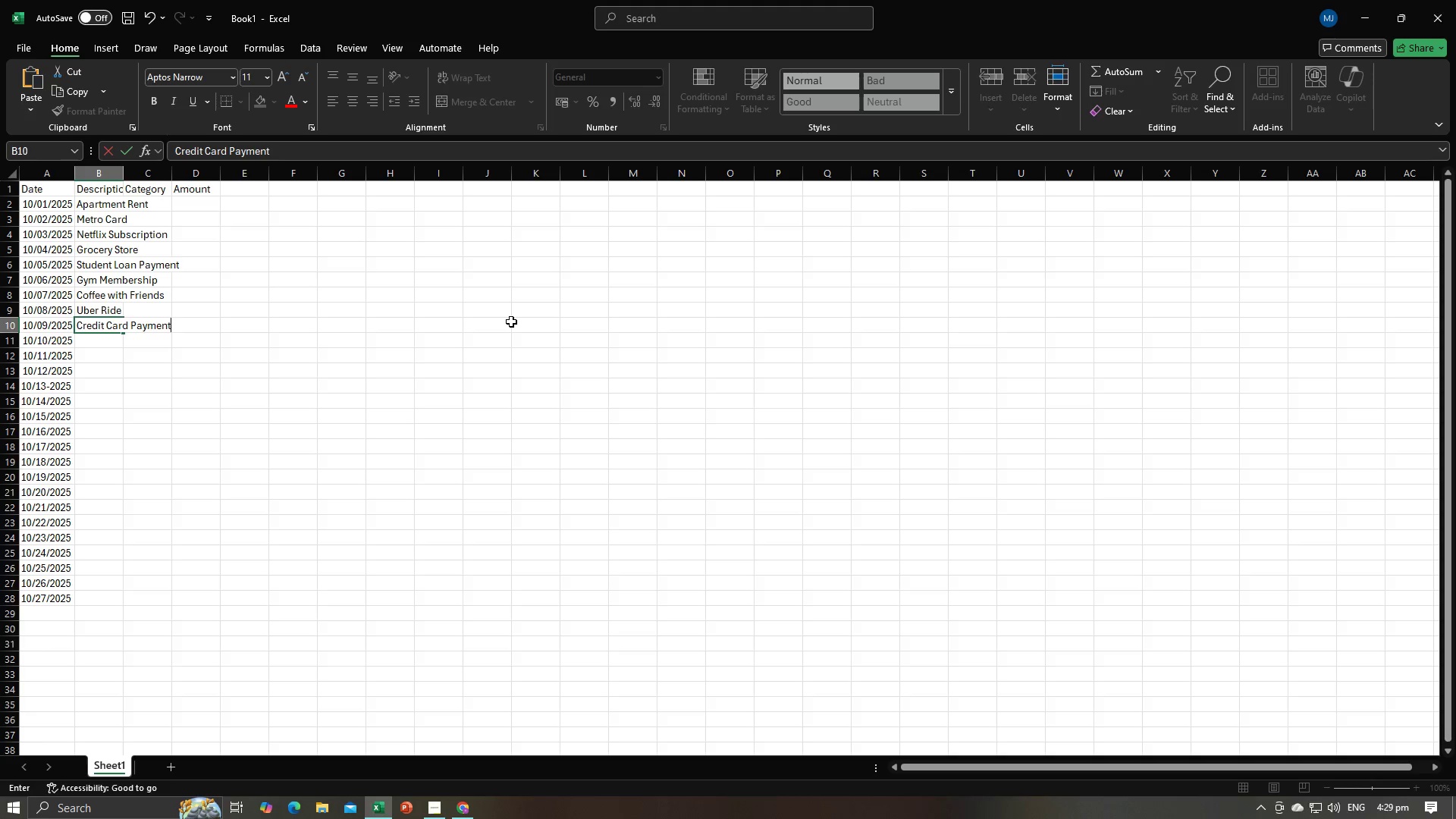 
key(Enter)
 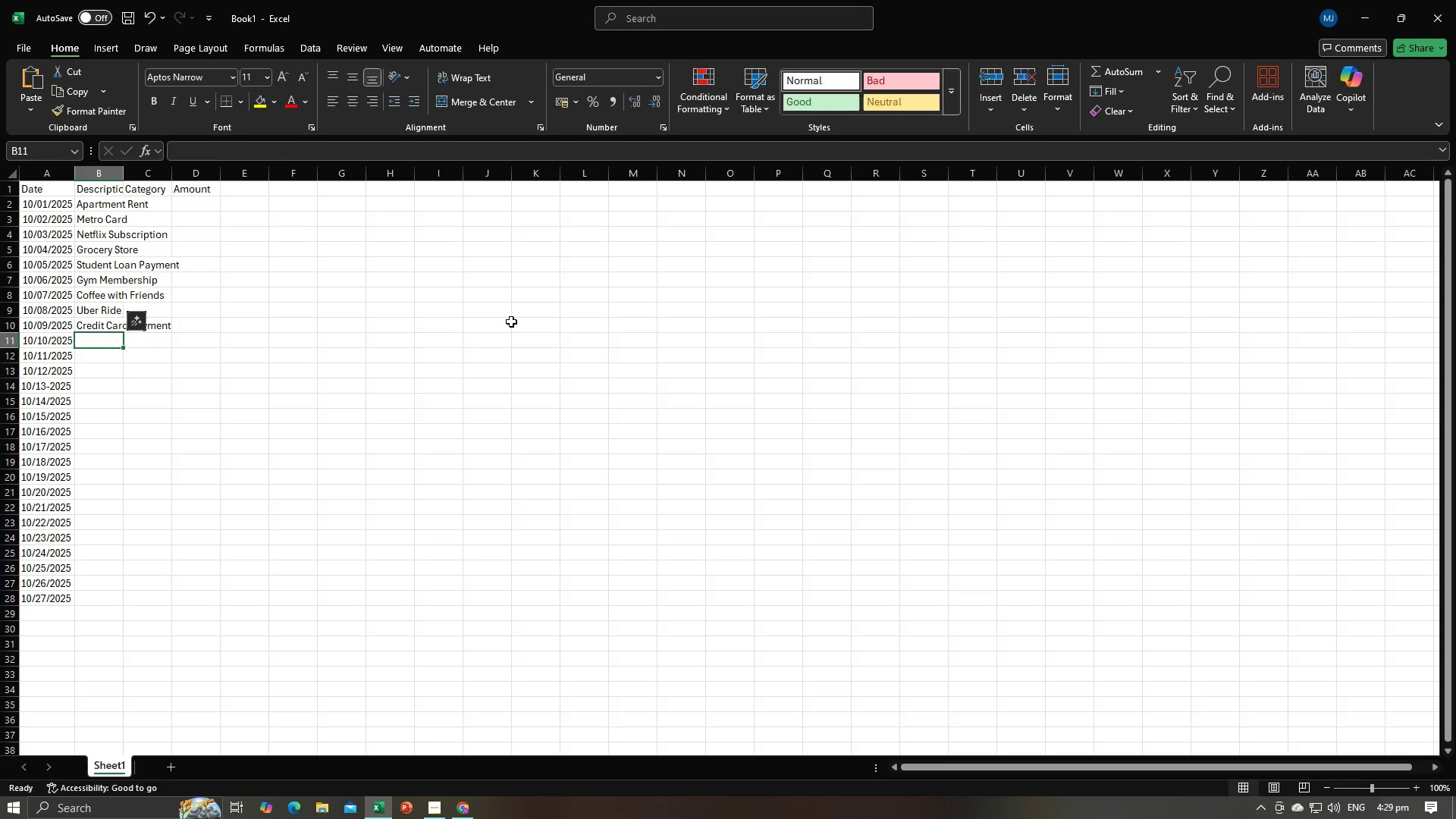 
key(Alt+AltLeft)
 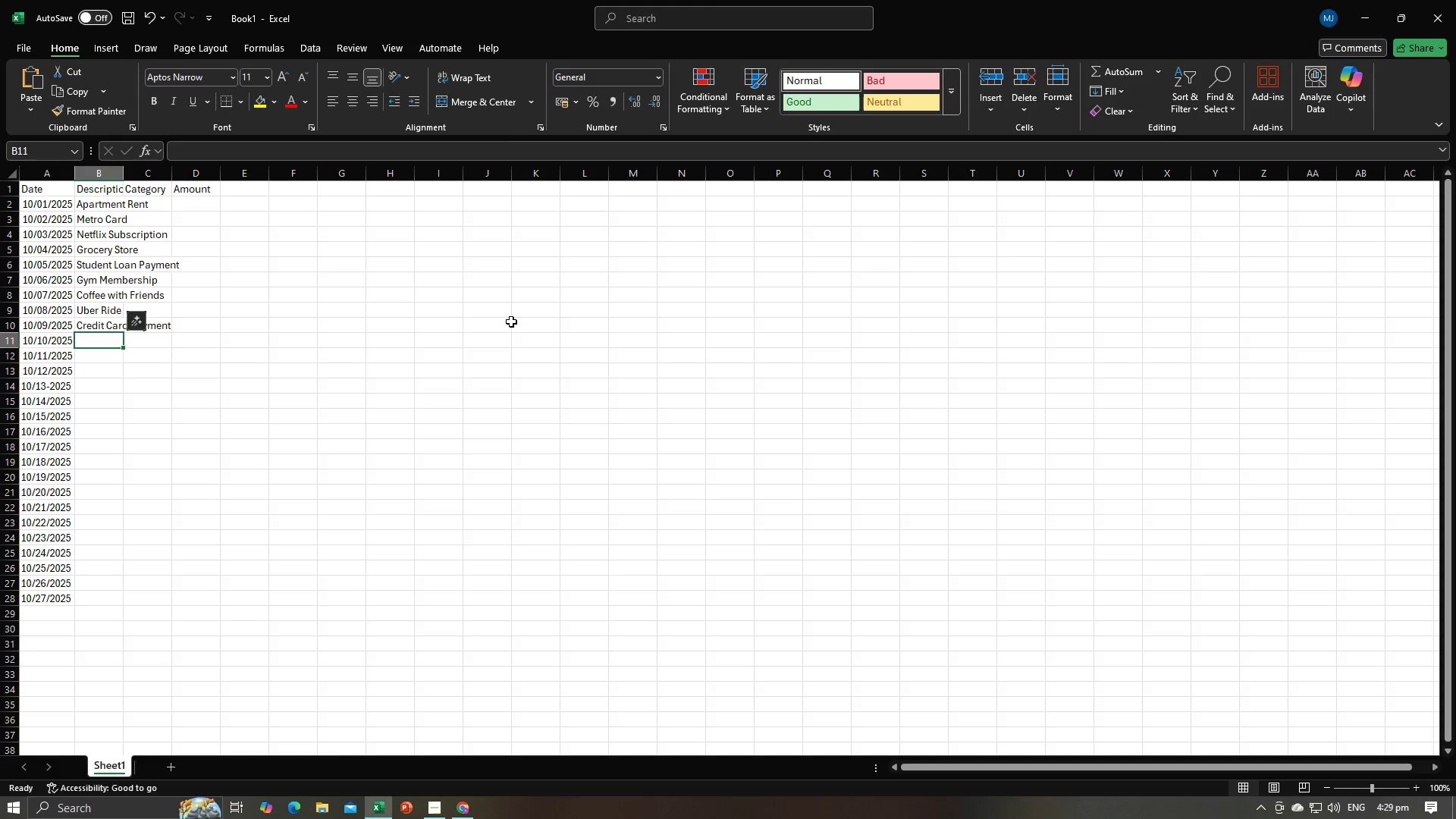 
key(Alt+Tab)
 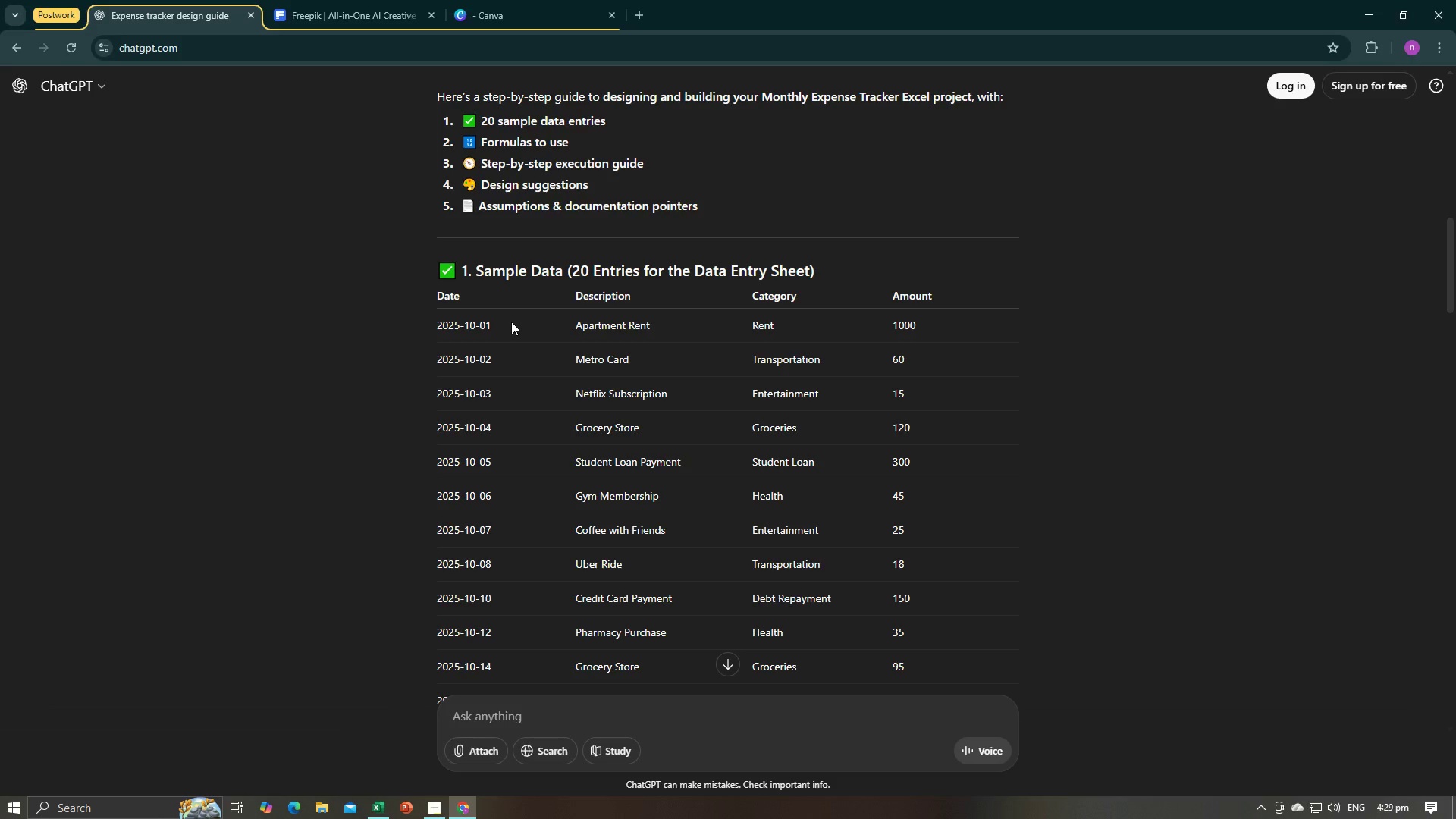 
key(Alt+AltLeft)
 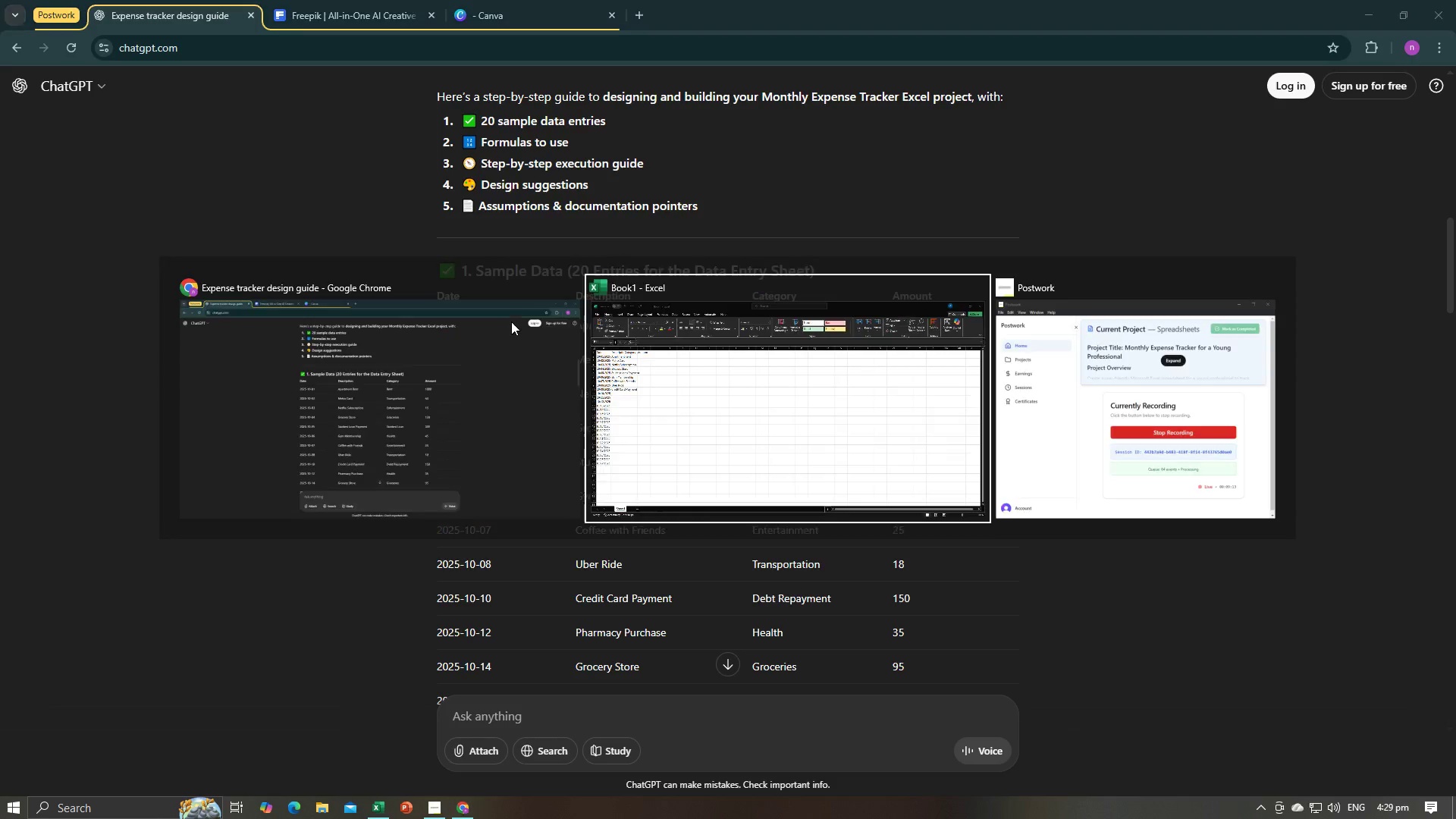 
key(Tab)
type(Pharmacy )
 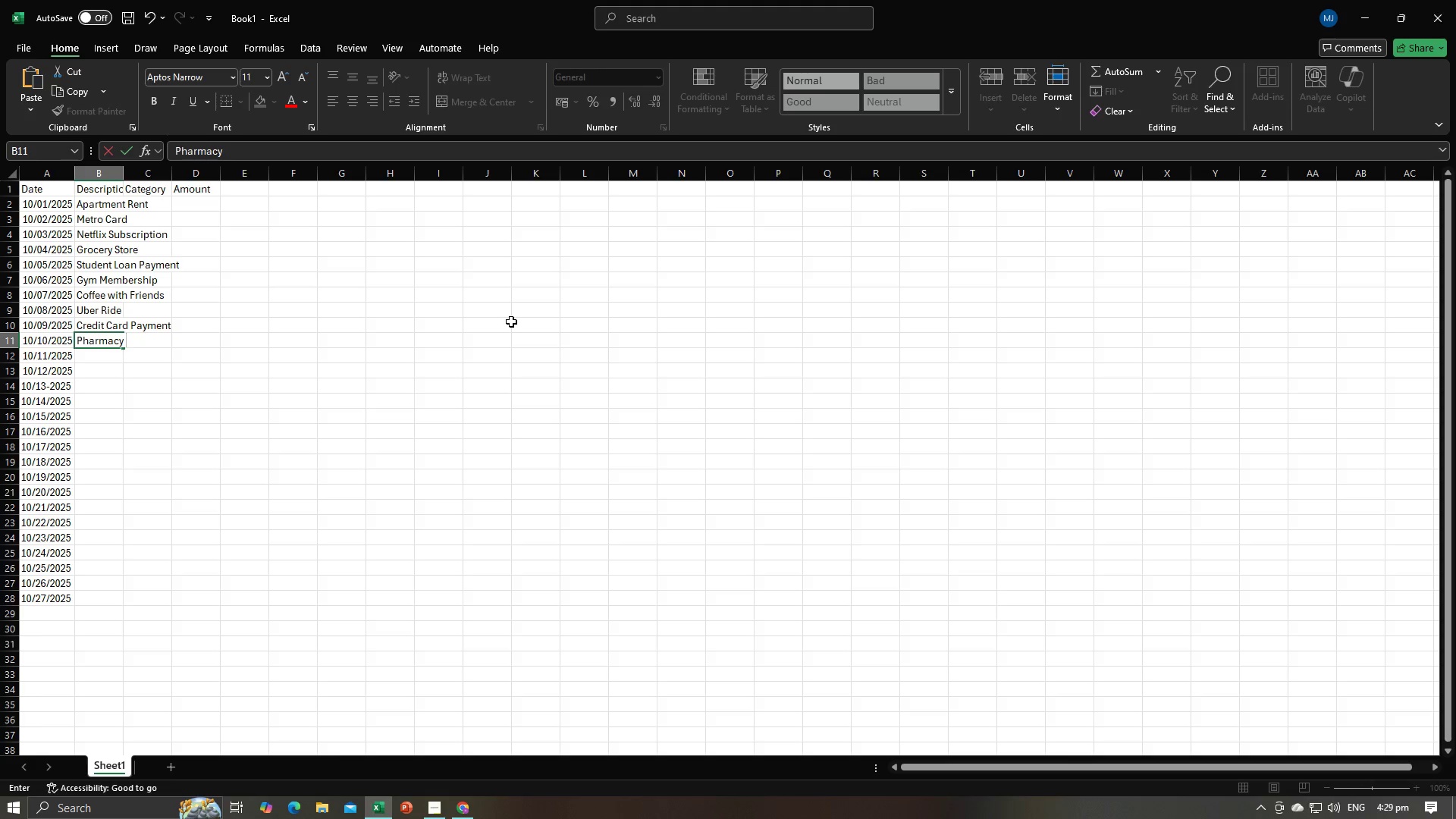 
key(Alt+AltLeft)
 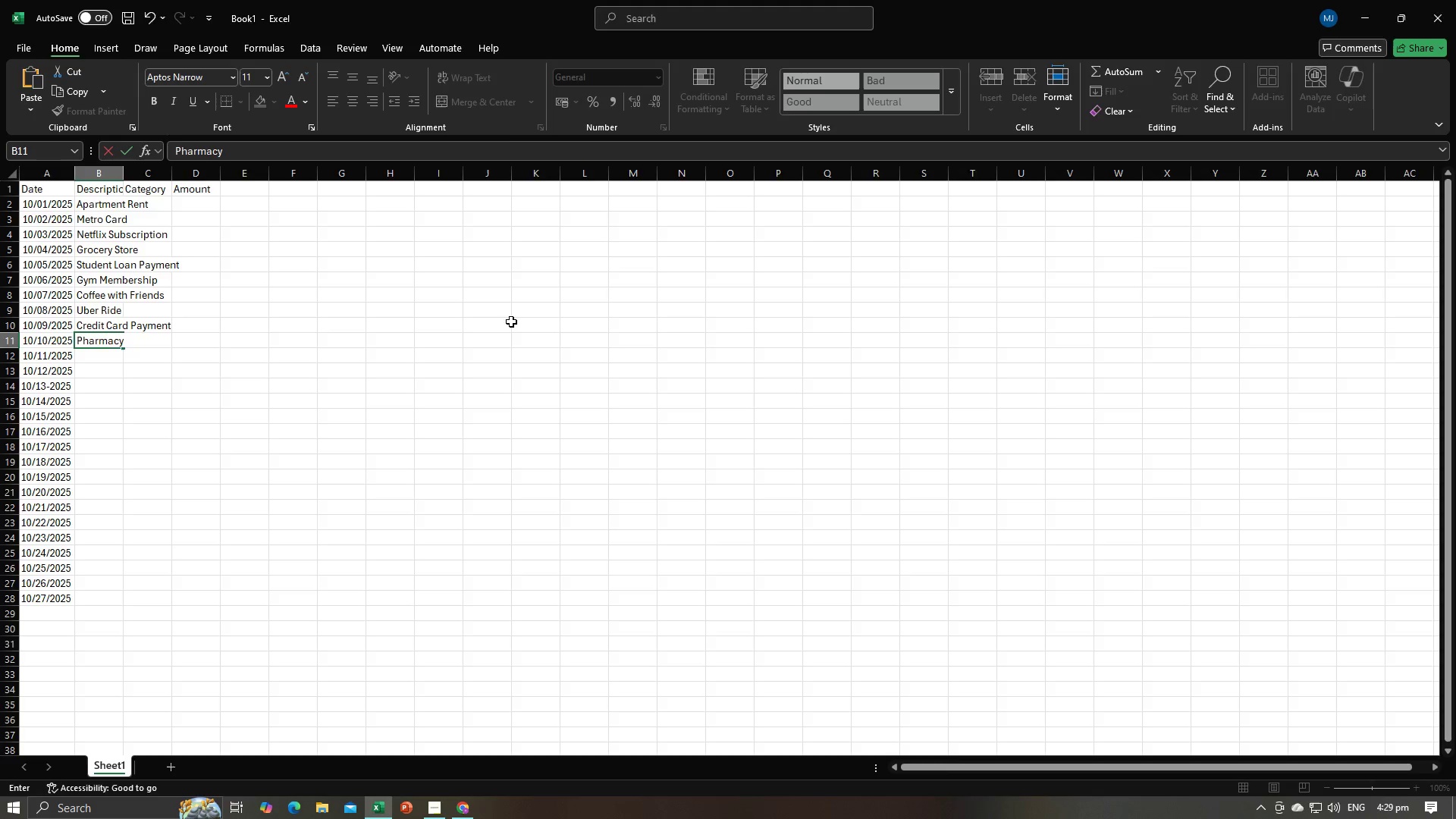 
key(Alt+Tab)
 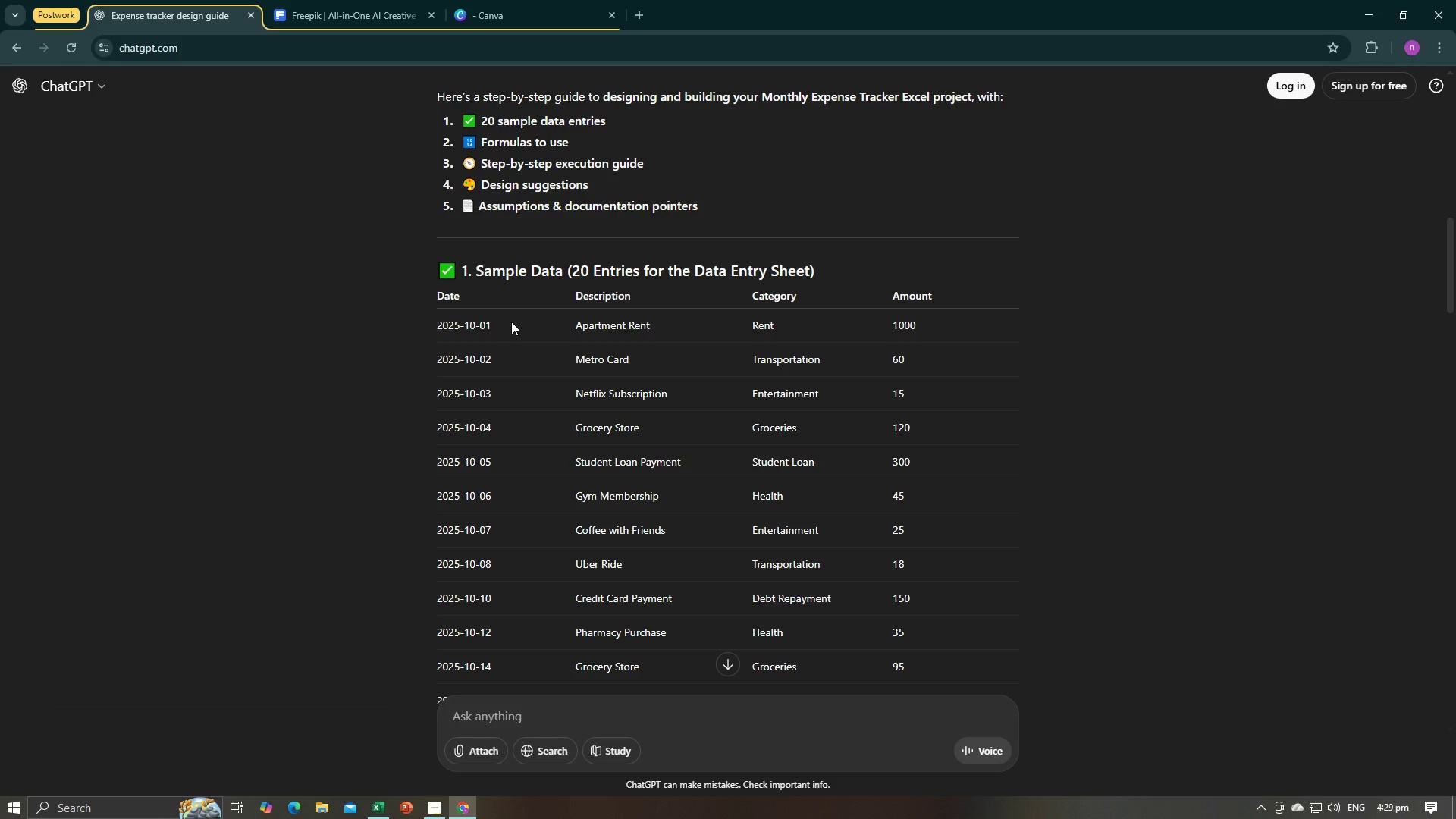 
key(Alt+AltLeft)
 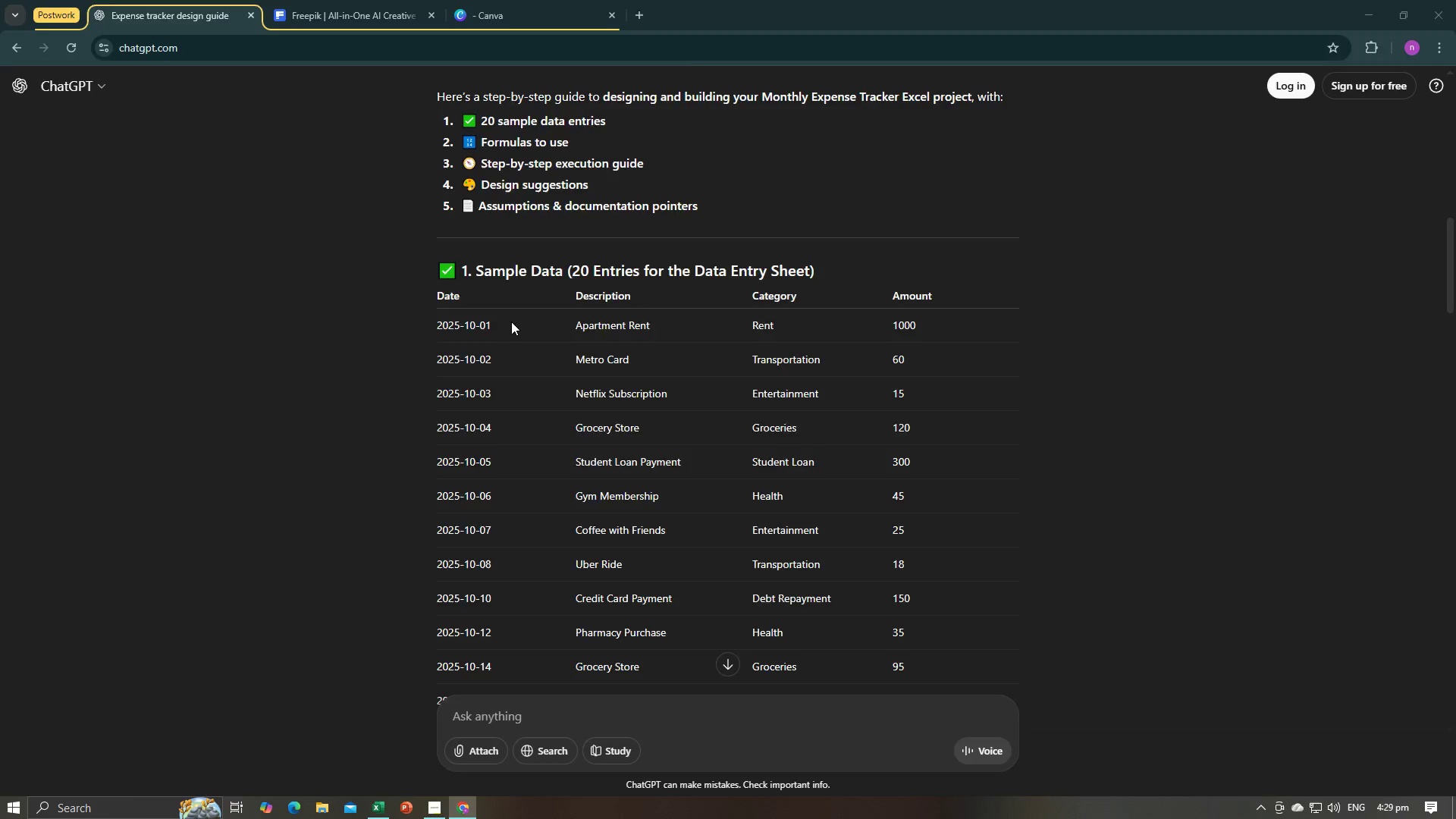 
key(Tab)
type(Purchase)
 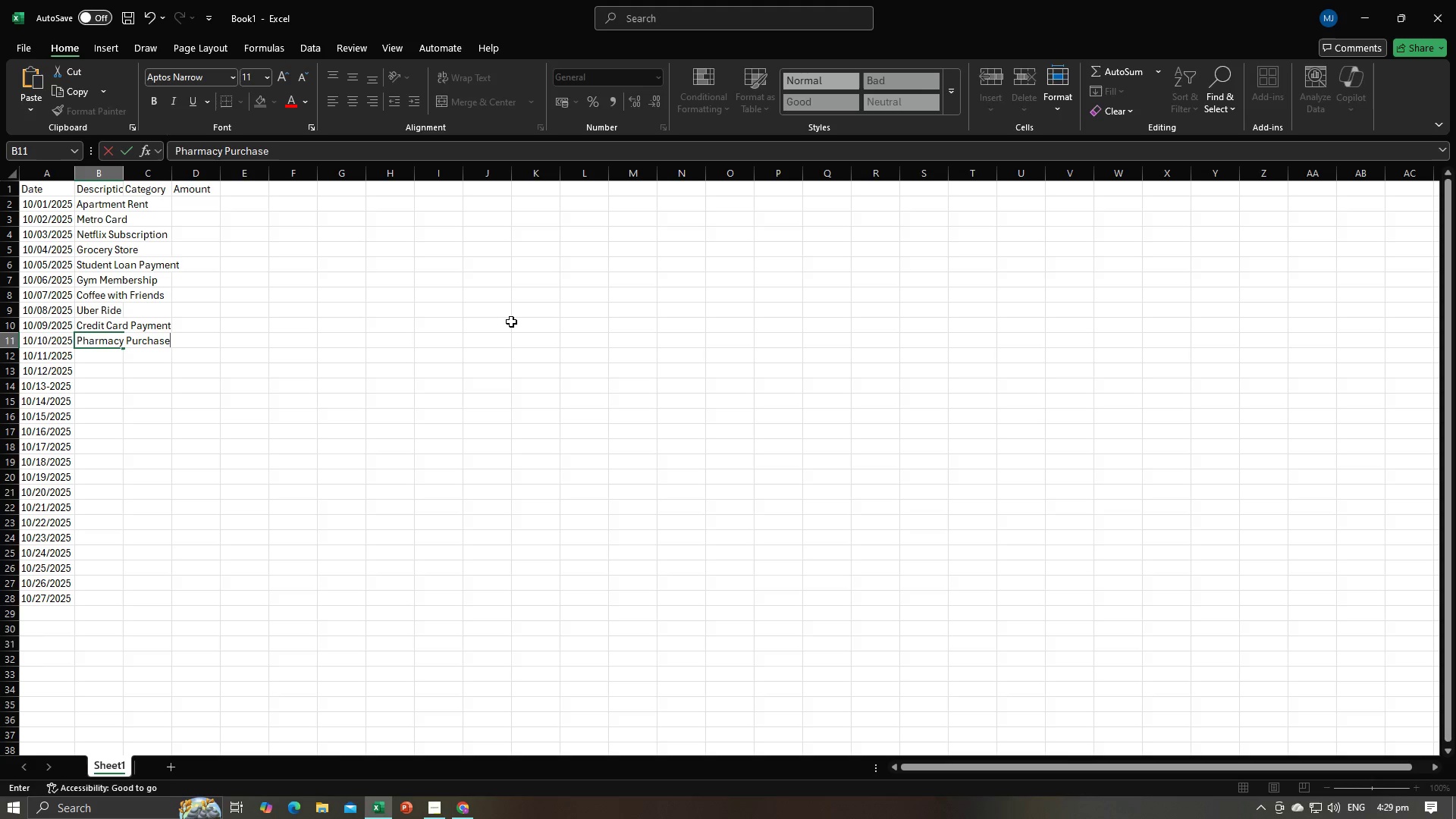 
key(Enter)
 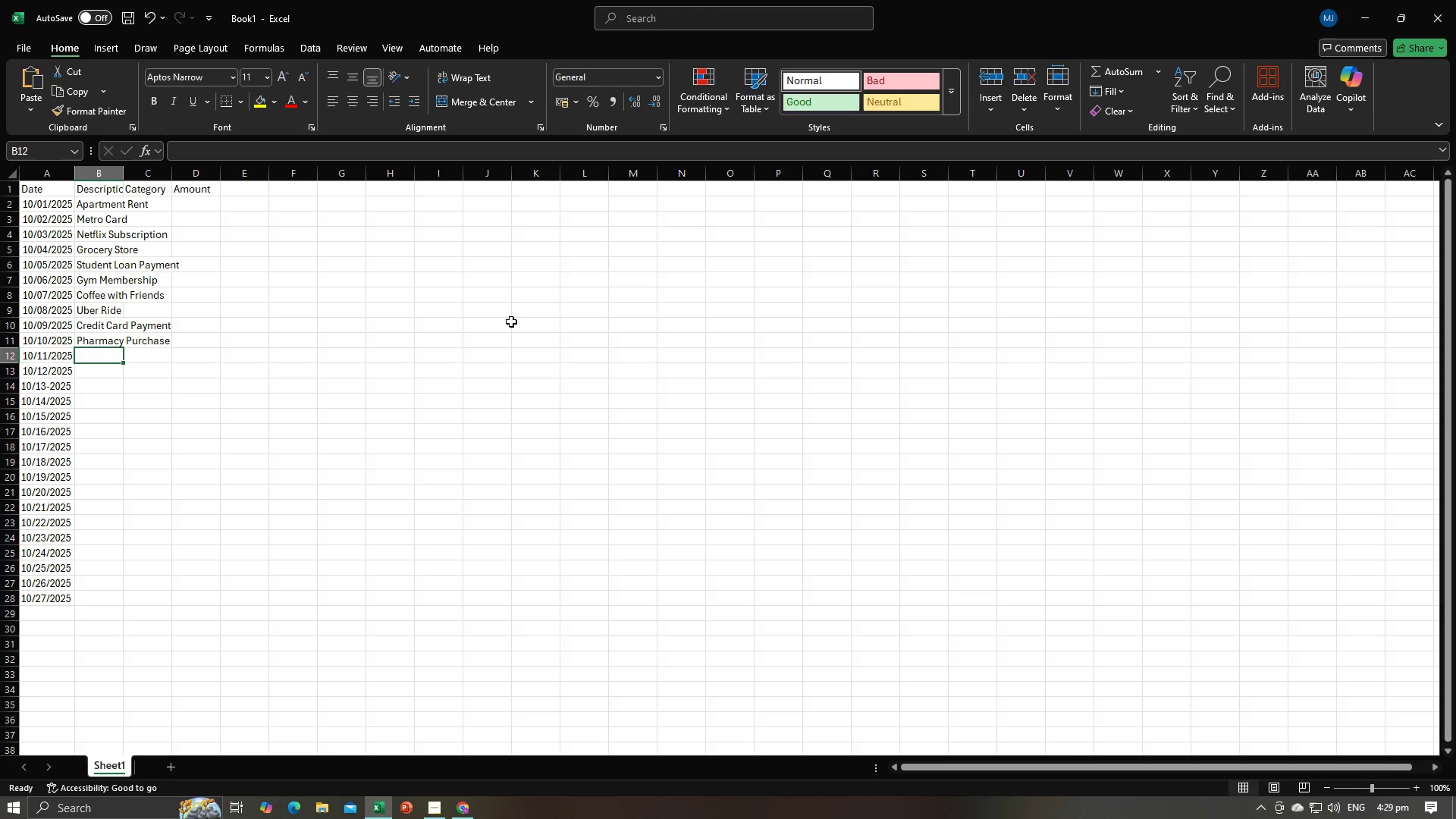 
key(Alt+AltLeft)
 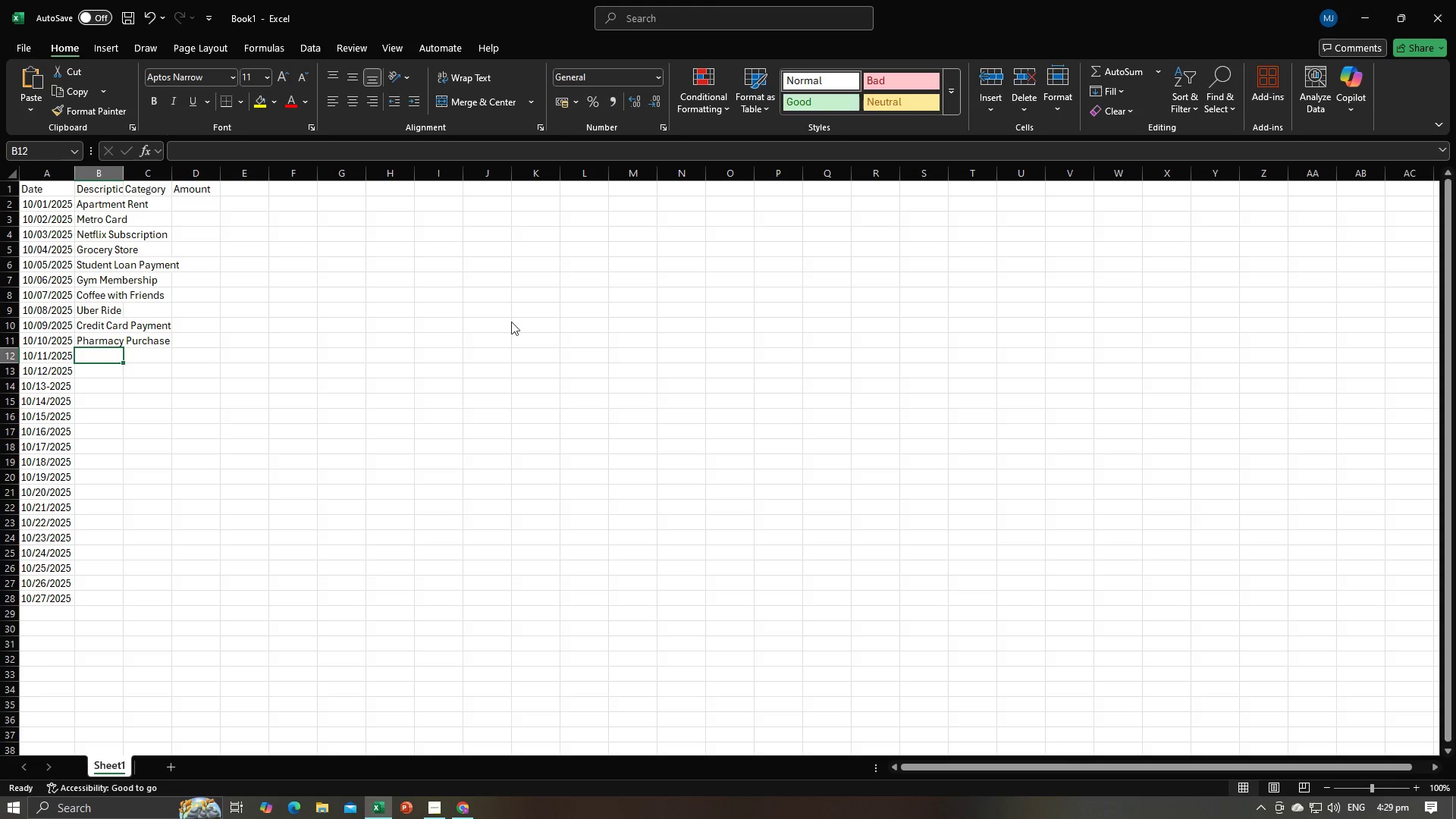 
key(Alt+Tab)
 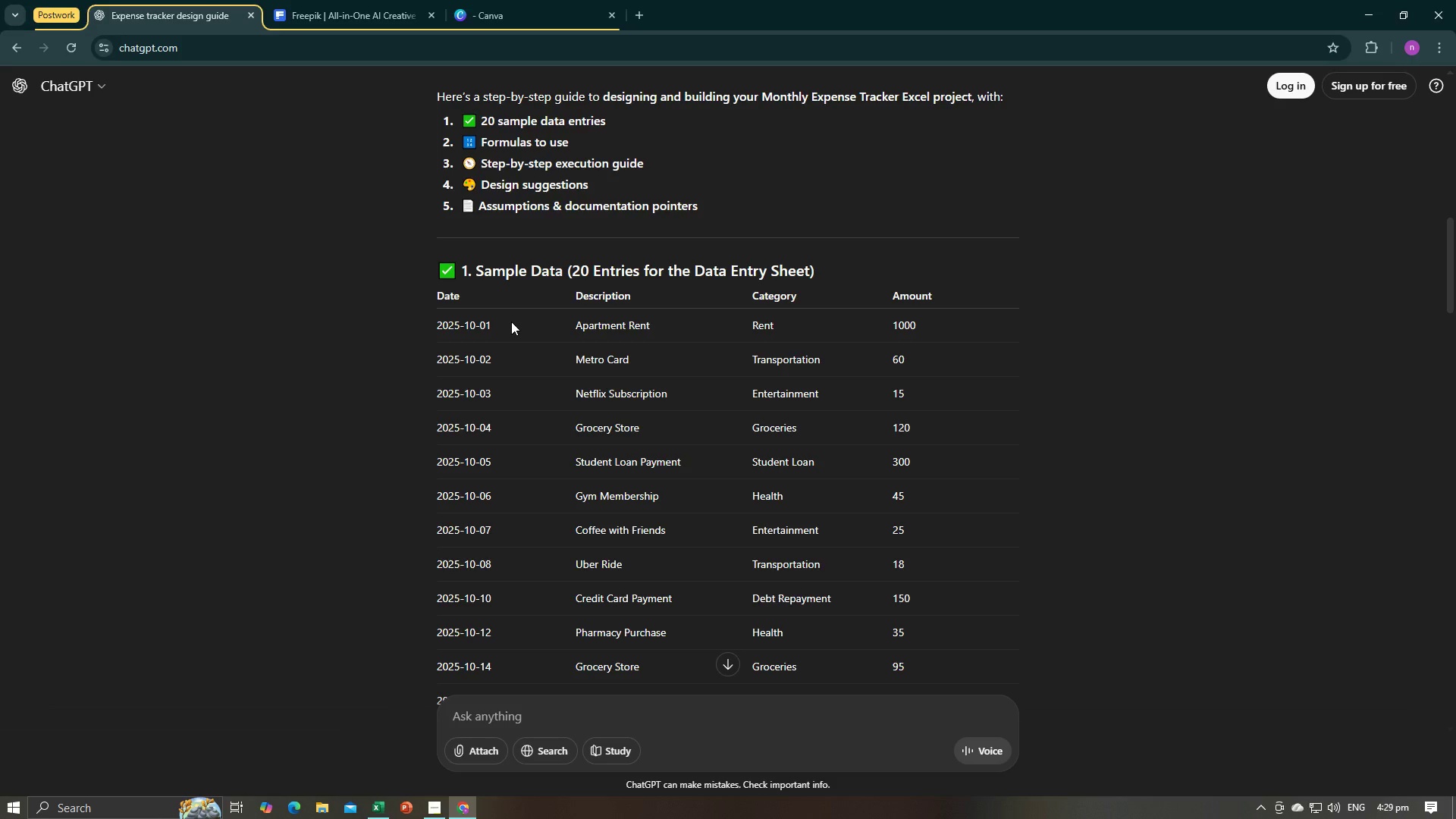 
key(Alt+AltLeft)
 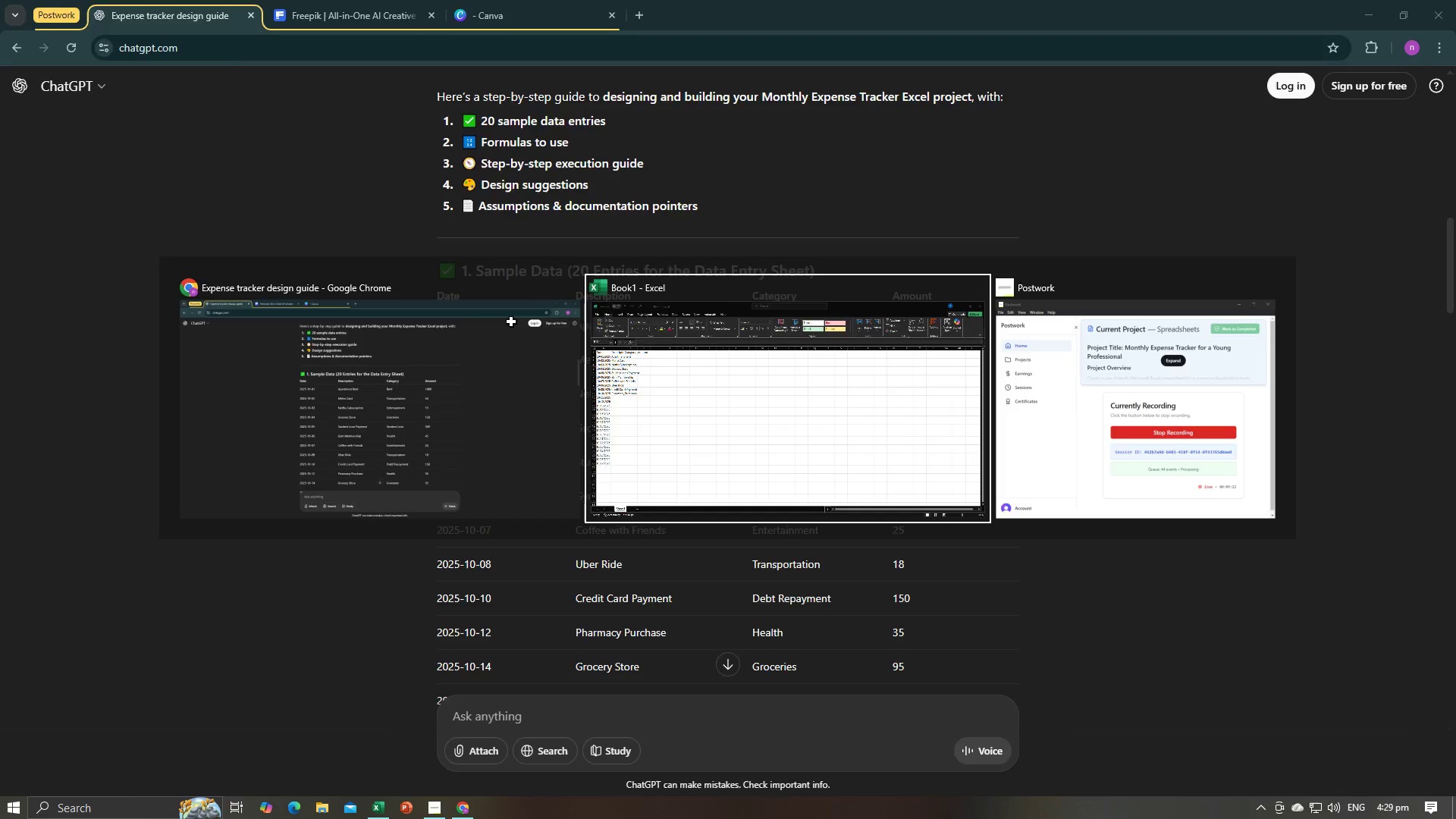 
key(Tab)
type(Groc)
 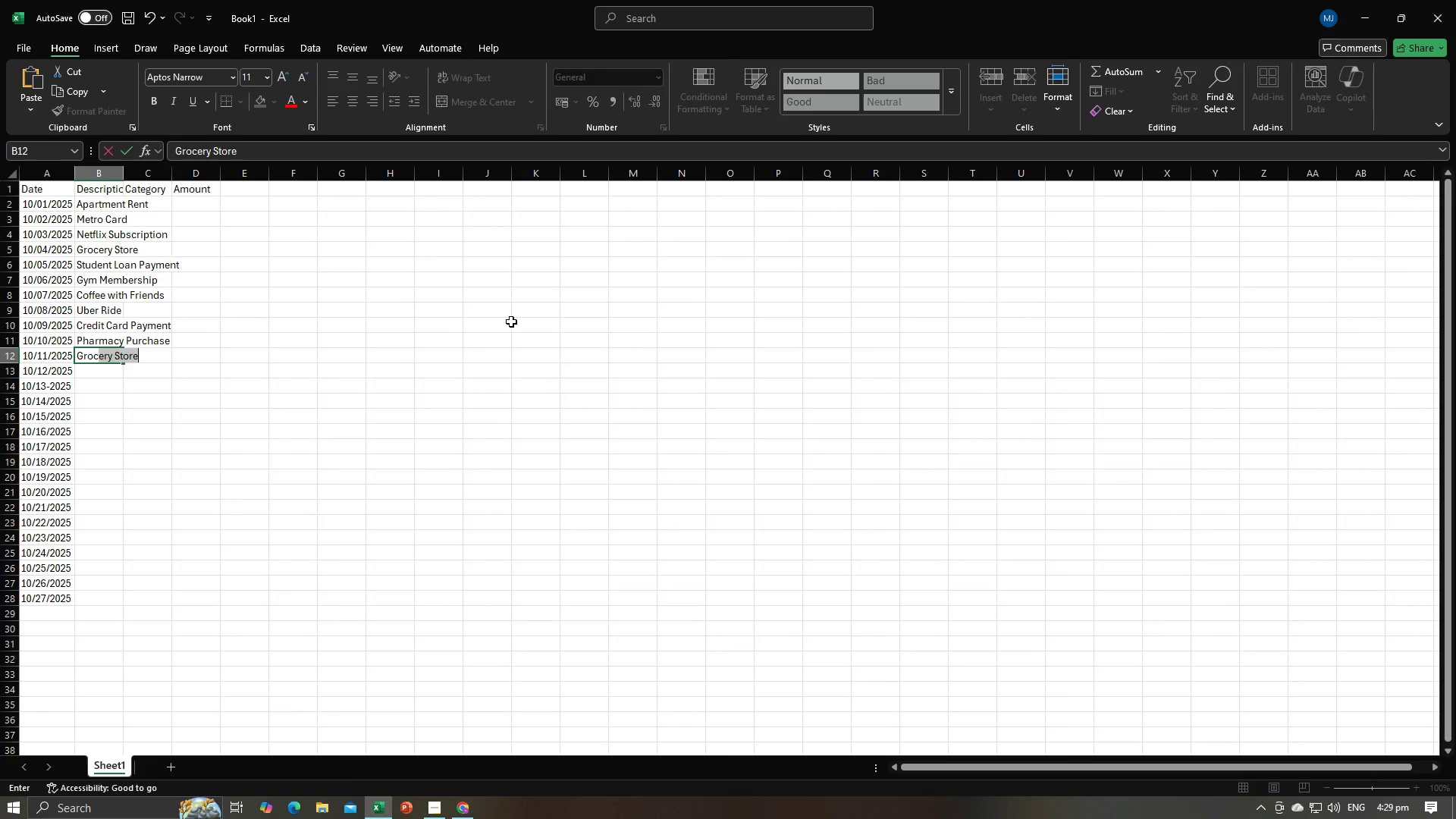 
key(Alt+AltLeft)
 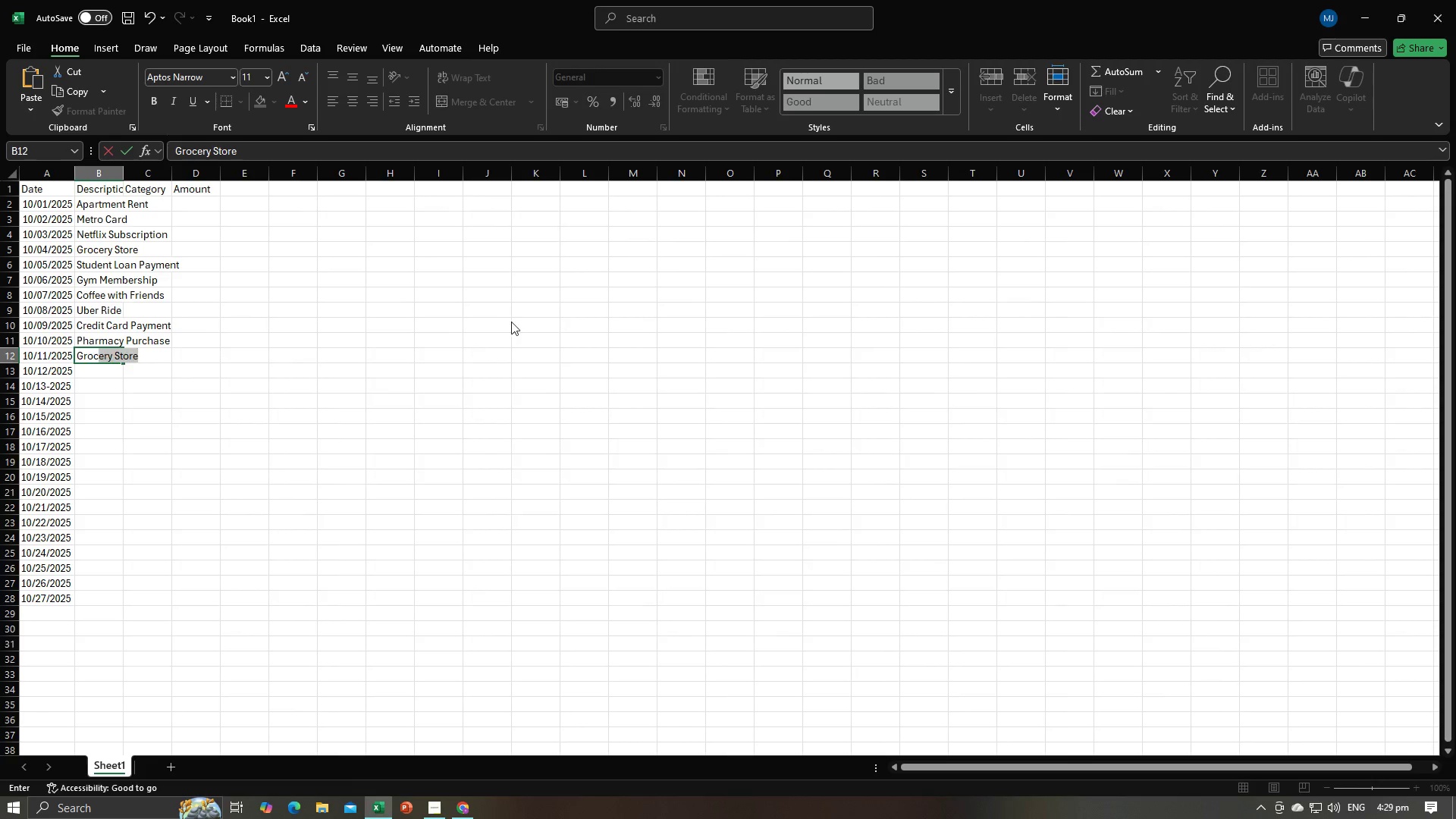 
key(Alt+Tab)
 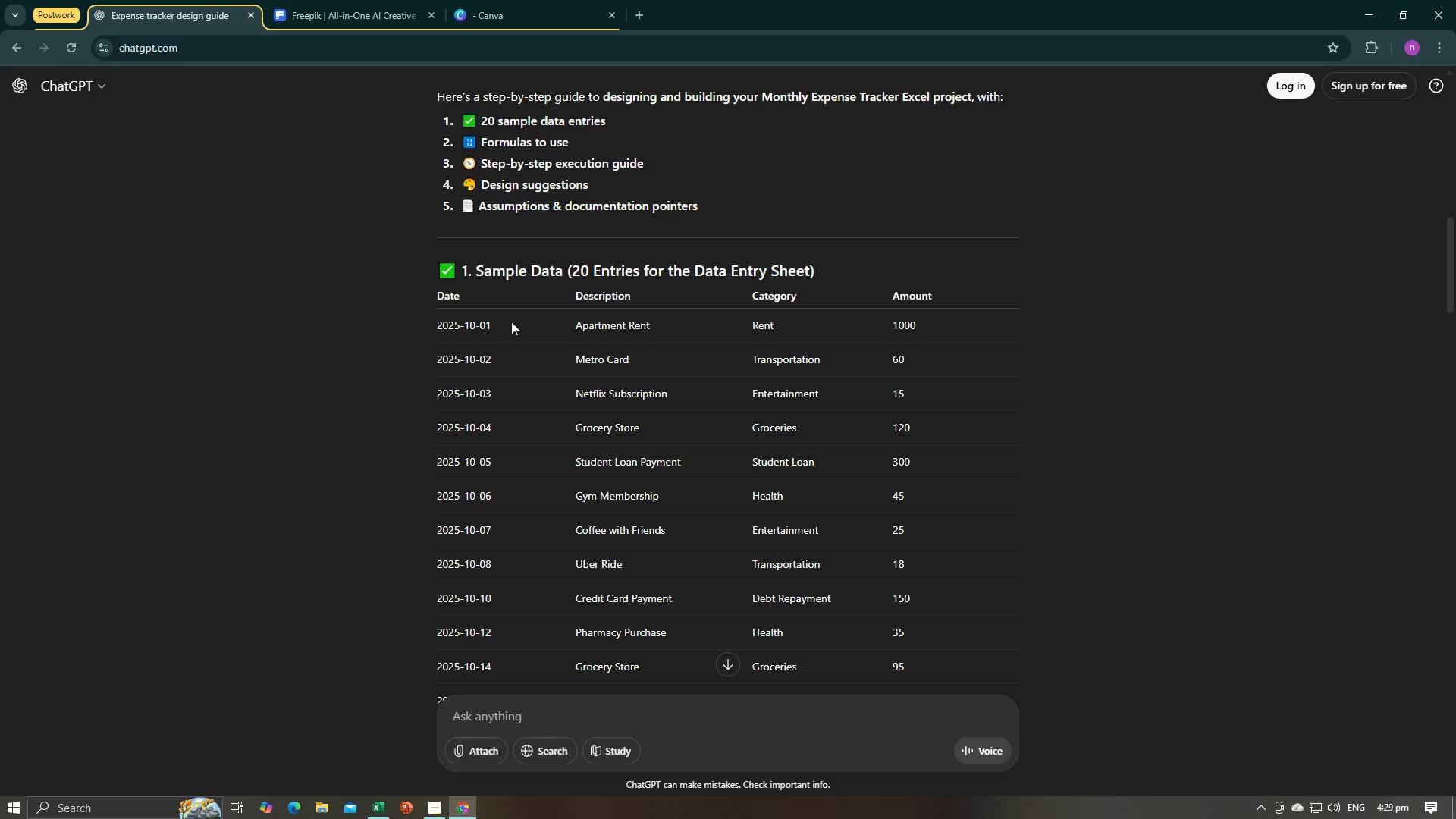 
key(Alt+AltLeft)
 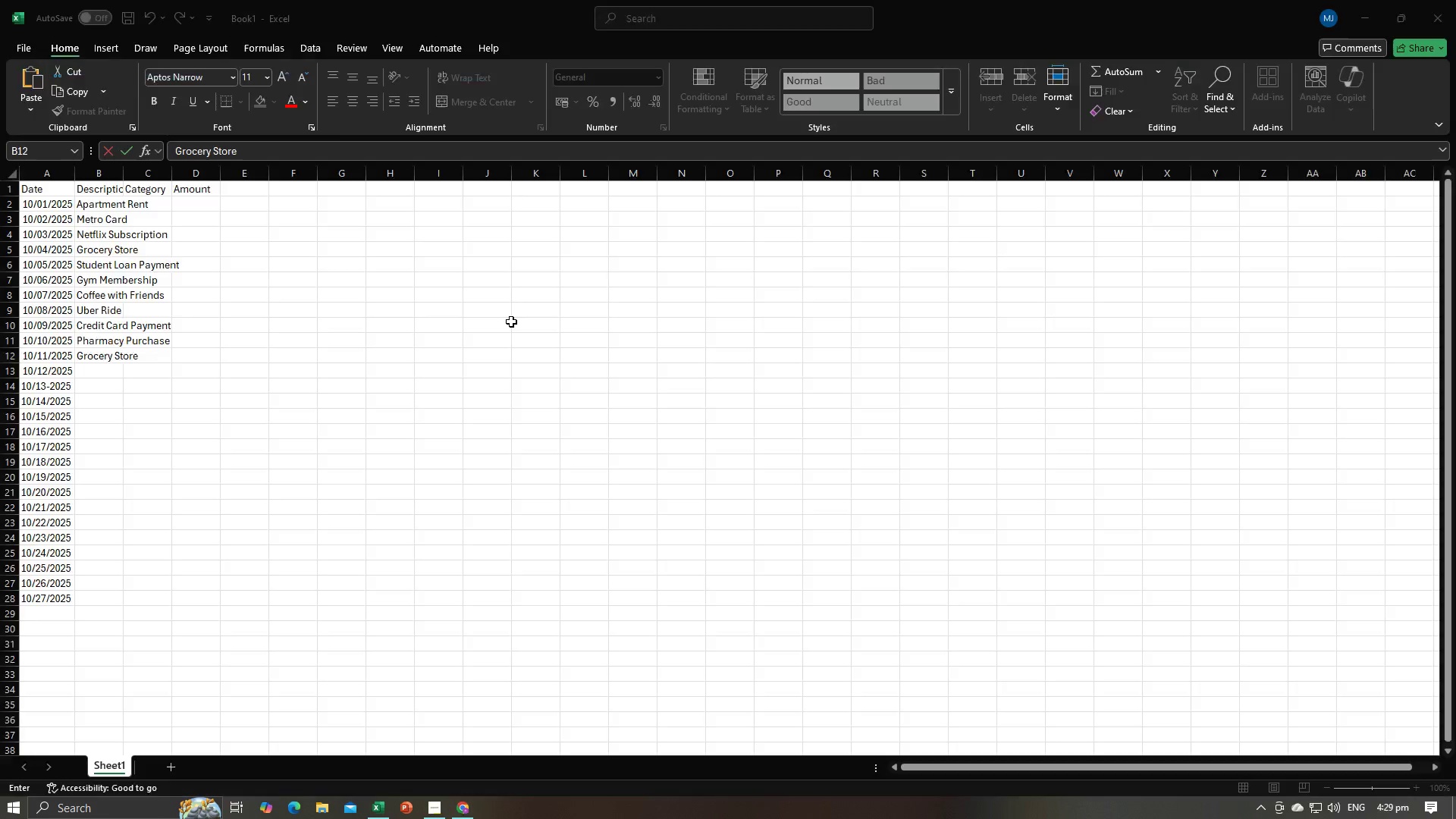 
key(Alt+Tab)
 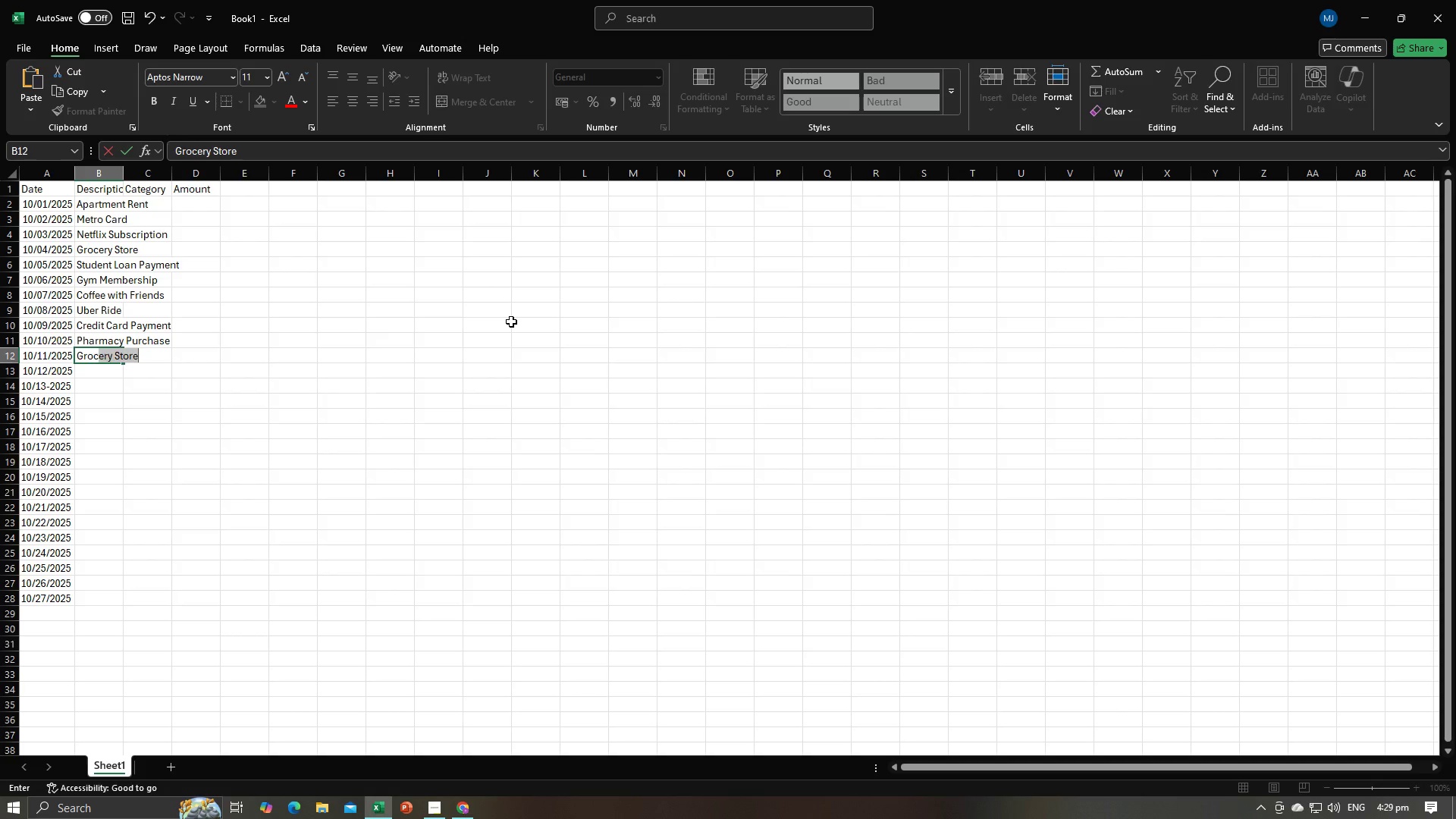 
key(Enter)
 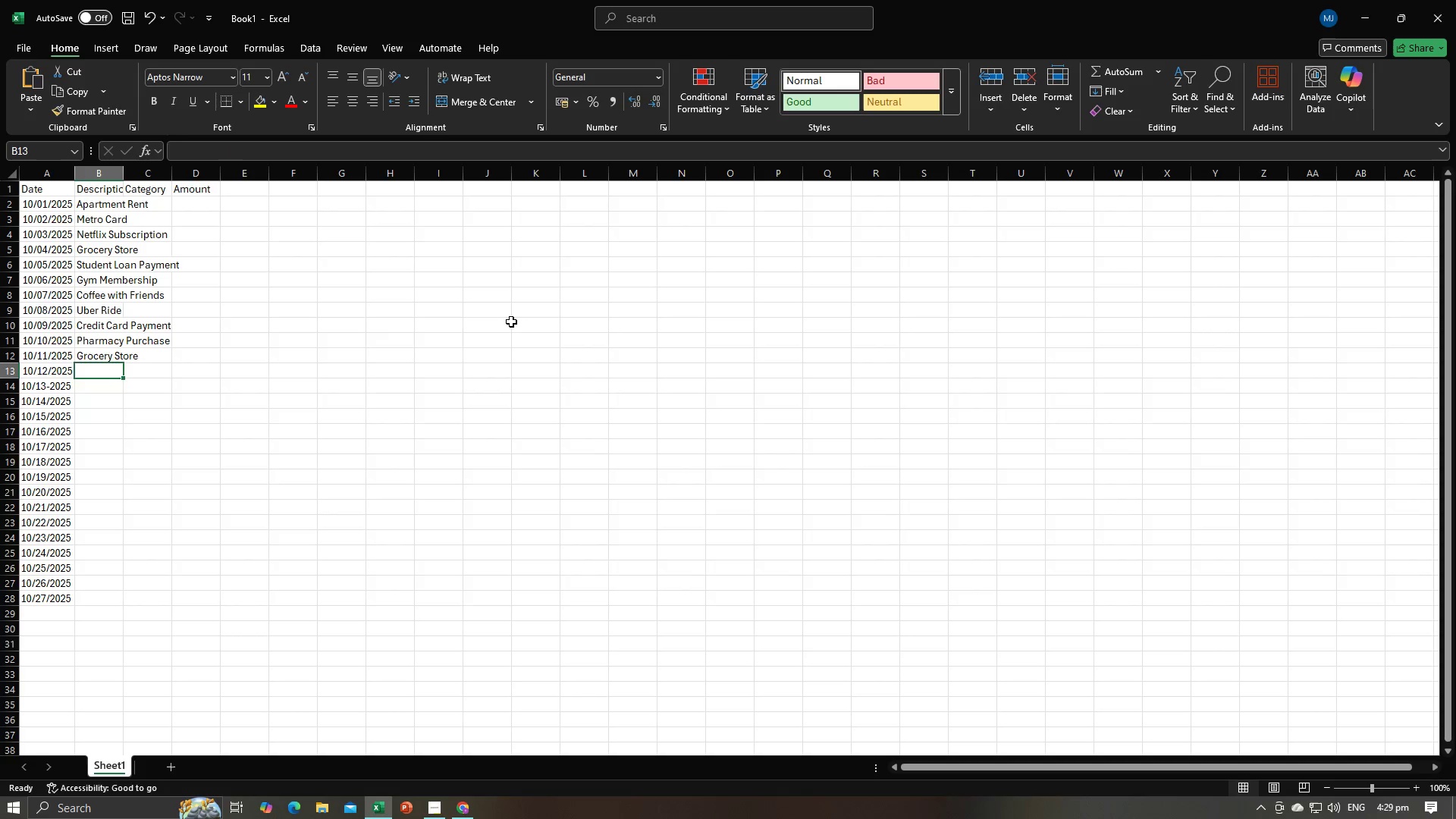 
key(Alt+AltLeft)
 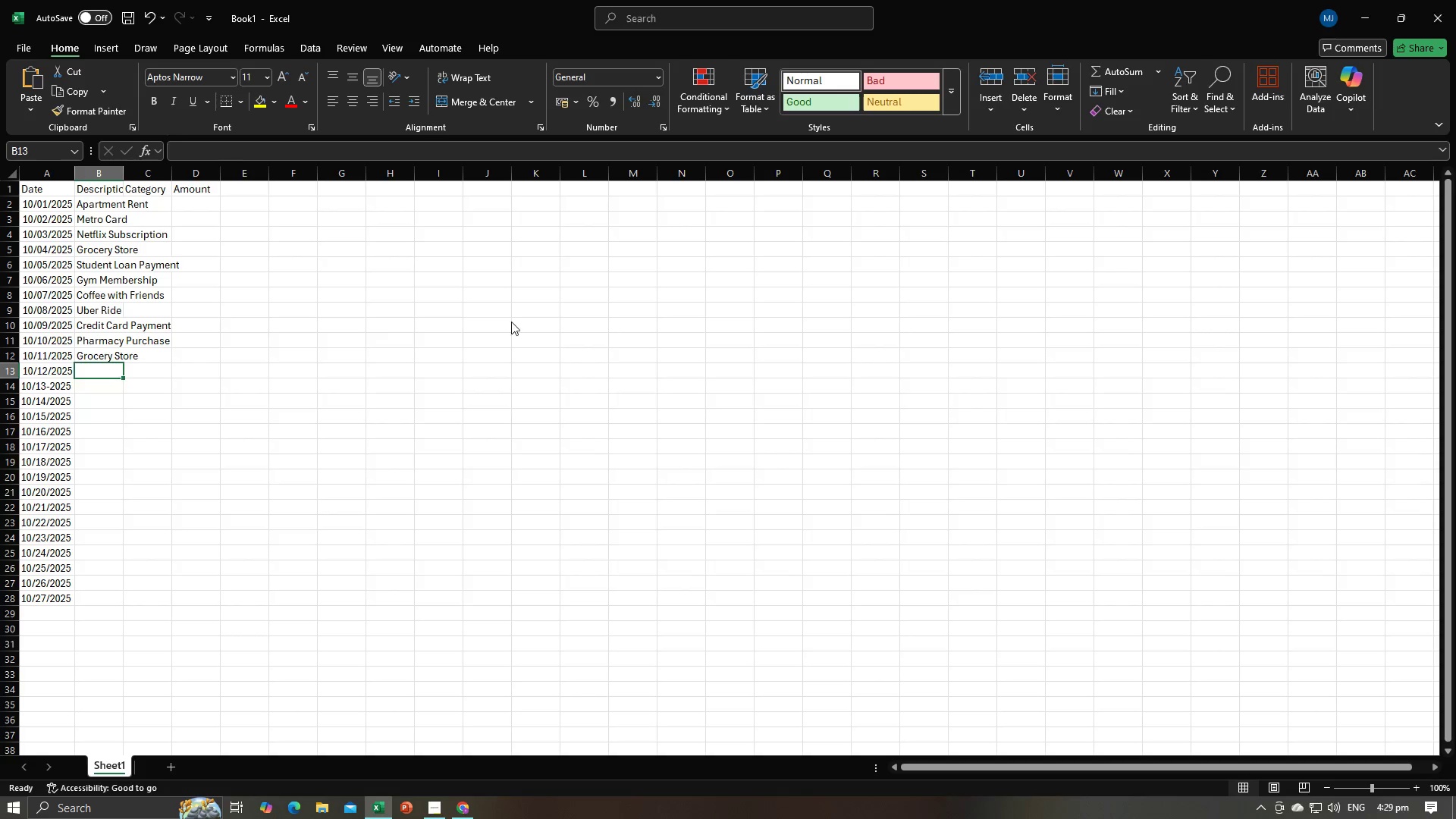 
key(Alt+Tab)
 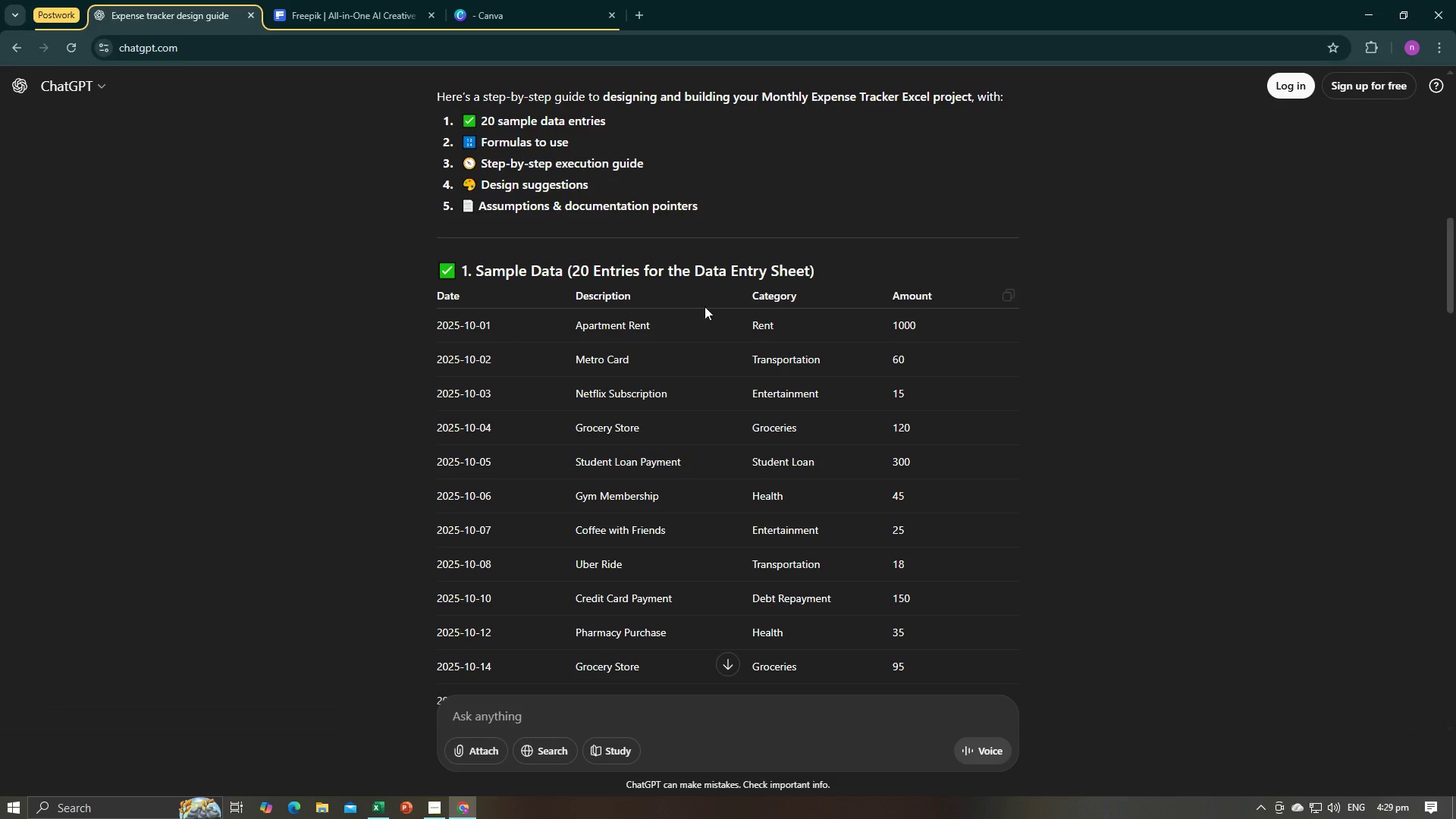 
scroll: coordinate [721, 314], scroll_direction: down, amount: 5.0
 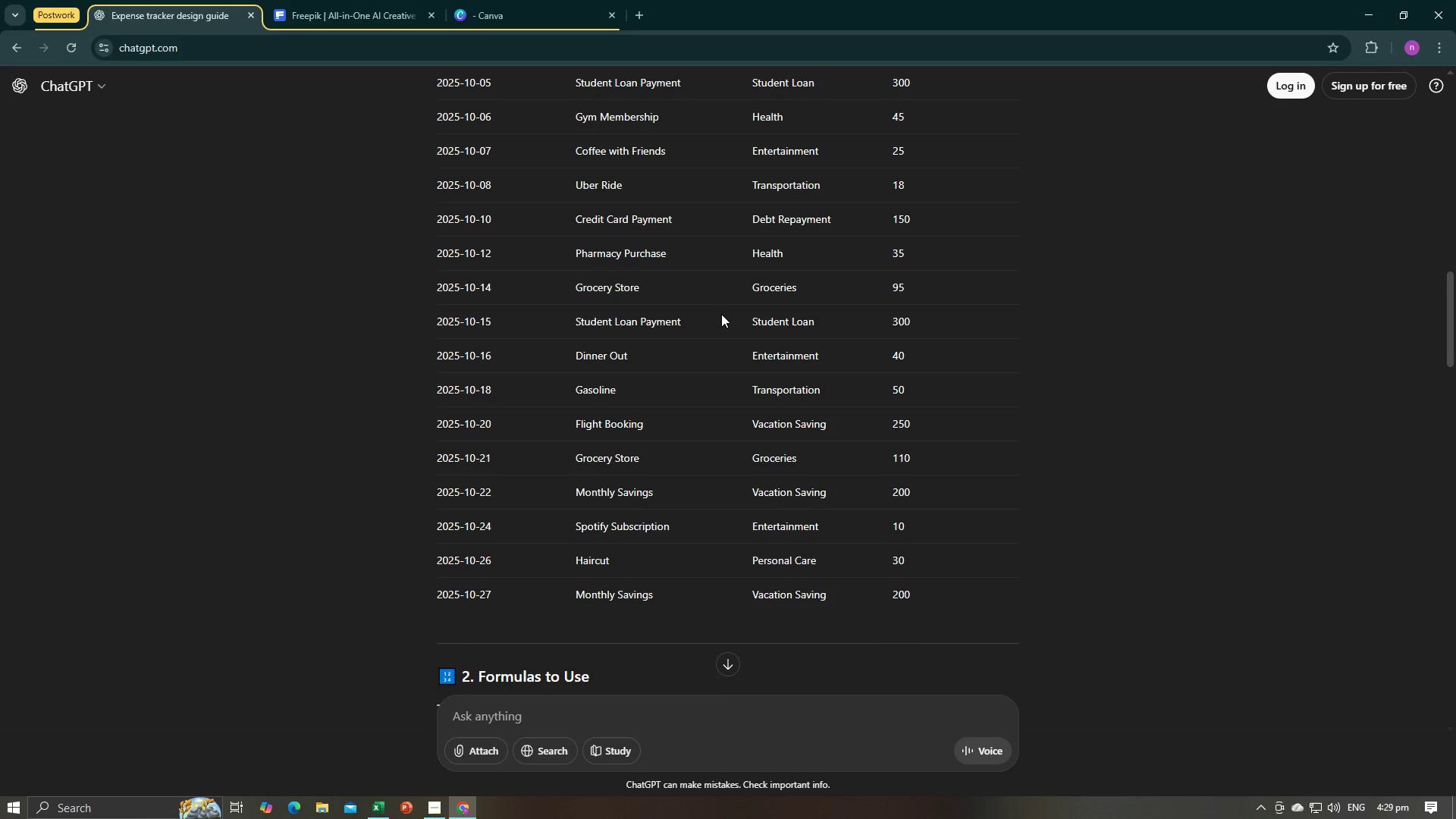 
key(Alt+AltLeft)
 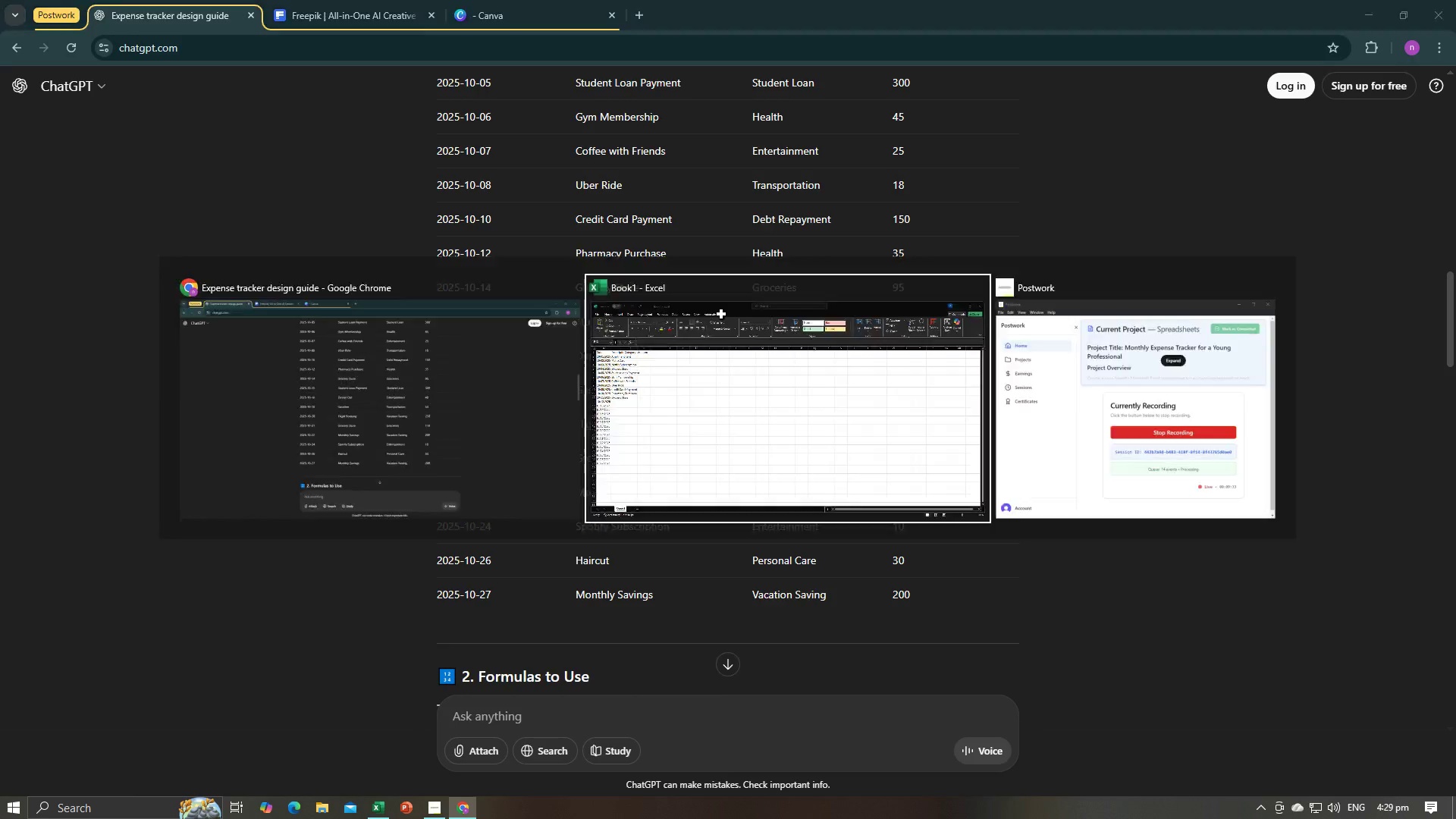 
key(Alt+Tab)
 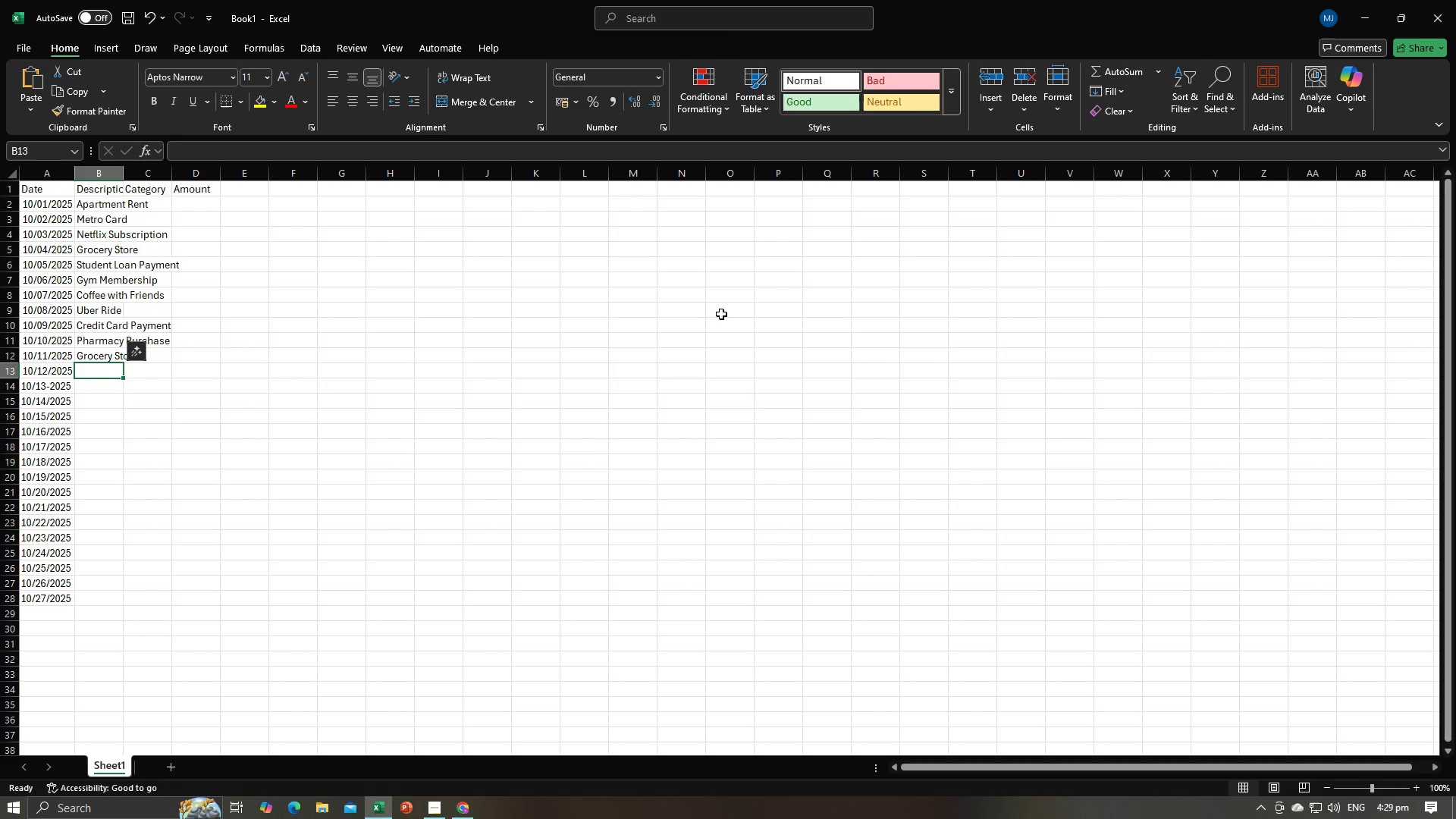 
key(Alt+AltLeft)
 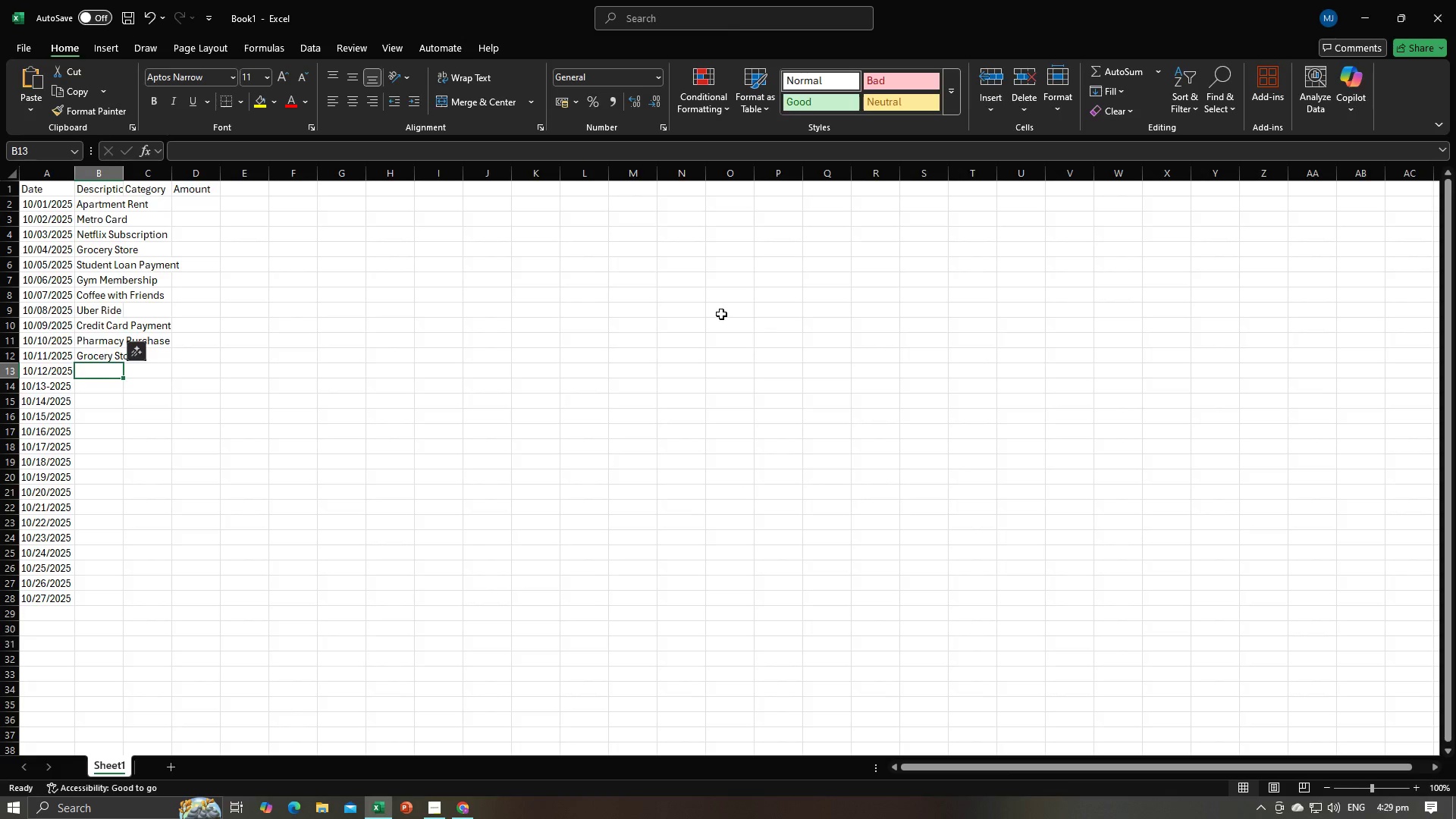 
key(Alt+Tab)
 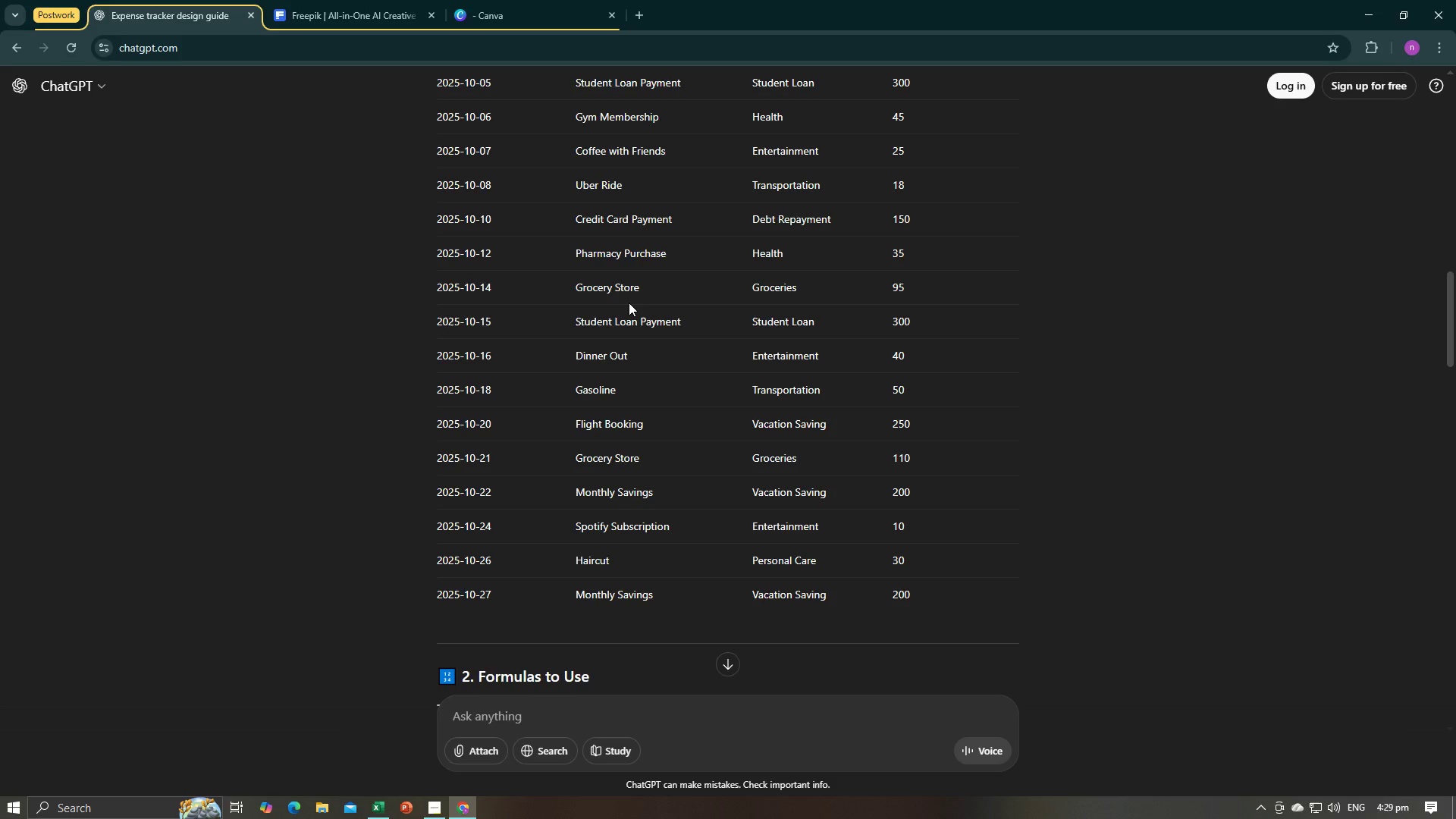 
key(Alt+AltLeft)
 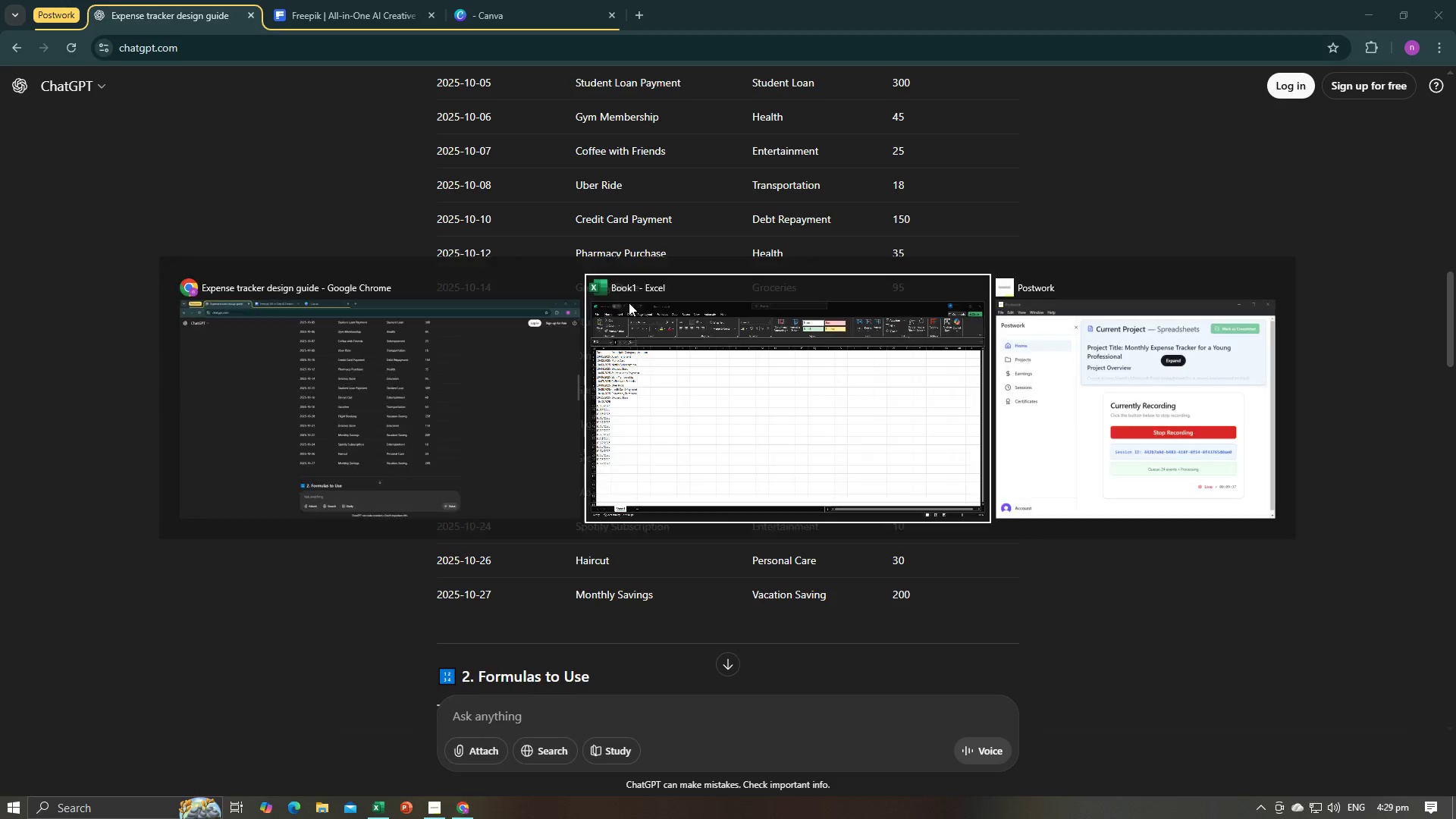 
key(Tab)
type(Student)
 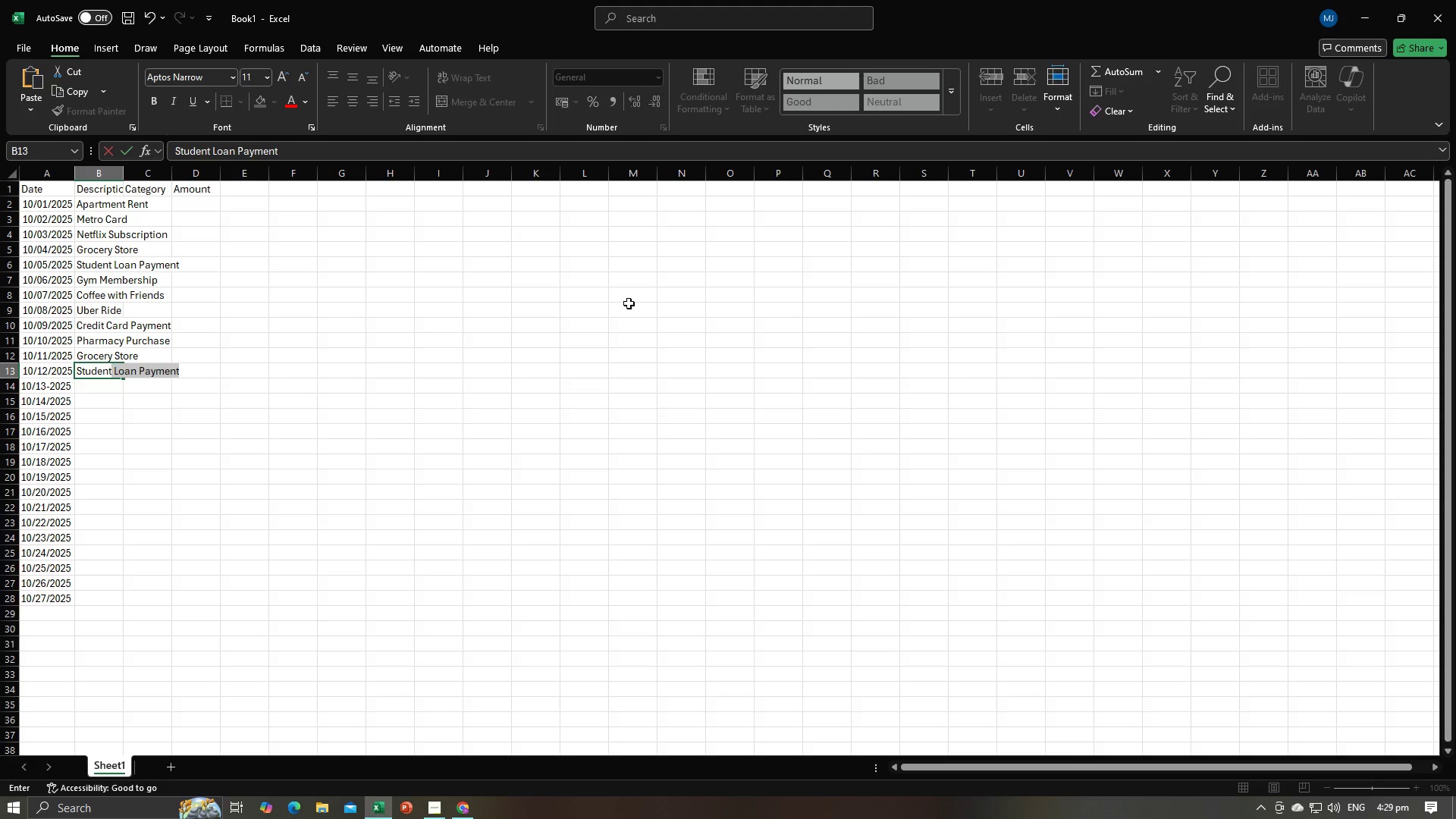 
key(Enter)
 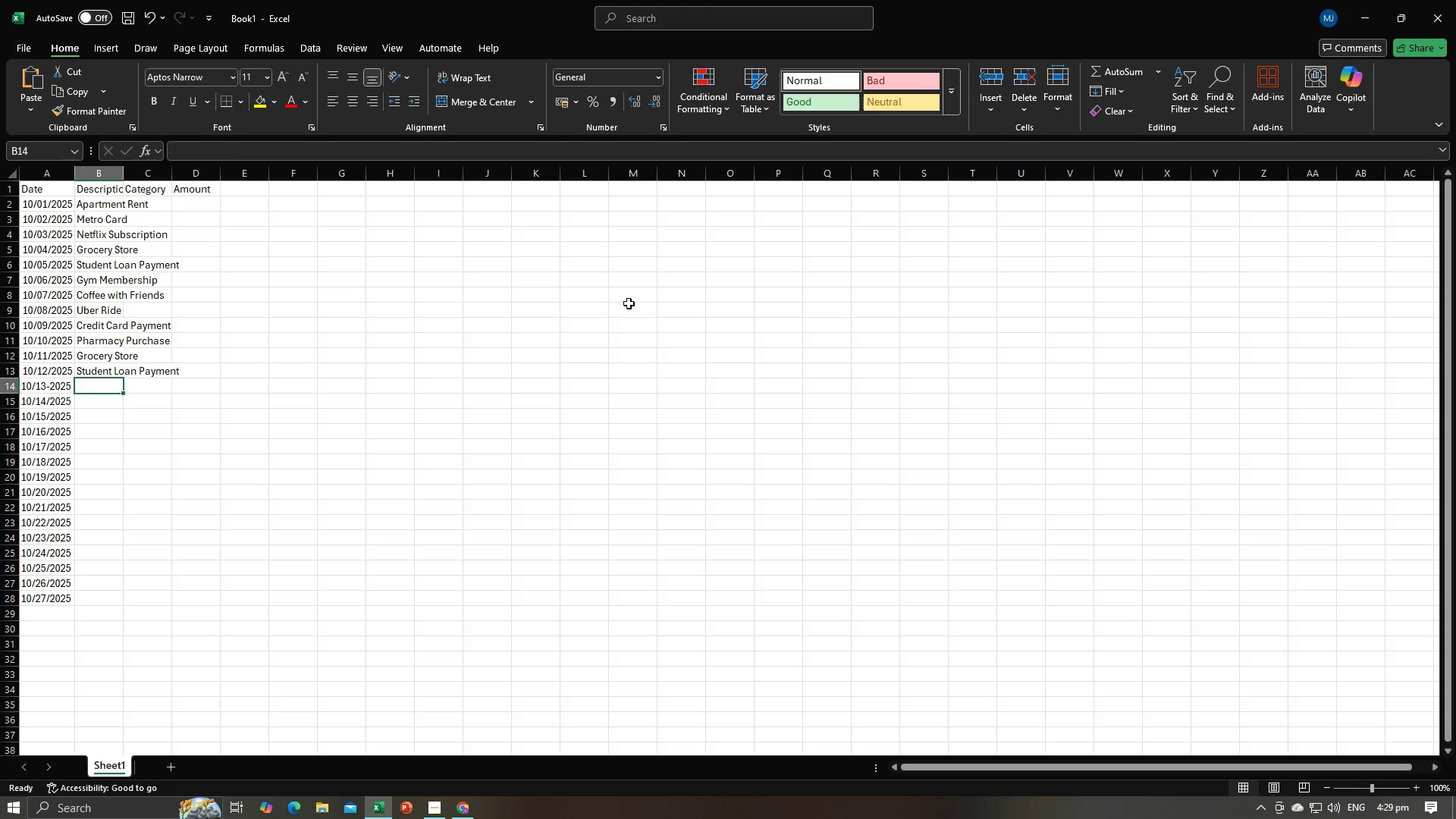 
key(Alt+AltLeft)
 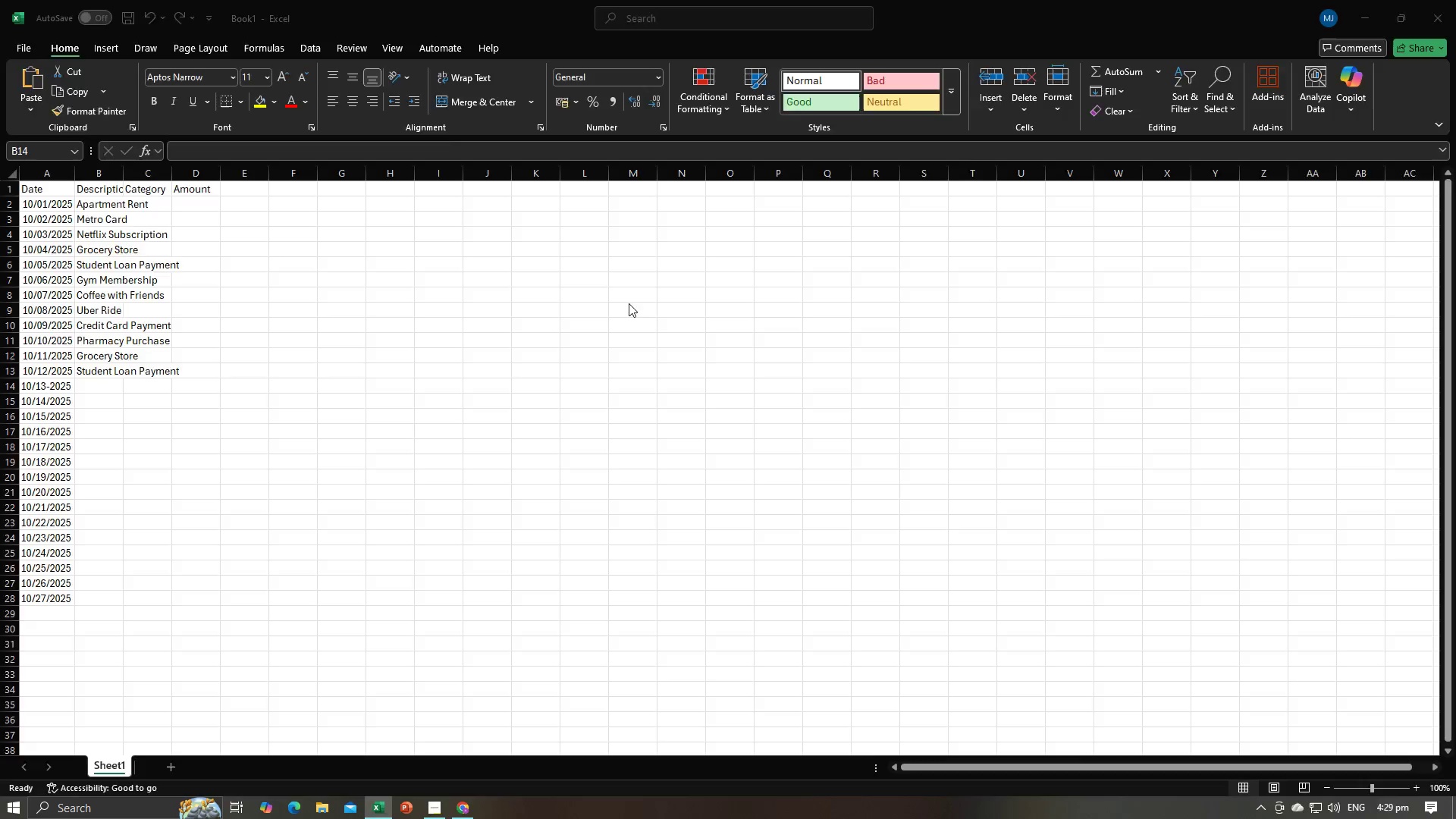 
key(Alt+Tab)
 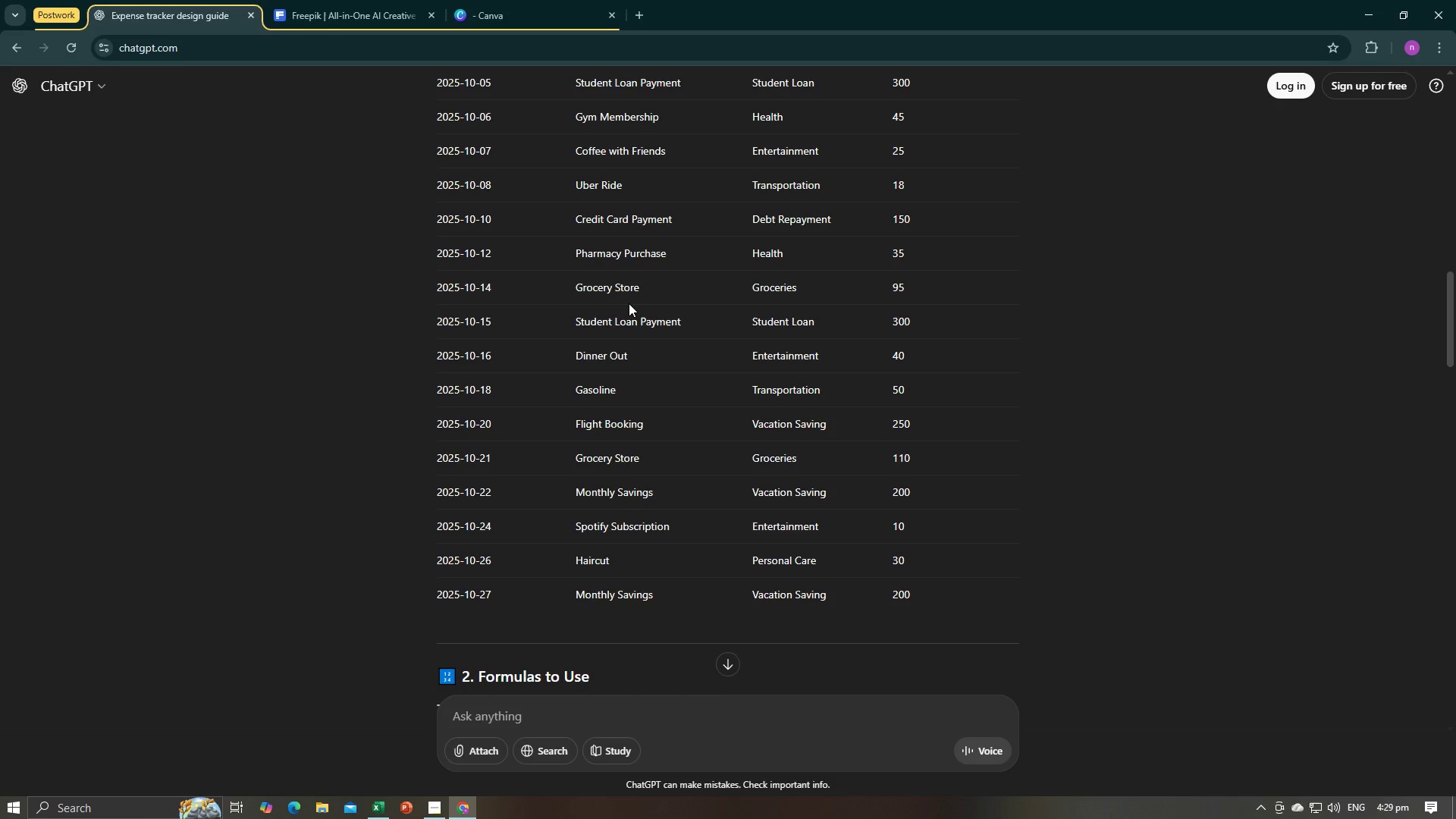 
key(Alt+AltLeft)
 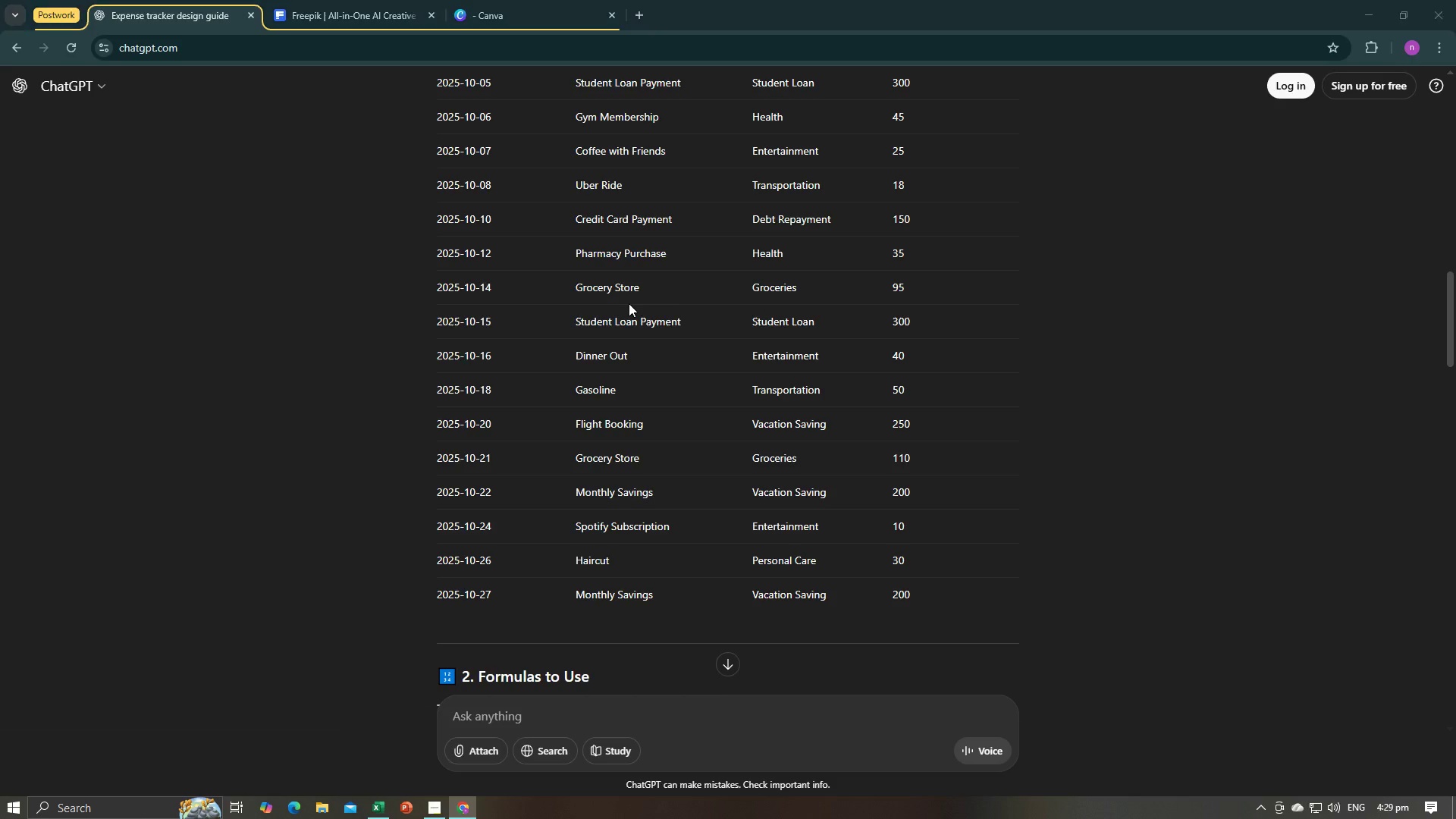 
key(Tab)
type(Dinner Out)
 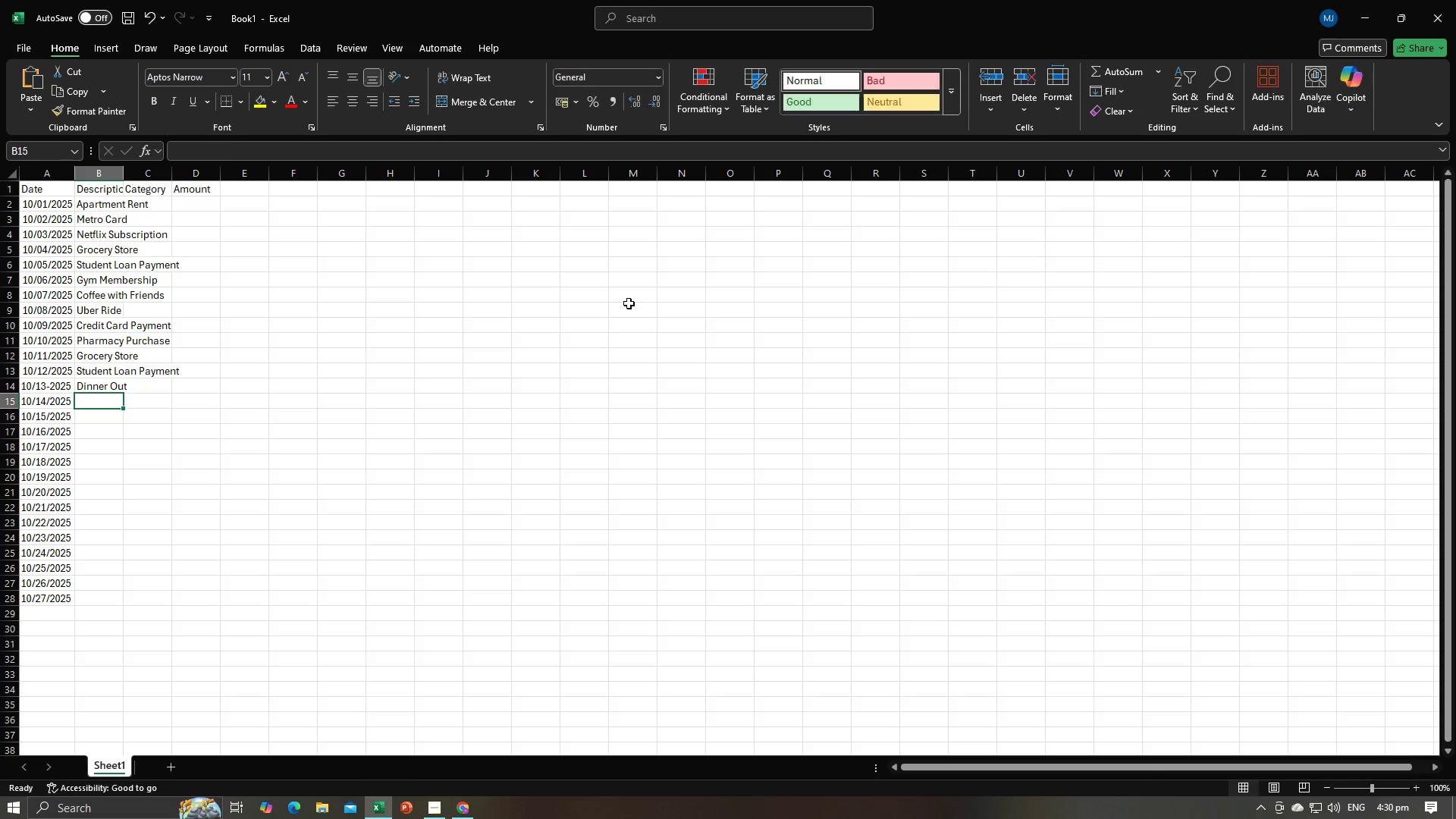 
 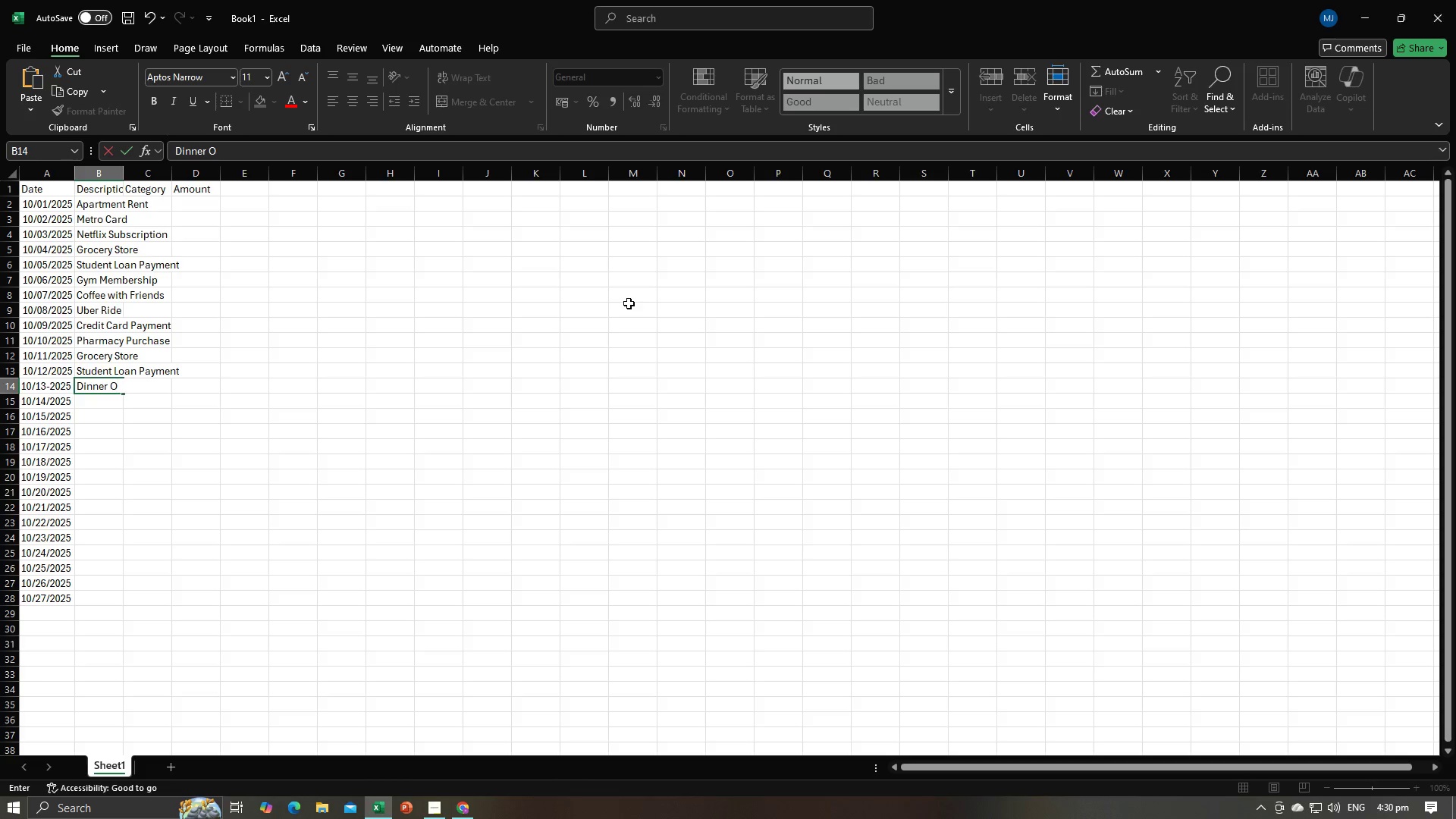 
key(Enter)
 